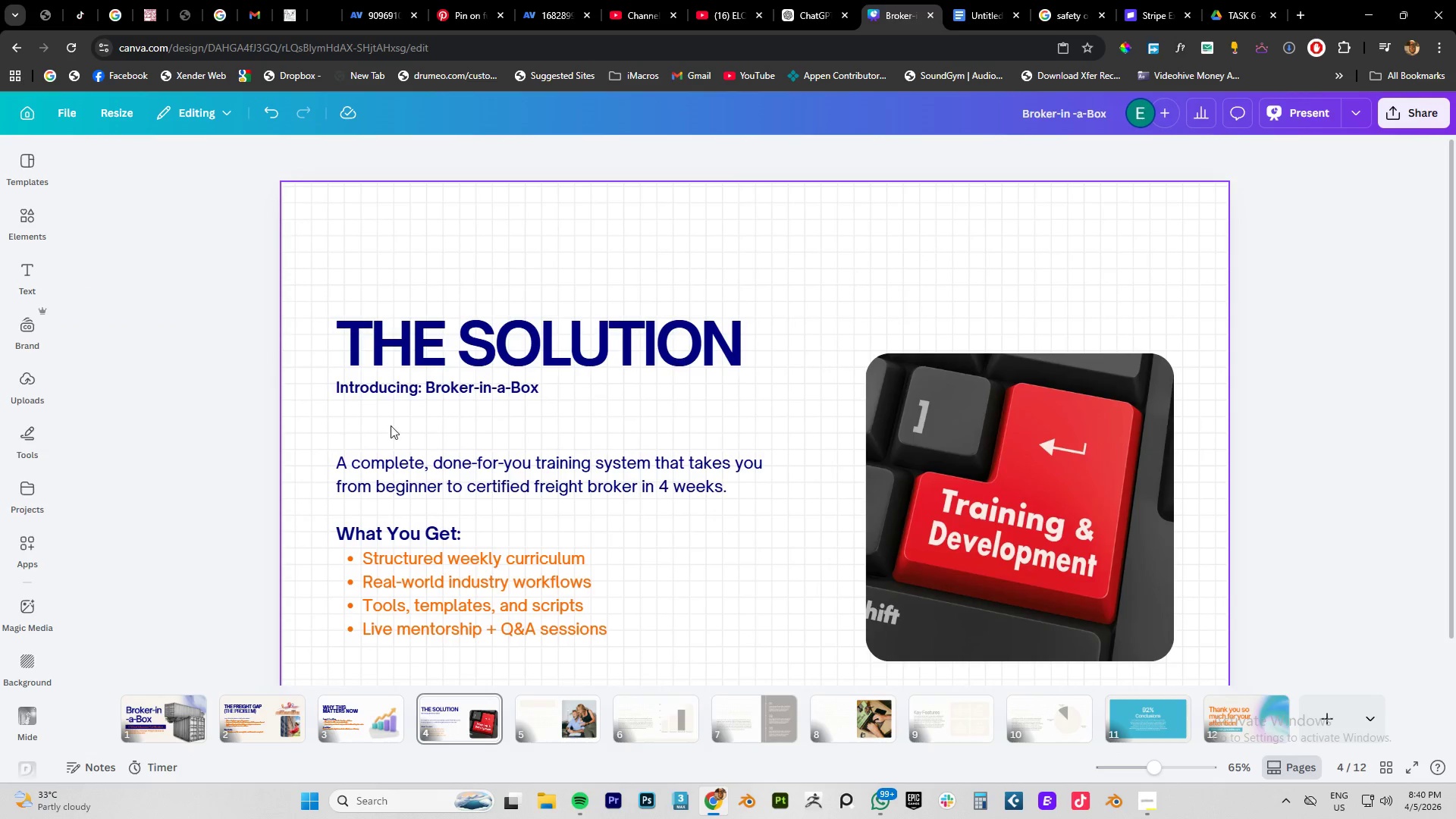 
left_click([548, 721])
 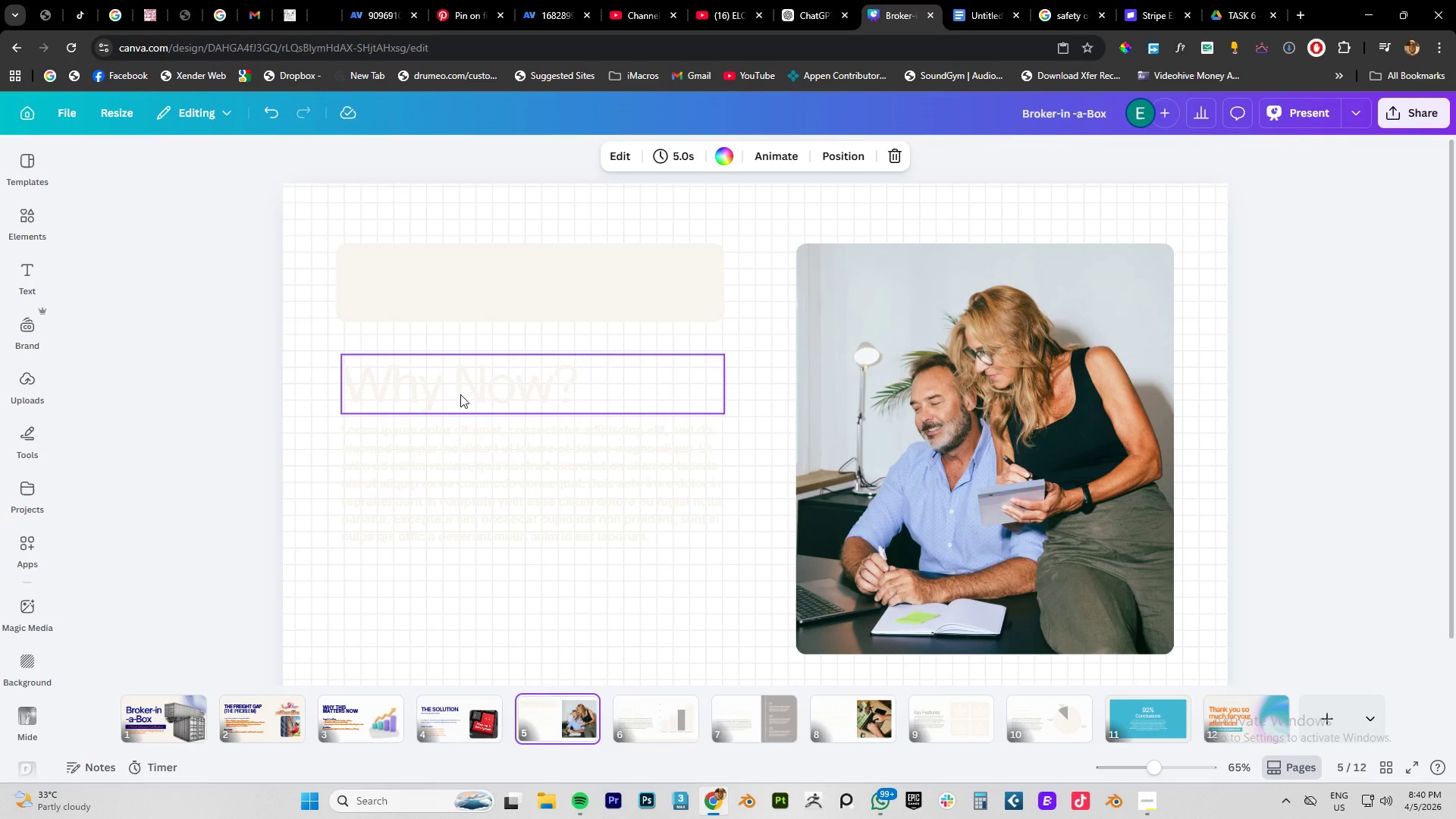 
left_click_drag(start_coordinate=[210, 249], to_coordinate=[559, 607])
 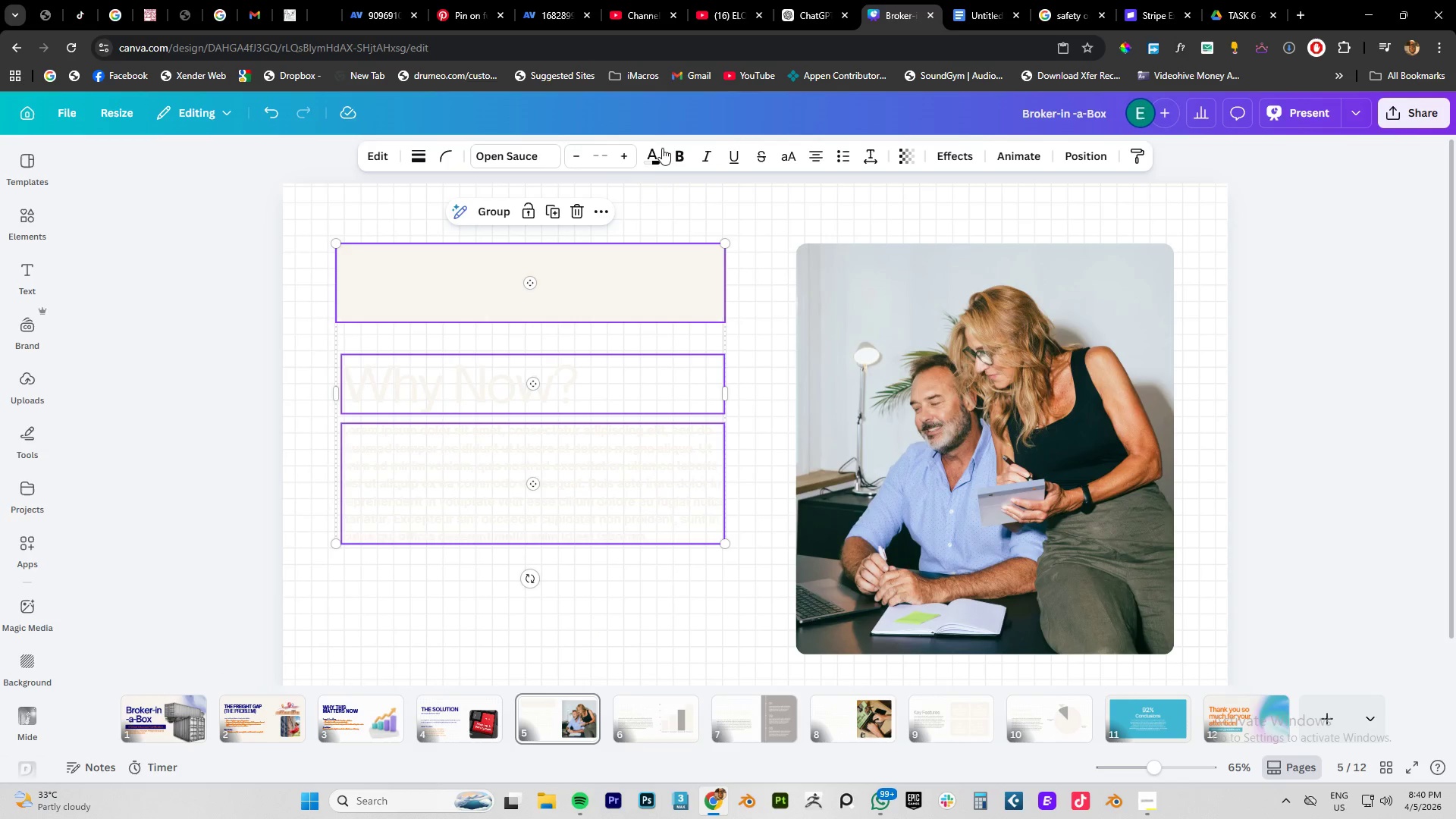 
left_click([650, 158])
 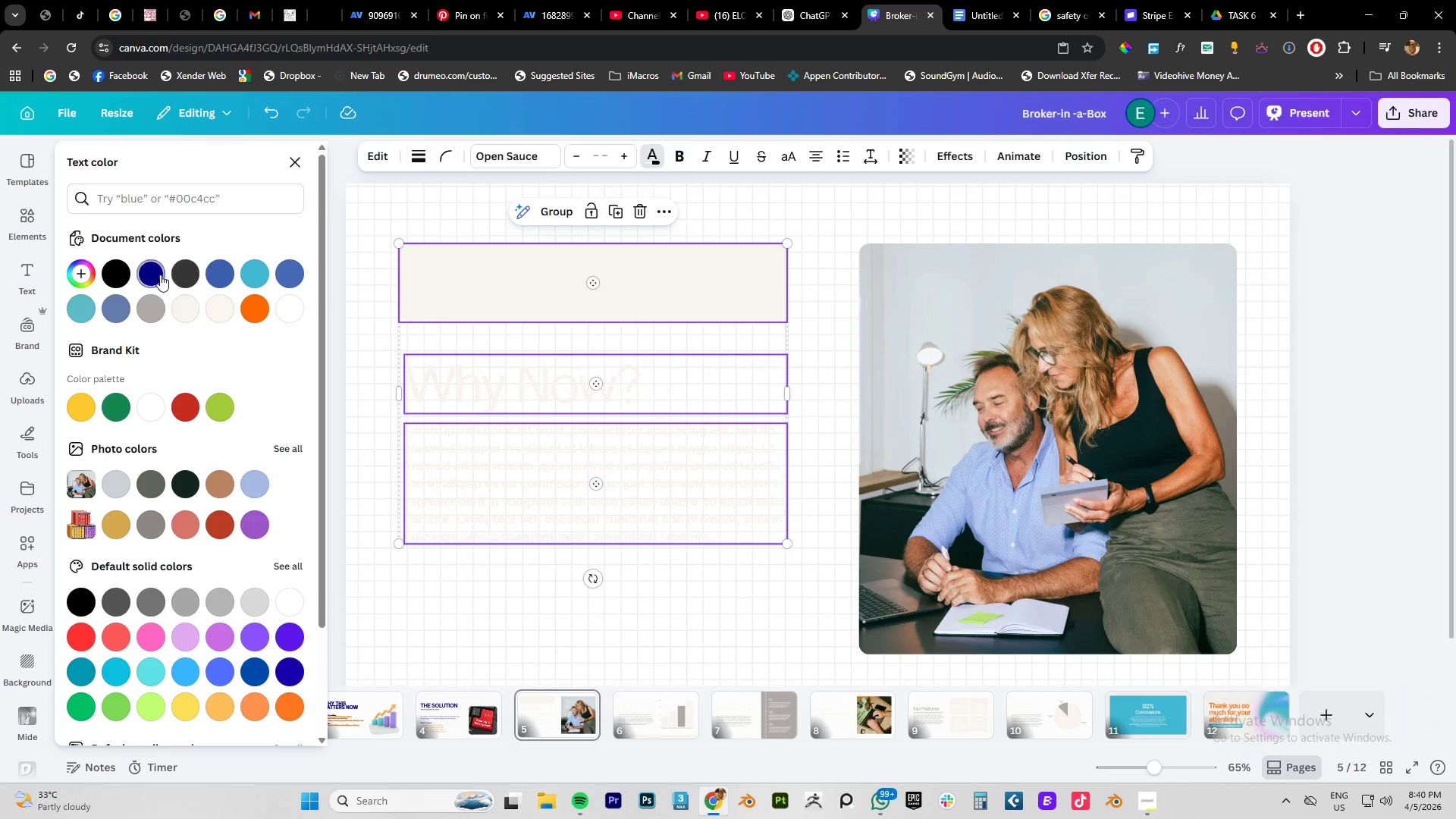 
left_click([149, 275])
 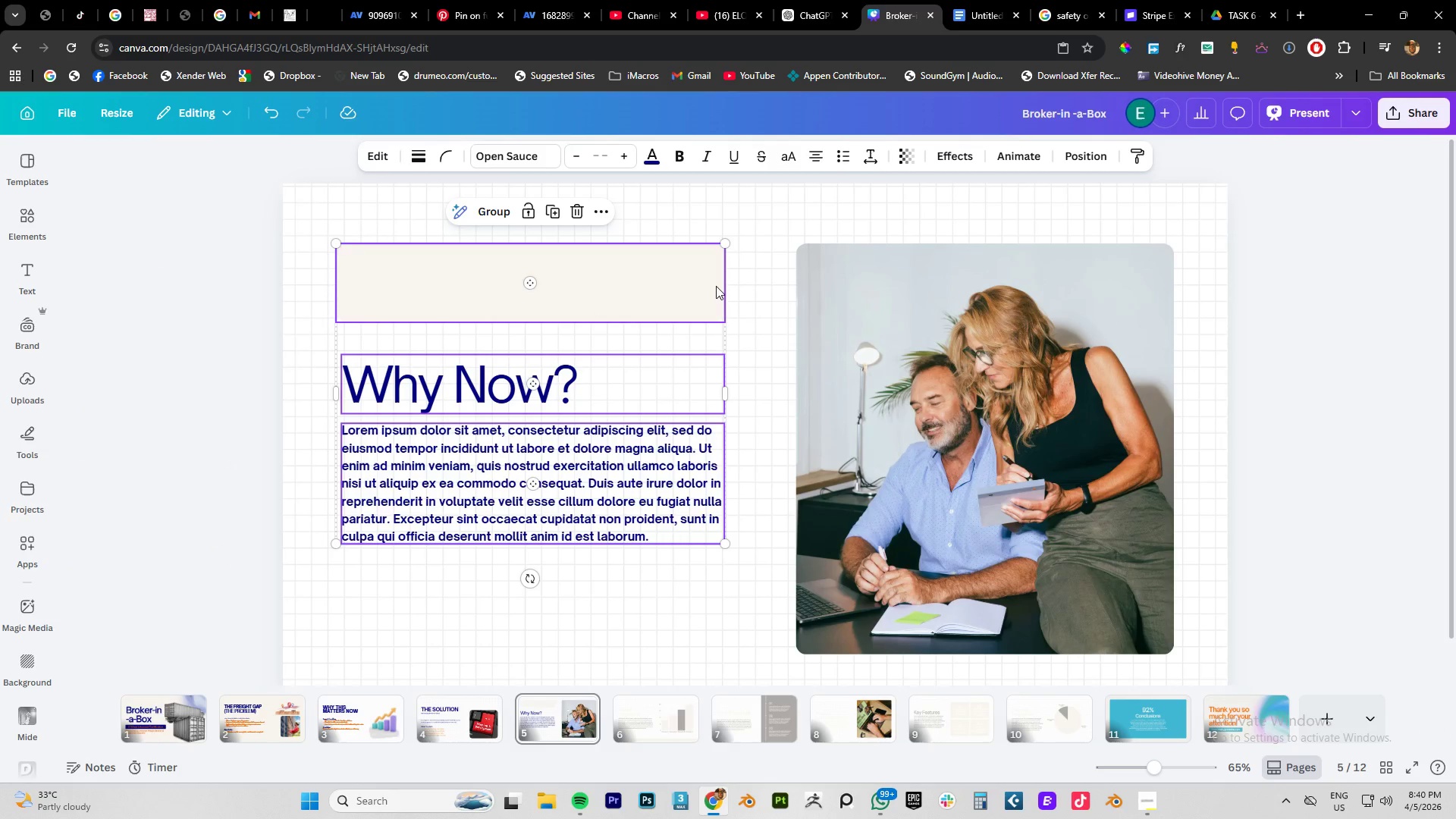 
double_click([684, 288])
 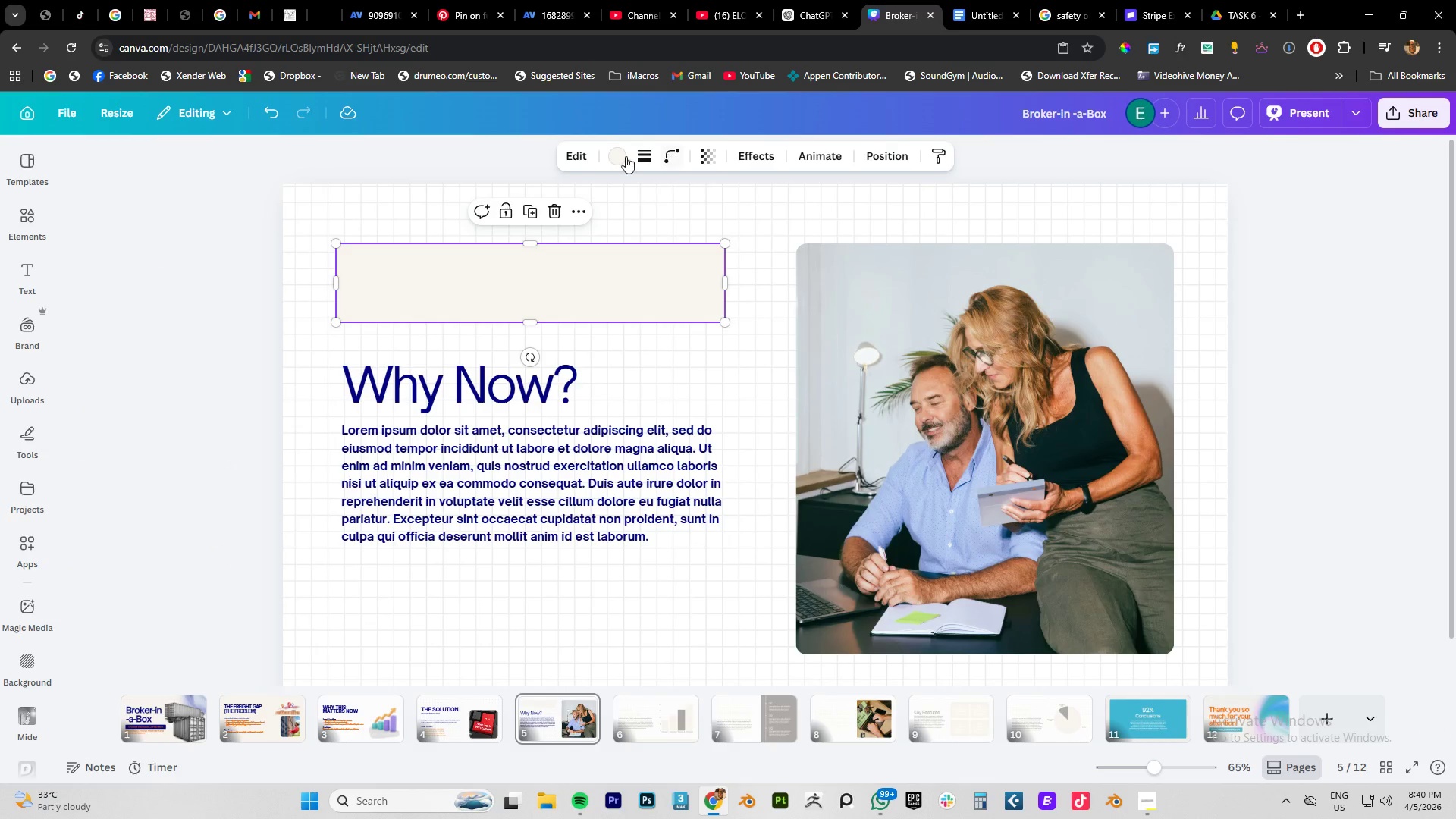 
left_click([615, 158])
 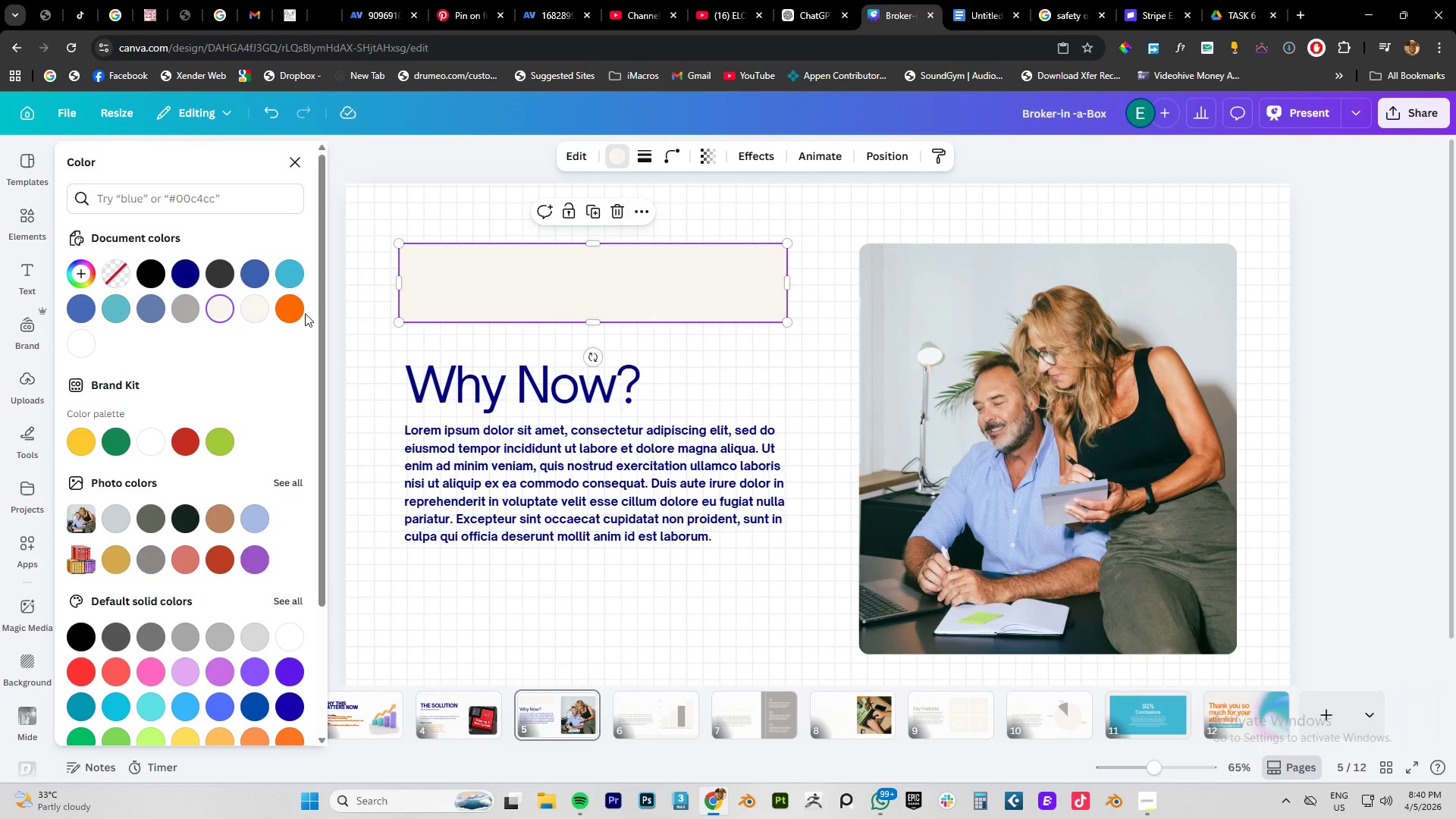 
left_click([292, 307])
 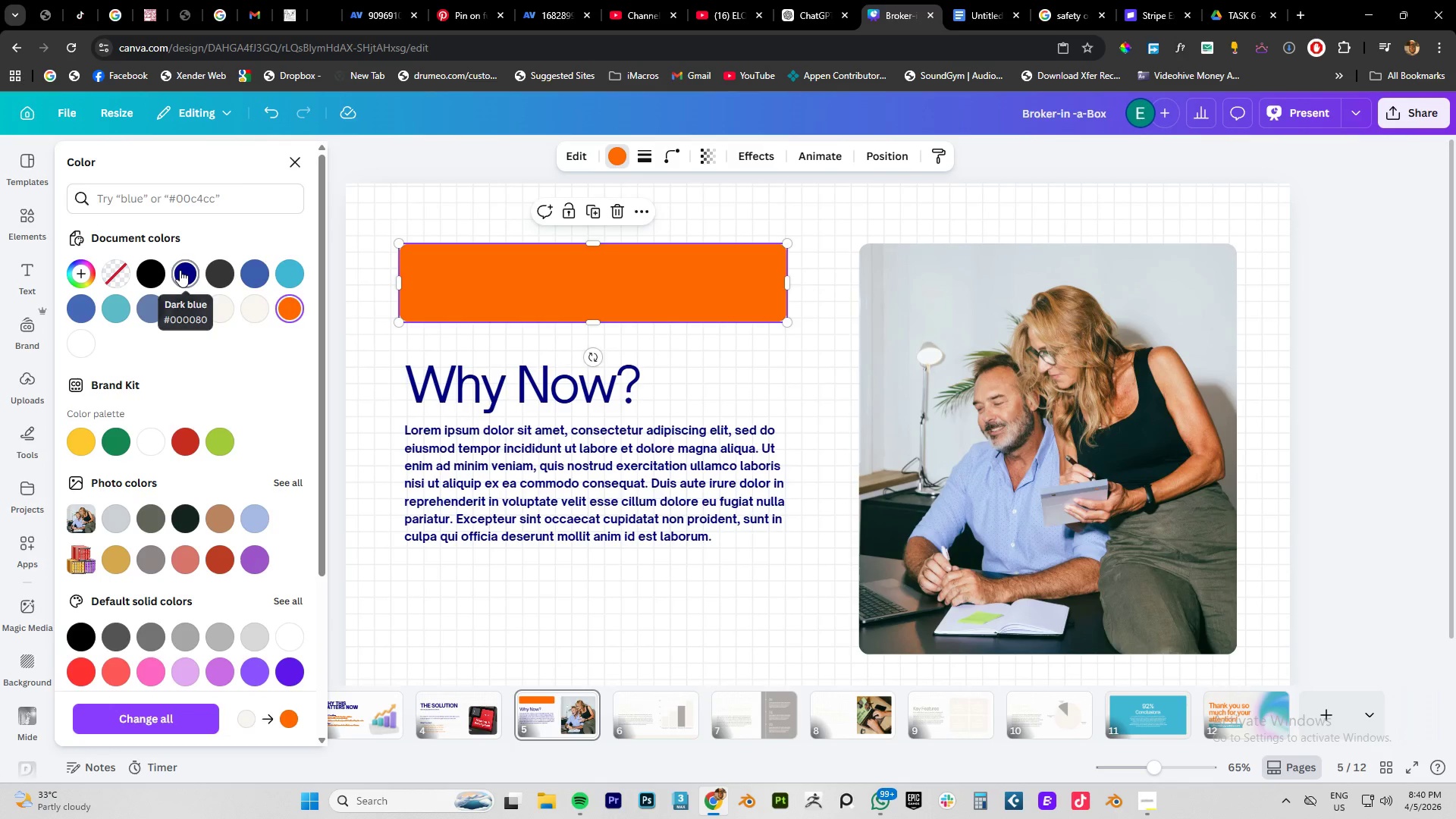 
left_click([385, 215])
 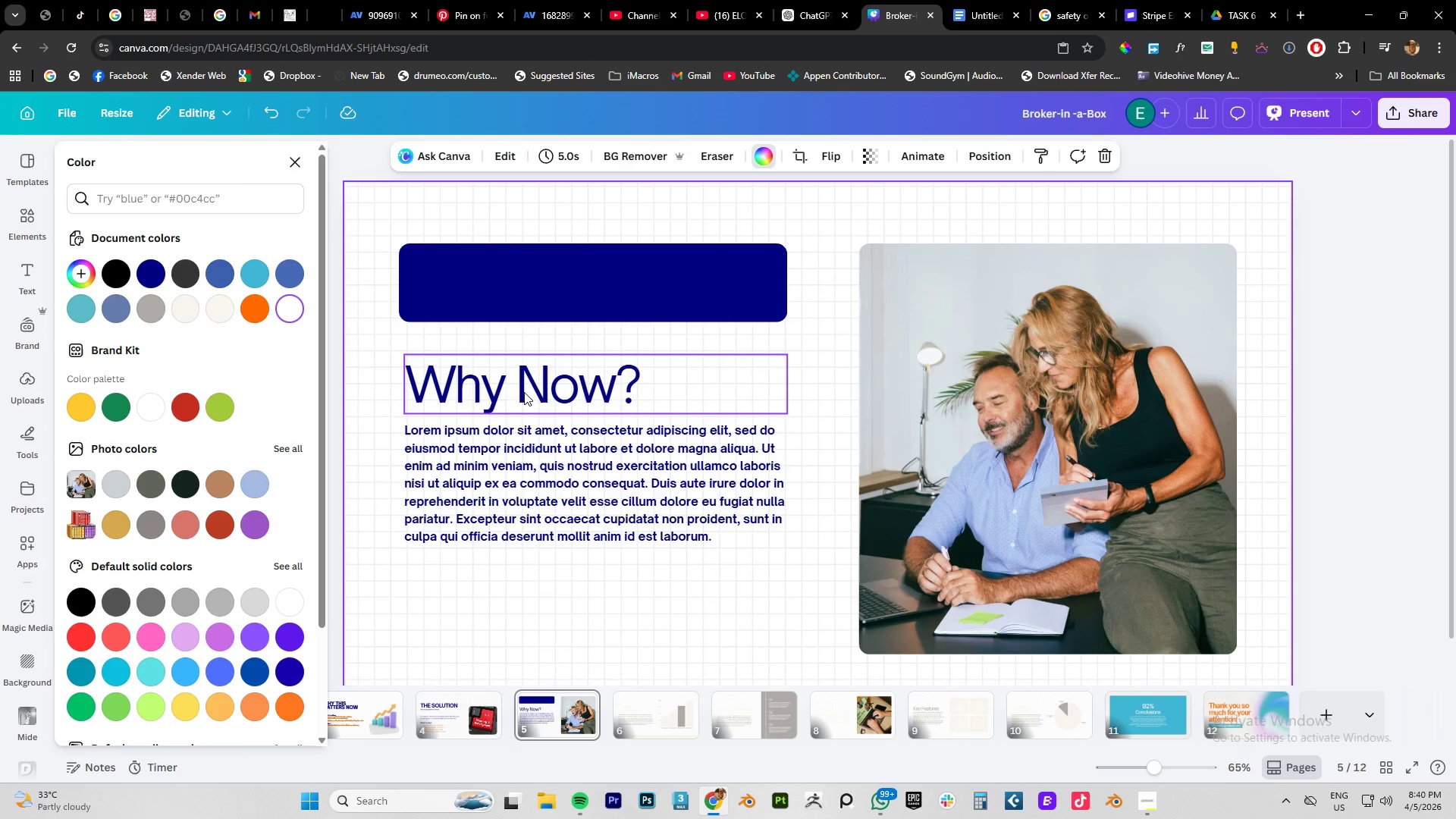 
left_click_drag(start_coordinate=[524, 392], to_coordinate=[462, 293])
 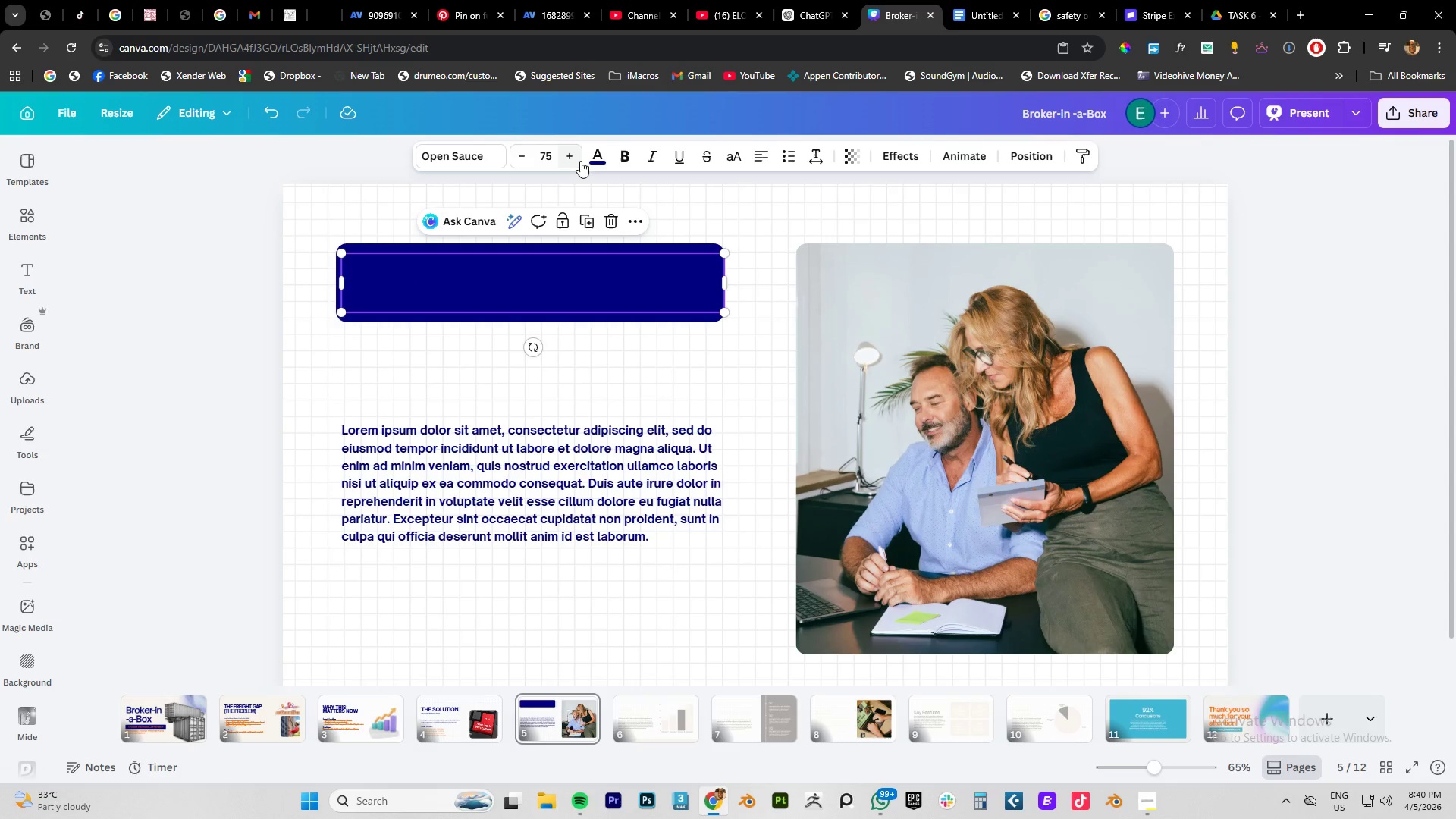 
left_click([591, 162])
 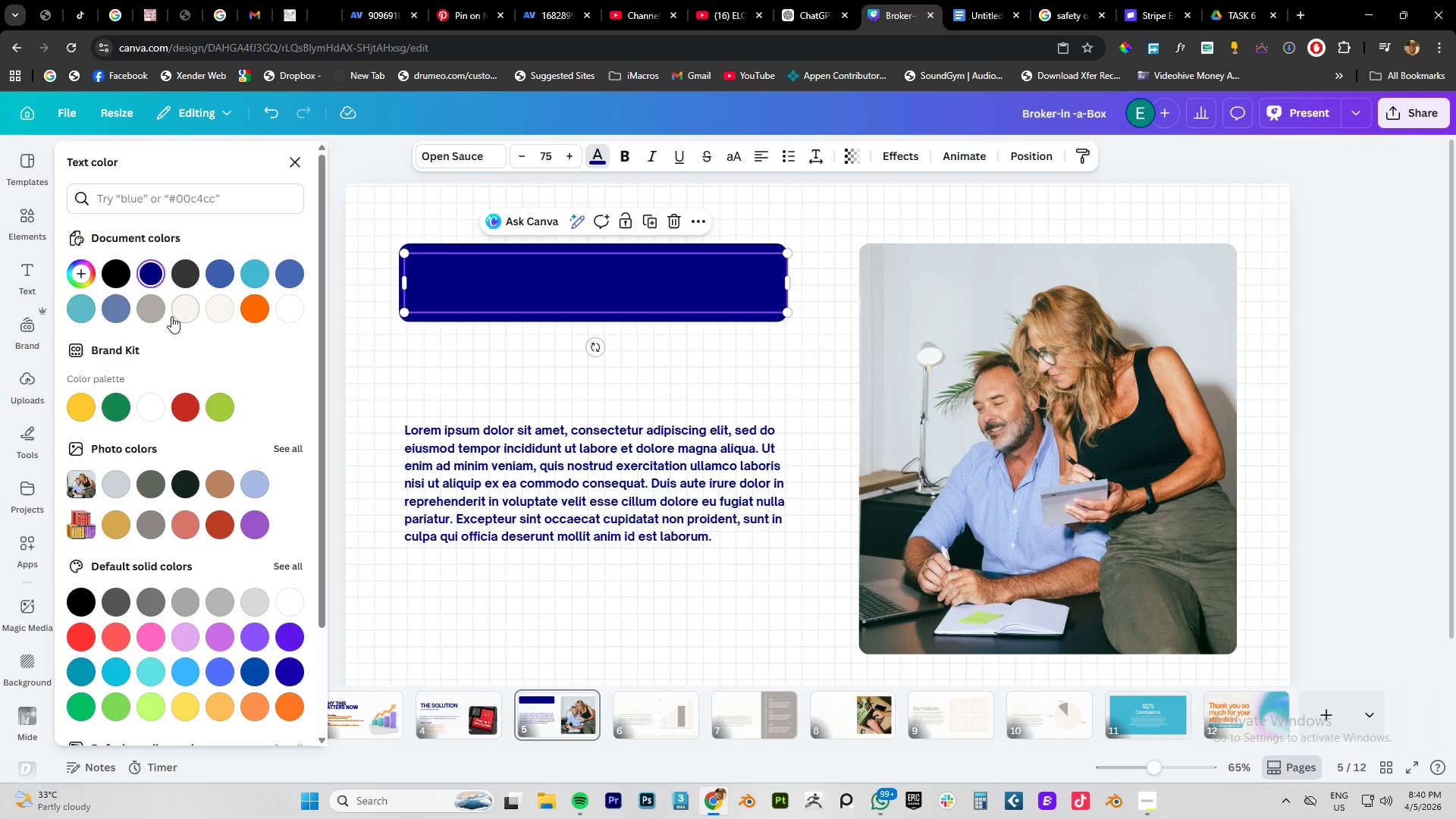 
left_click([150, 315])
 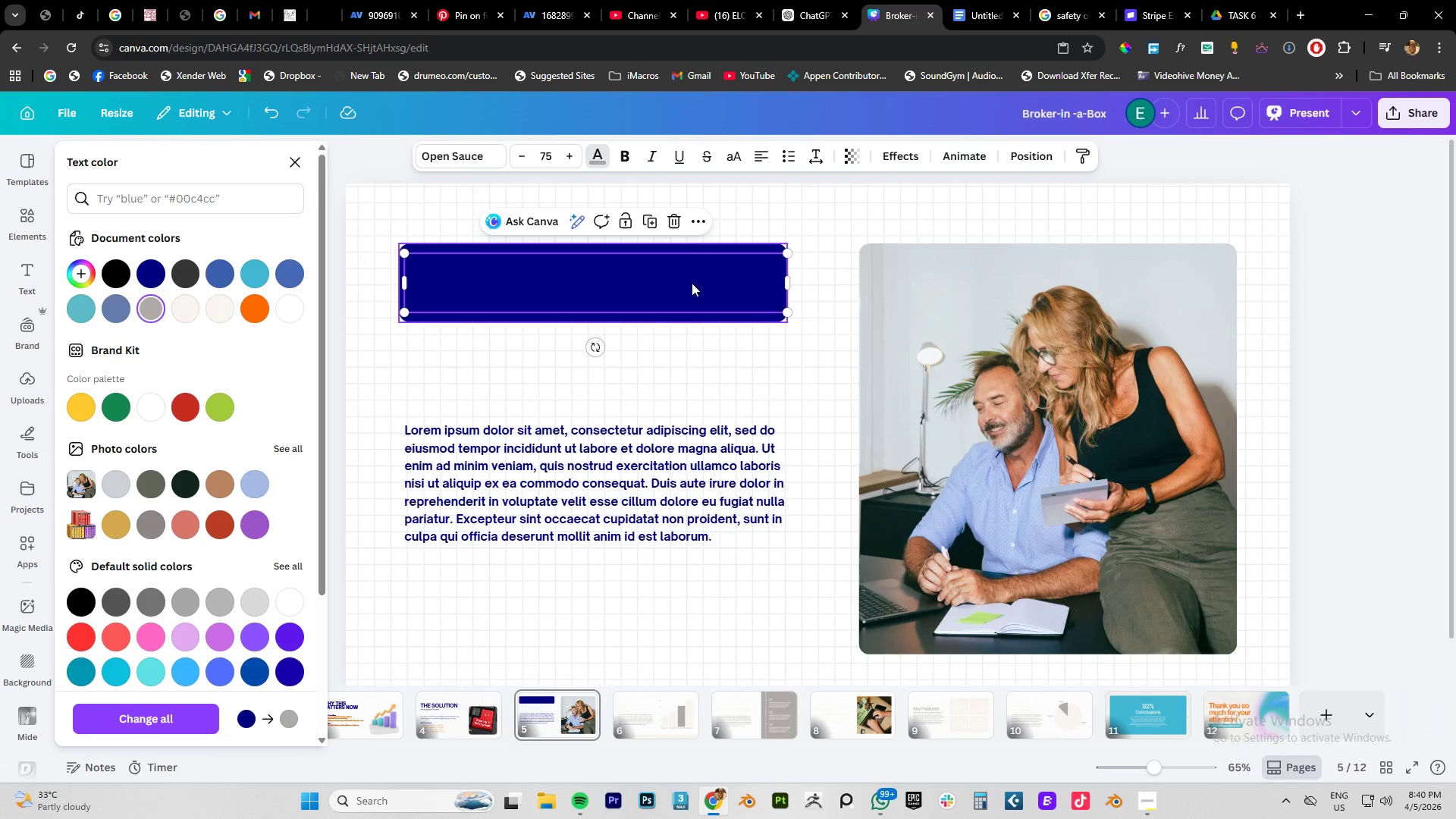 
right_click([674, 289])
 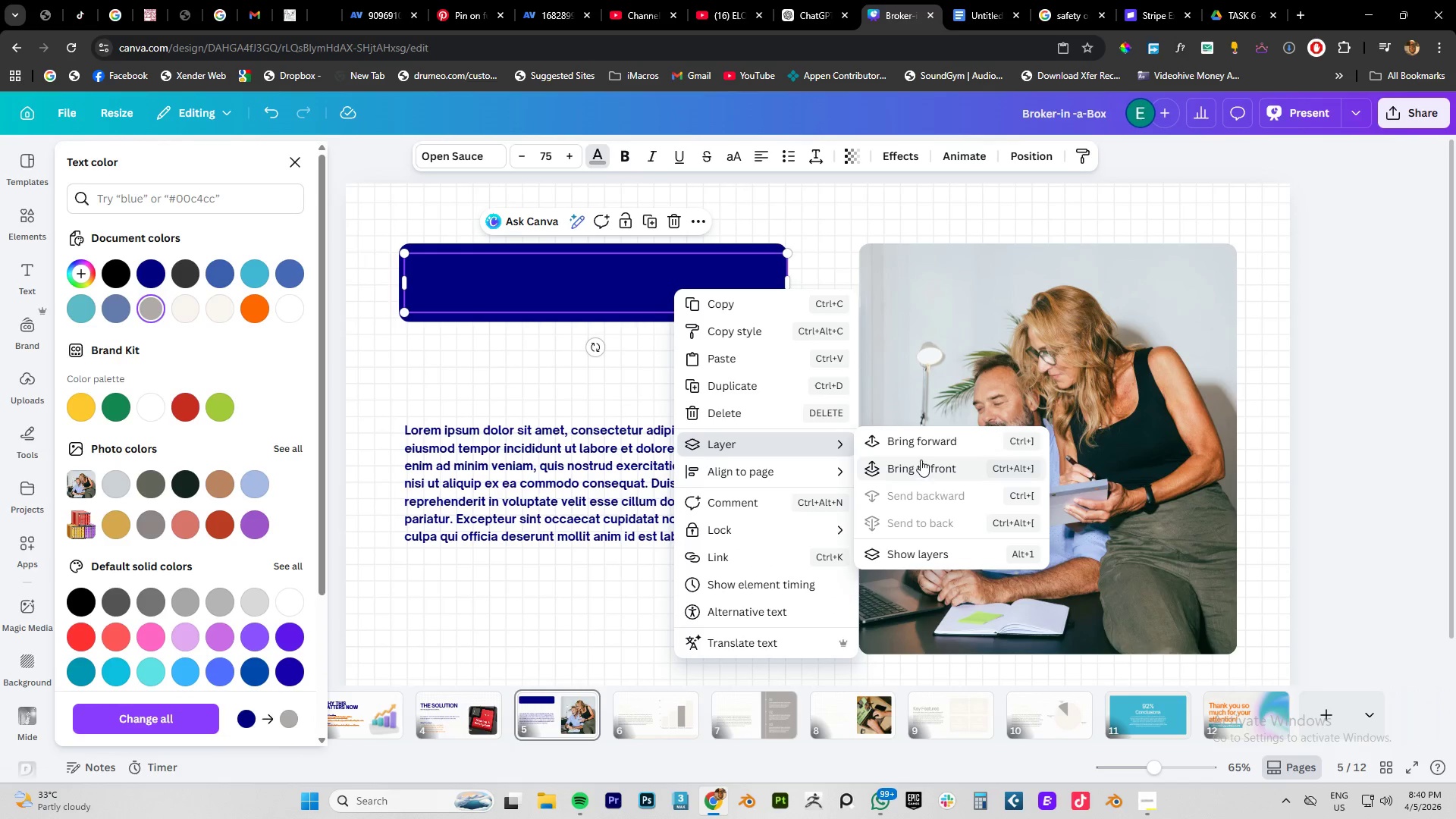 
left_click([918, 461])
 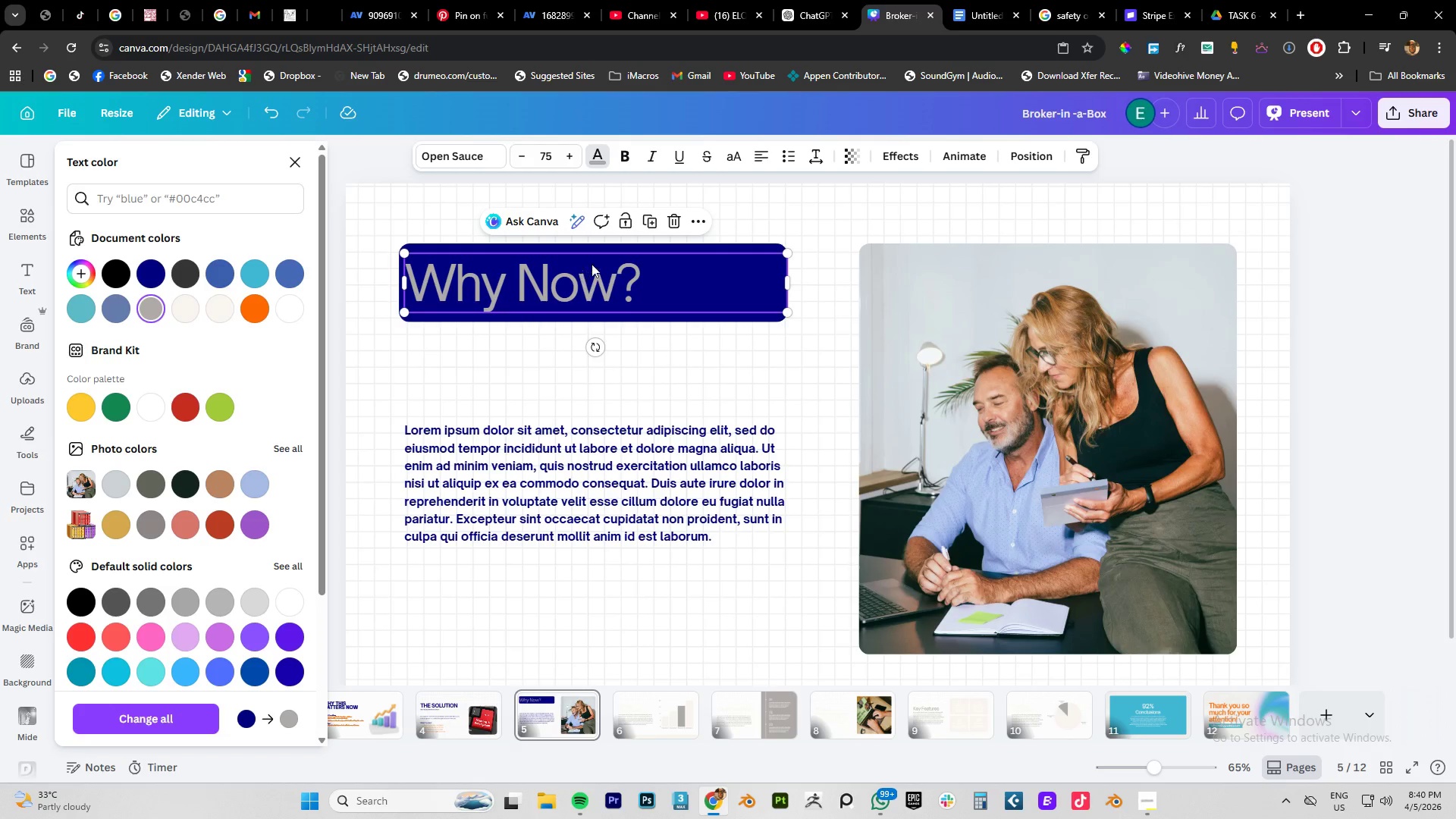 
left_click([650, 345])
 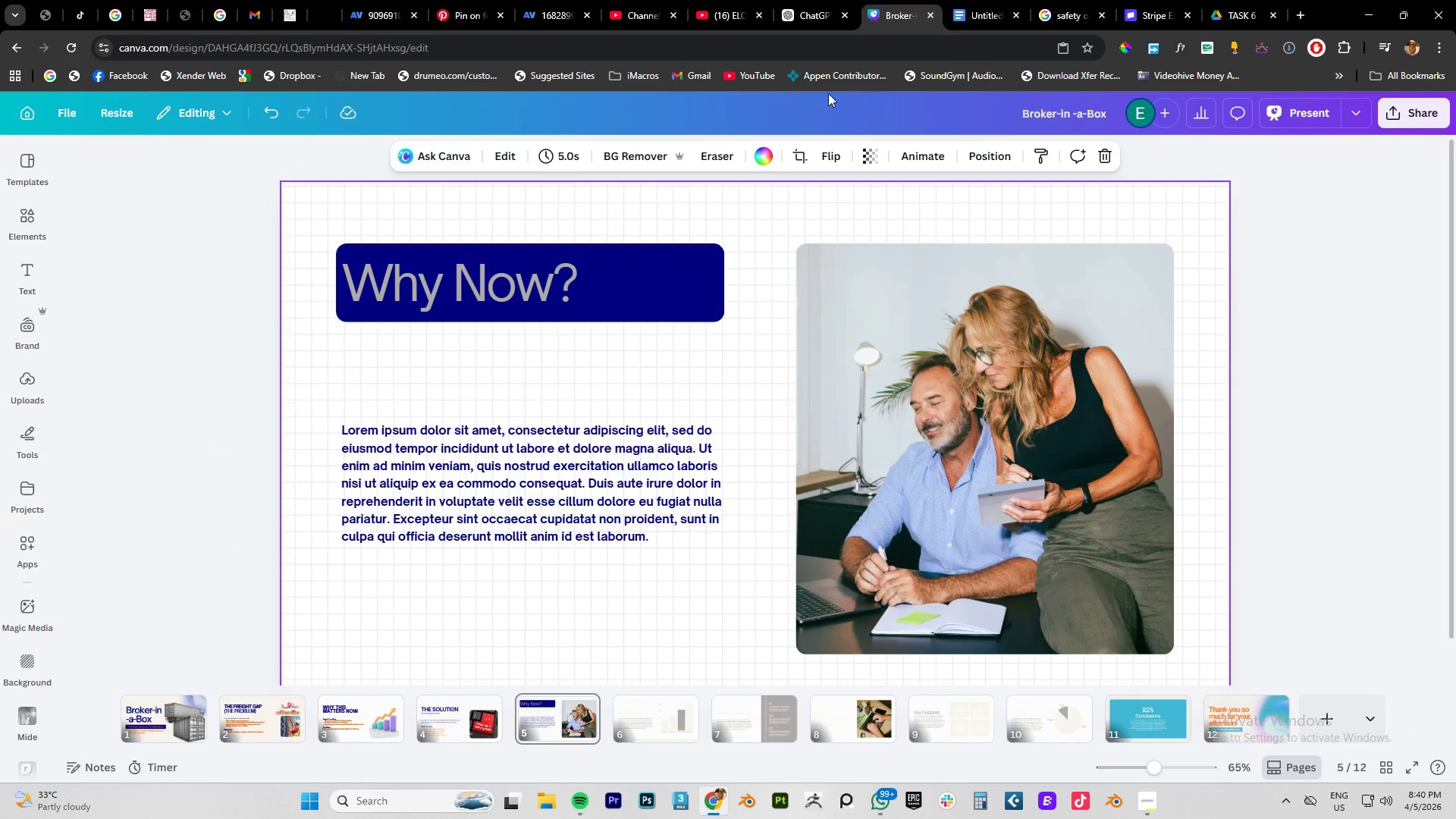 
left_click([966, 22])
 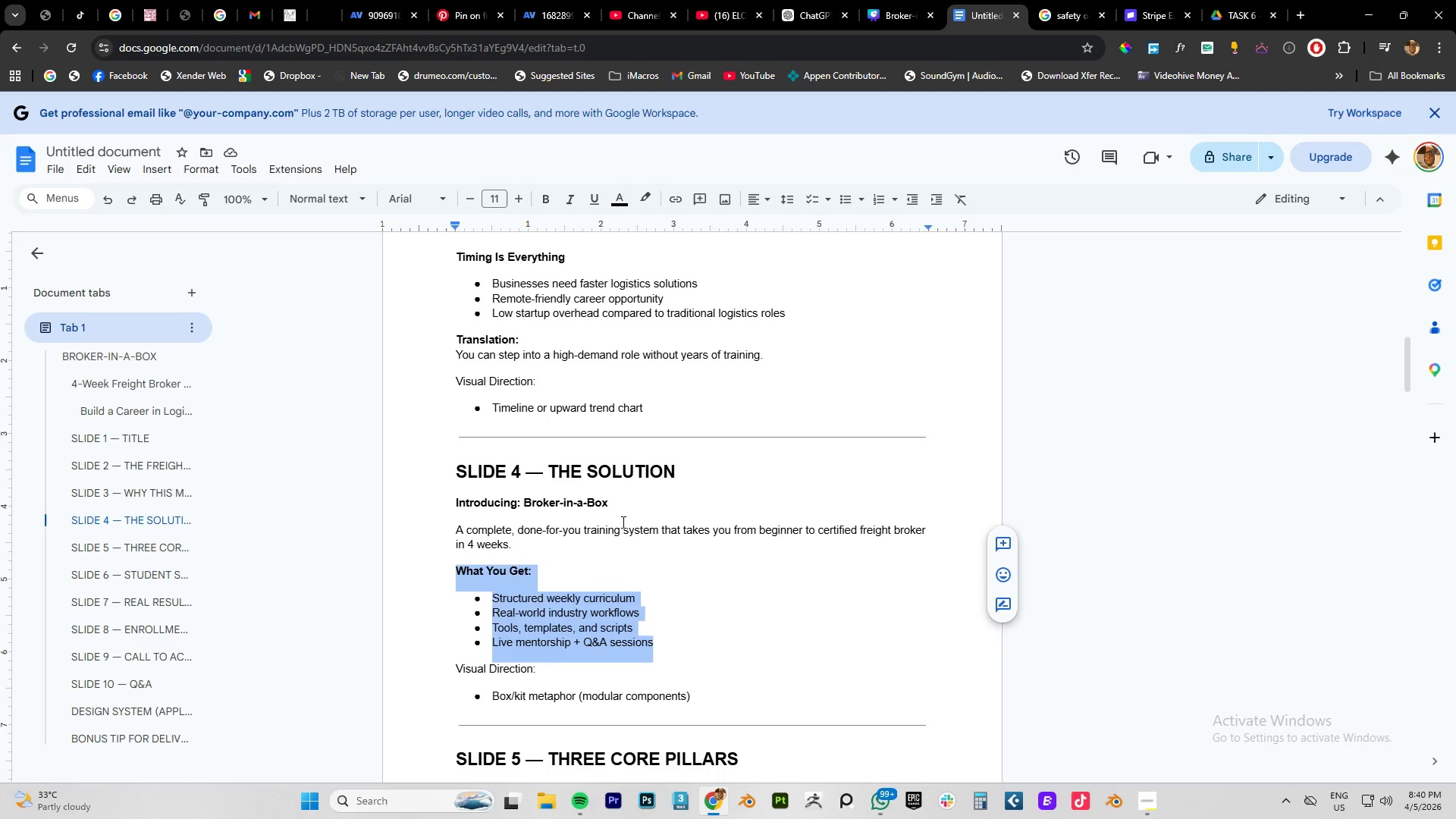 
scroll: coordinate [635, 514], scroll_direction: down, amount: 4.0
 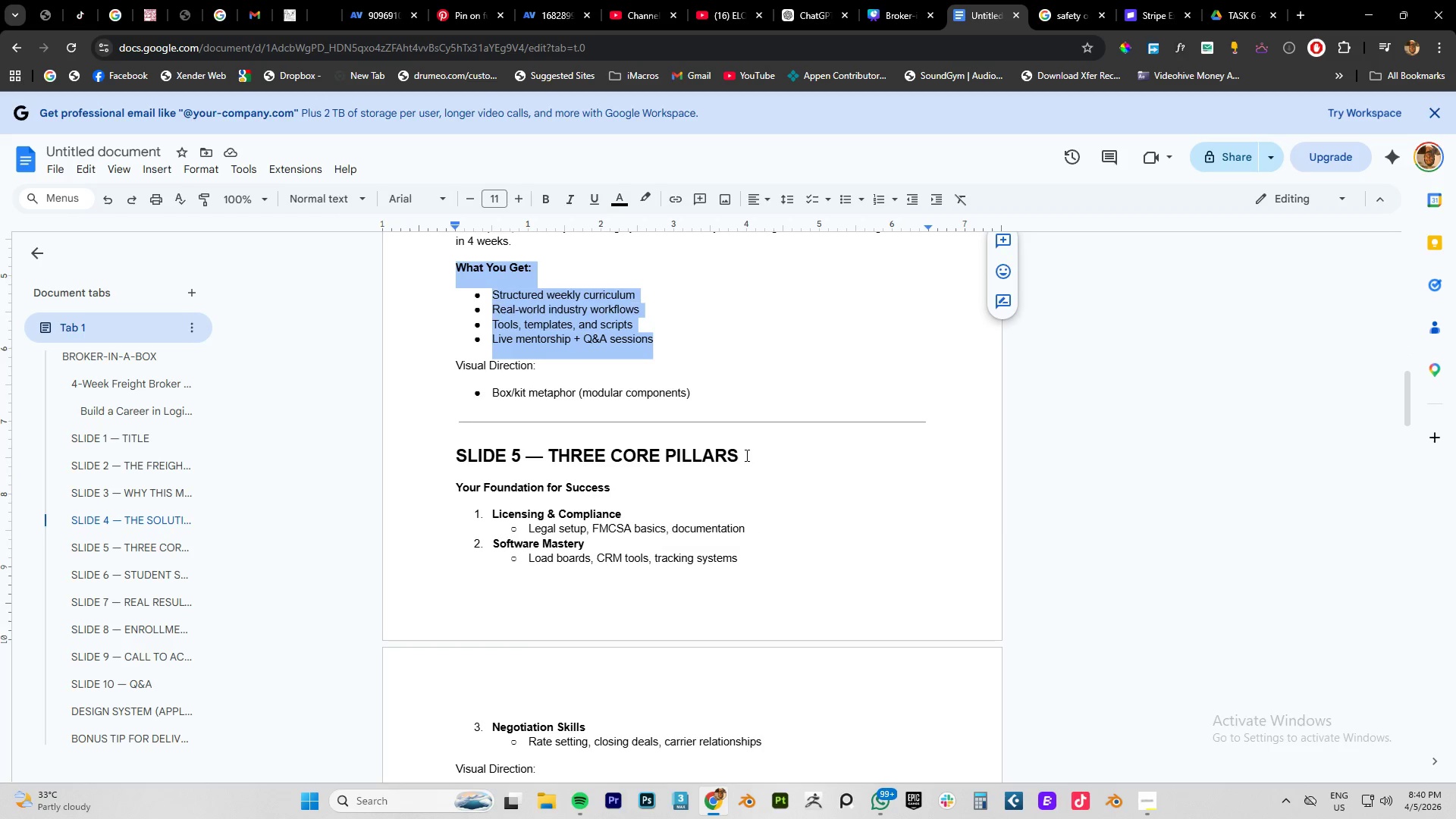 
left_click_drag(start_coordinate=[738, 454], to_coordinate=[551, 457])
 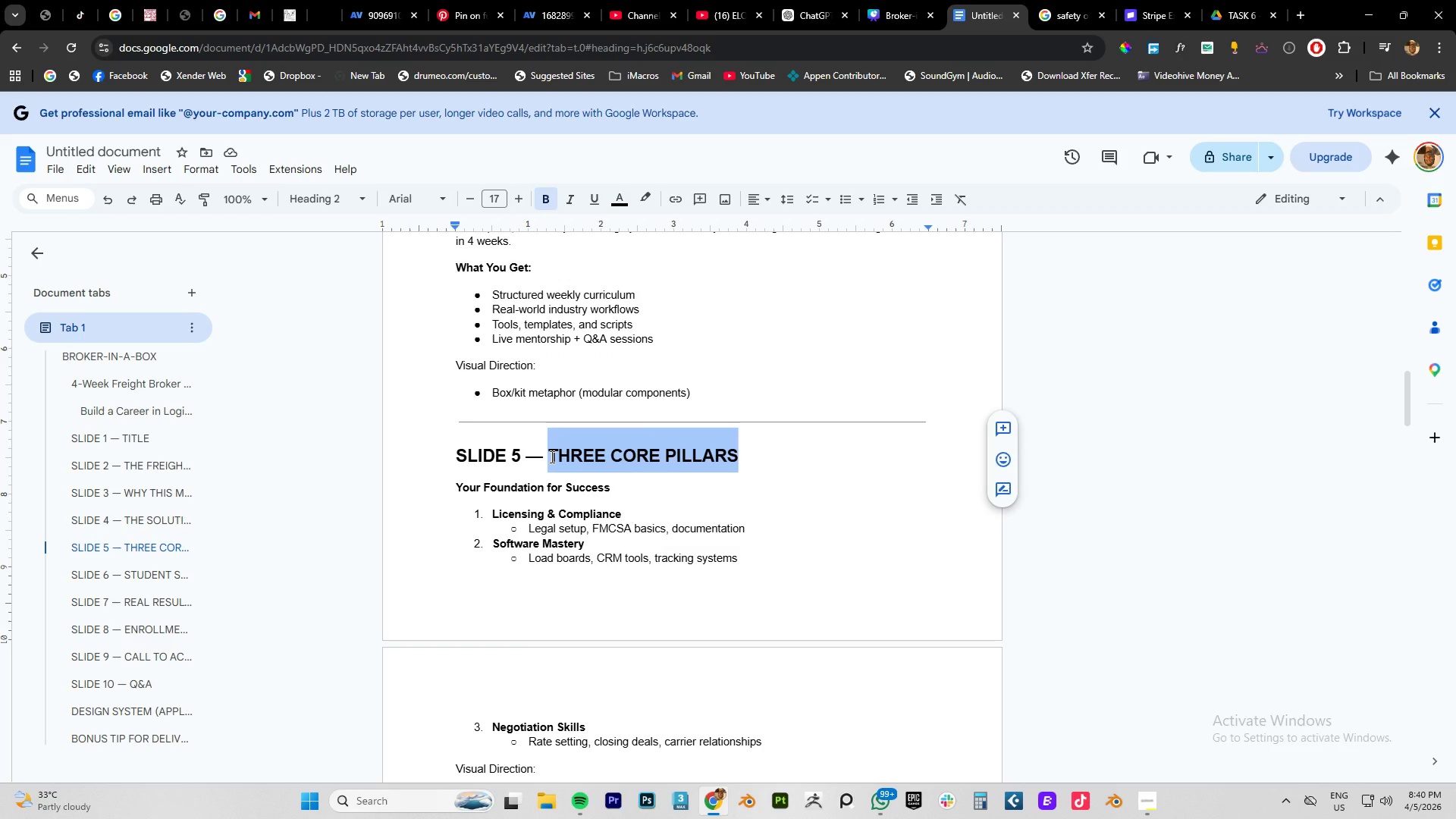 
key(Control+C)
 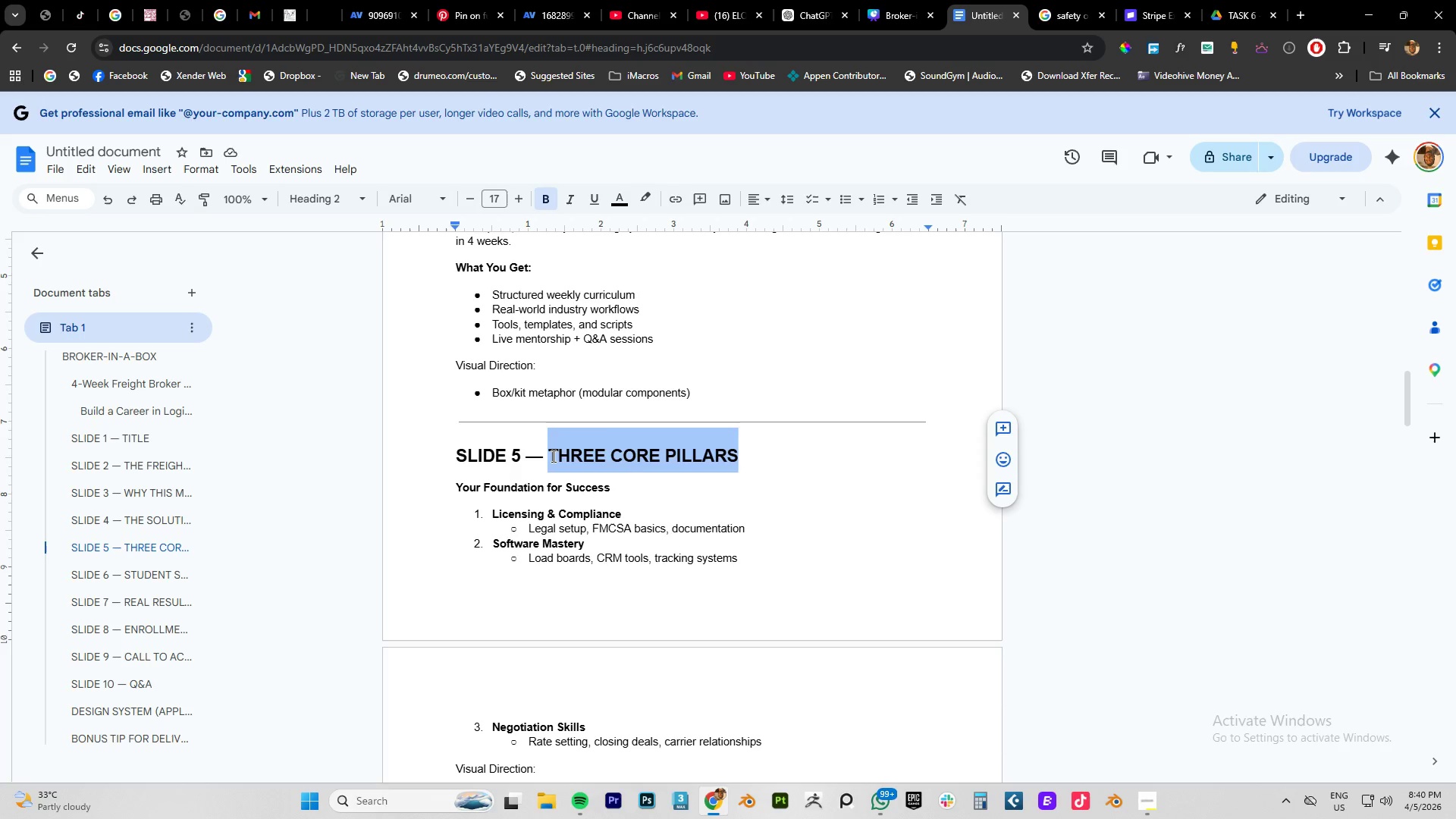 
key(Control+C)
 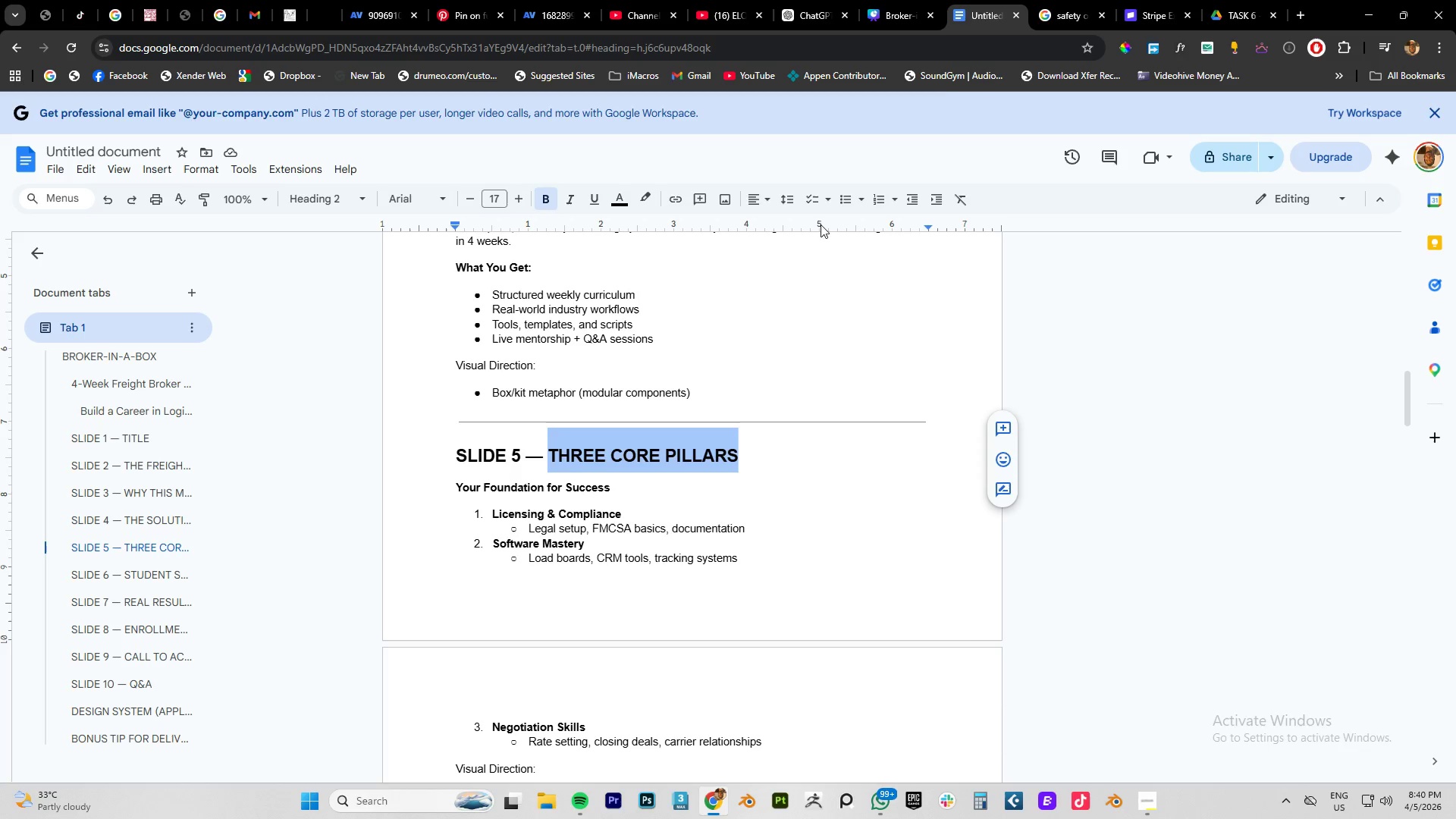 
key(Control+C)
 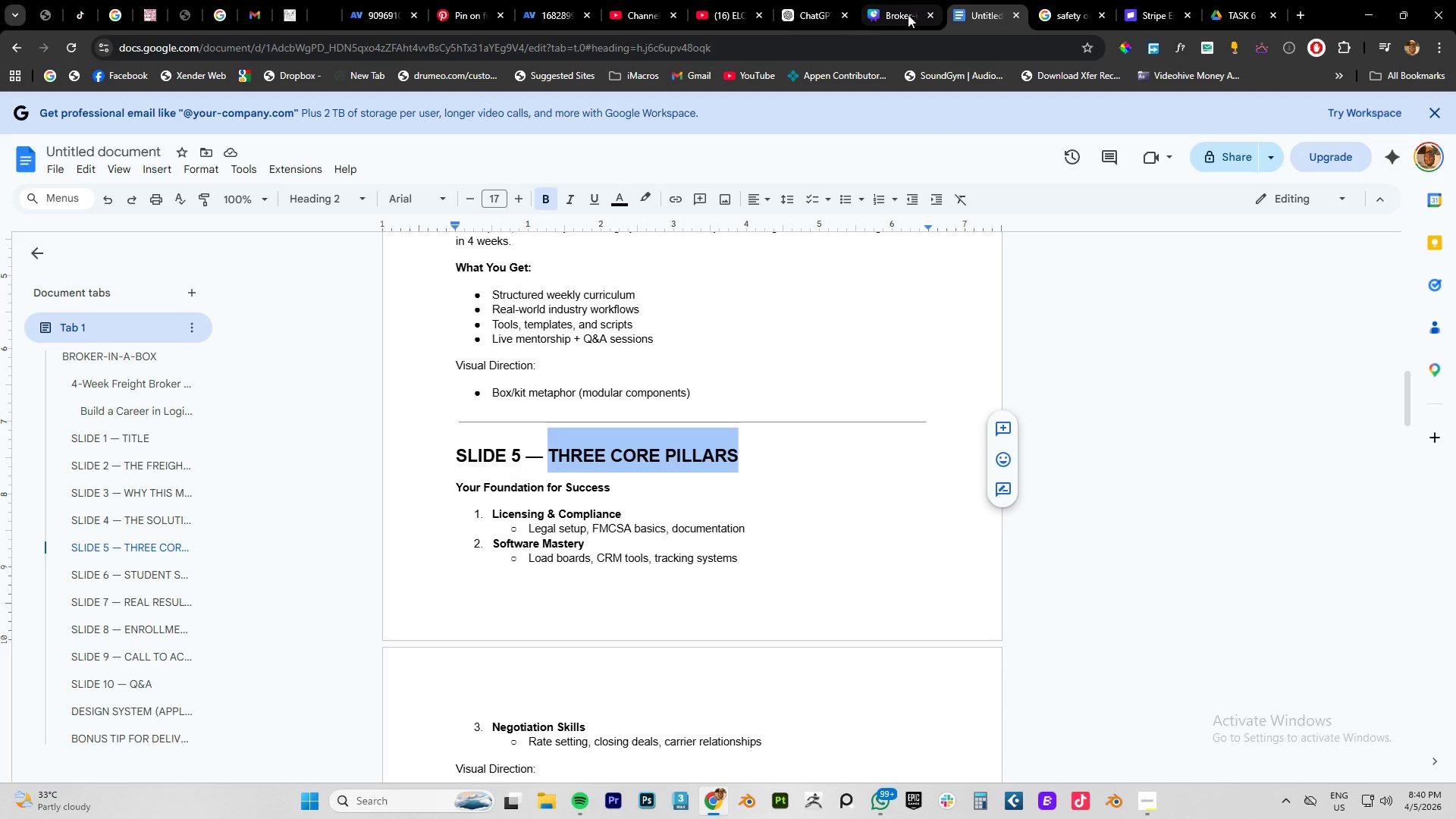 
left_click([897, 14])
 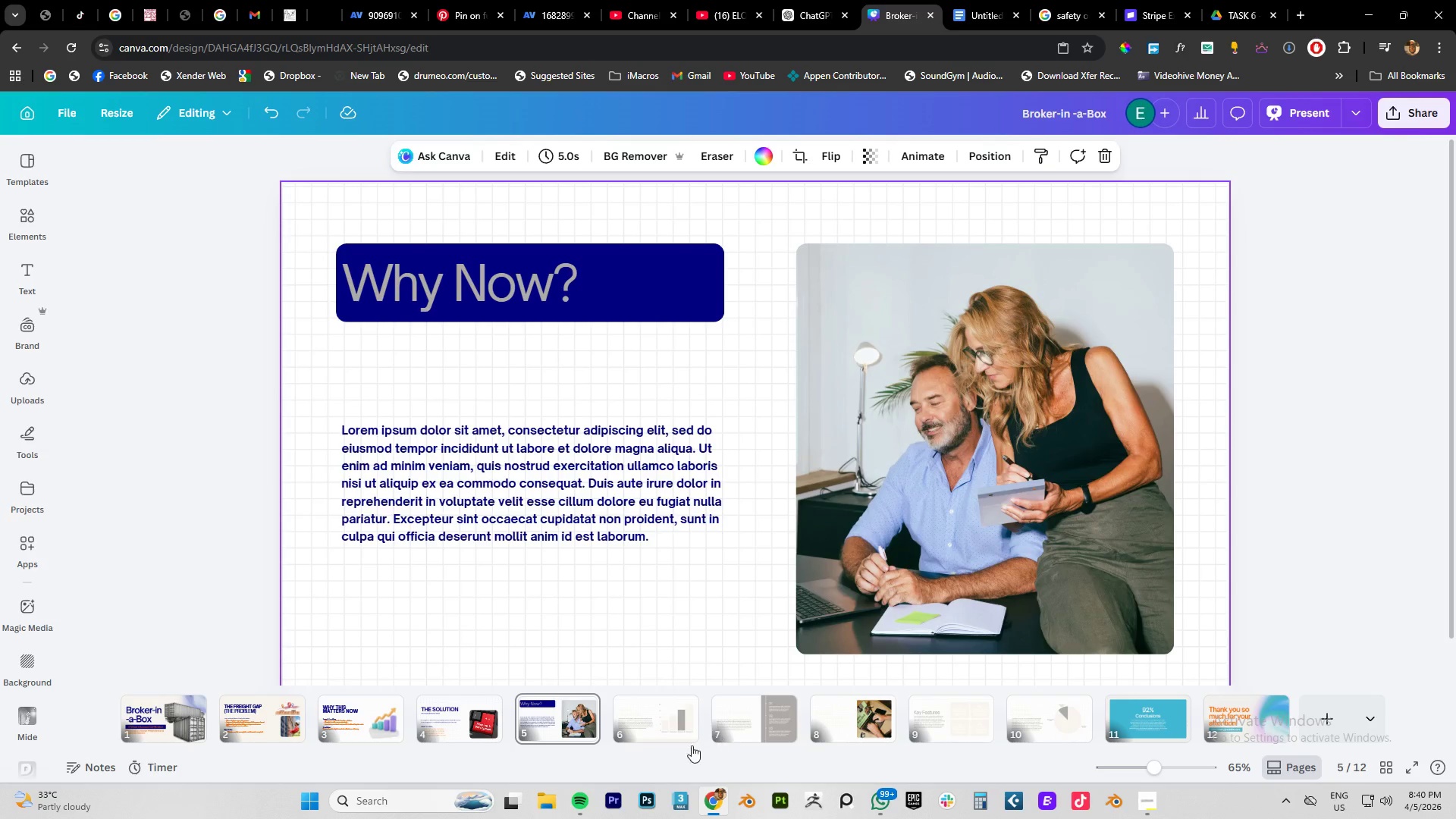 
left_click([659, 718])
 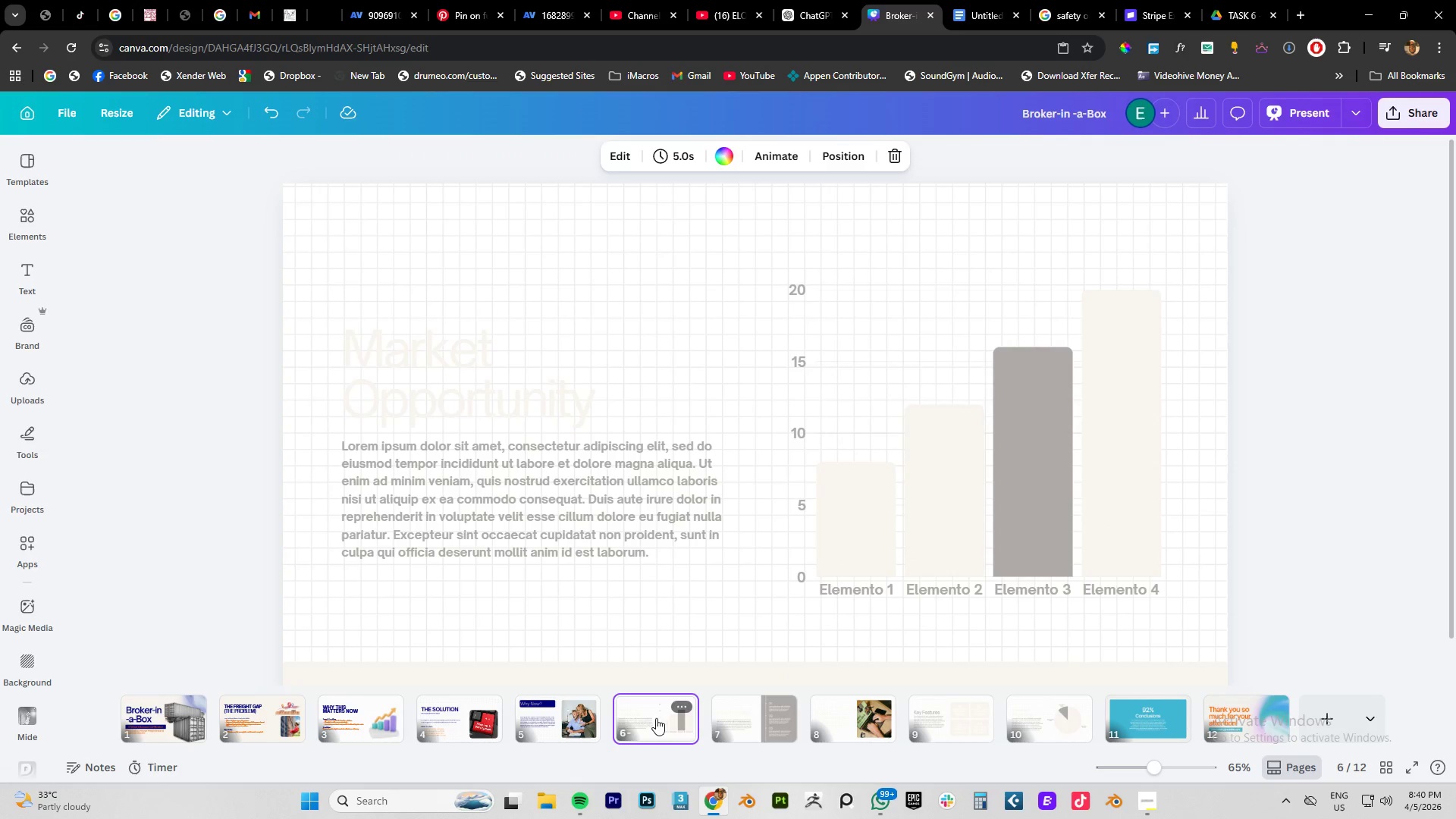 
left_click([761, 726])
 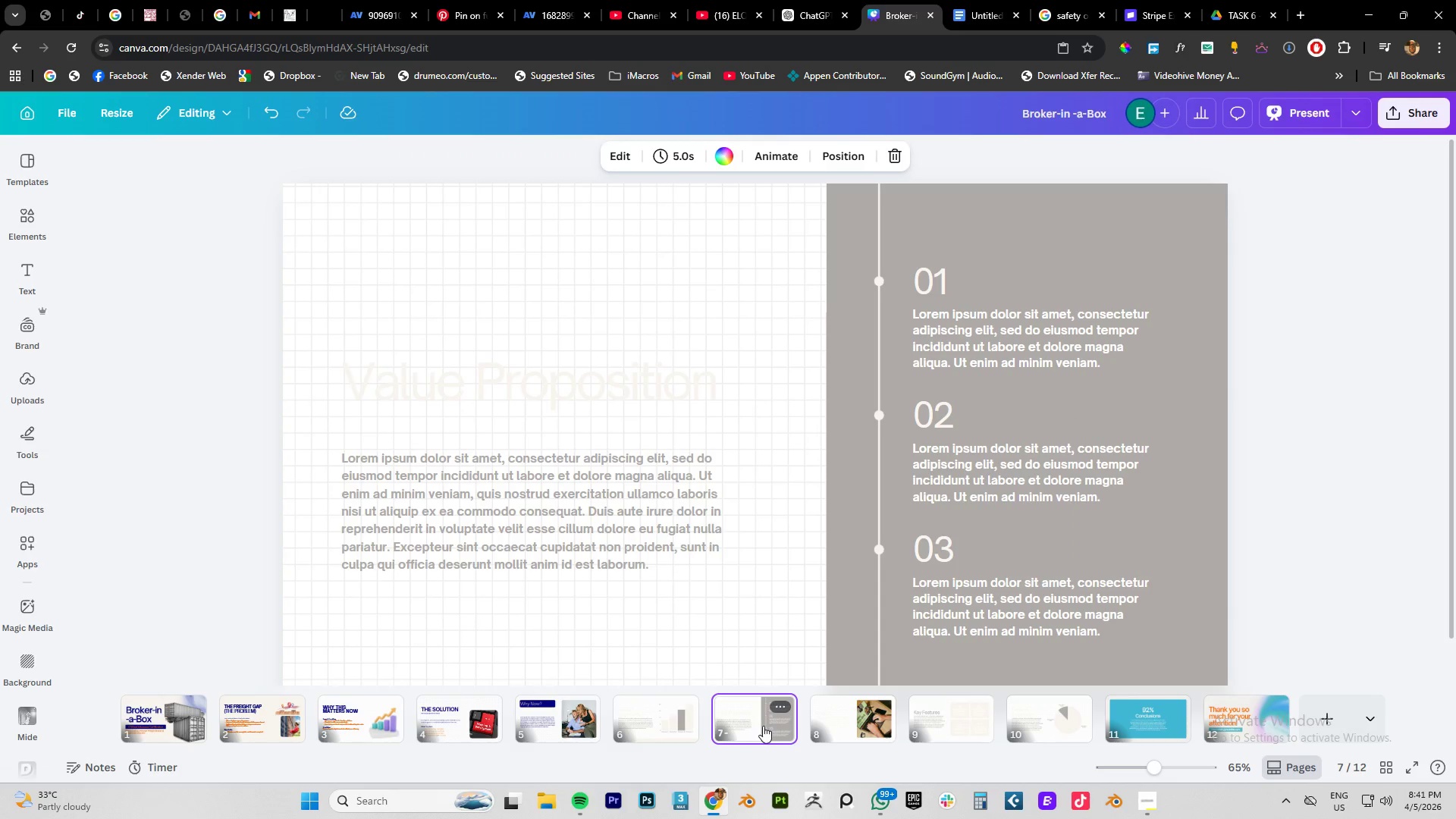 
left_click_drag(start_coordinate=[753, 723], to_coordinate=[630, 723])
 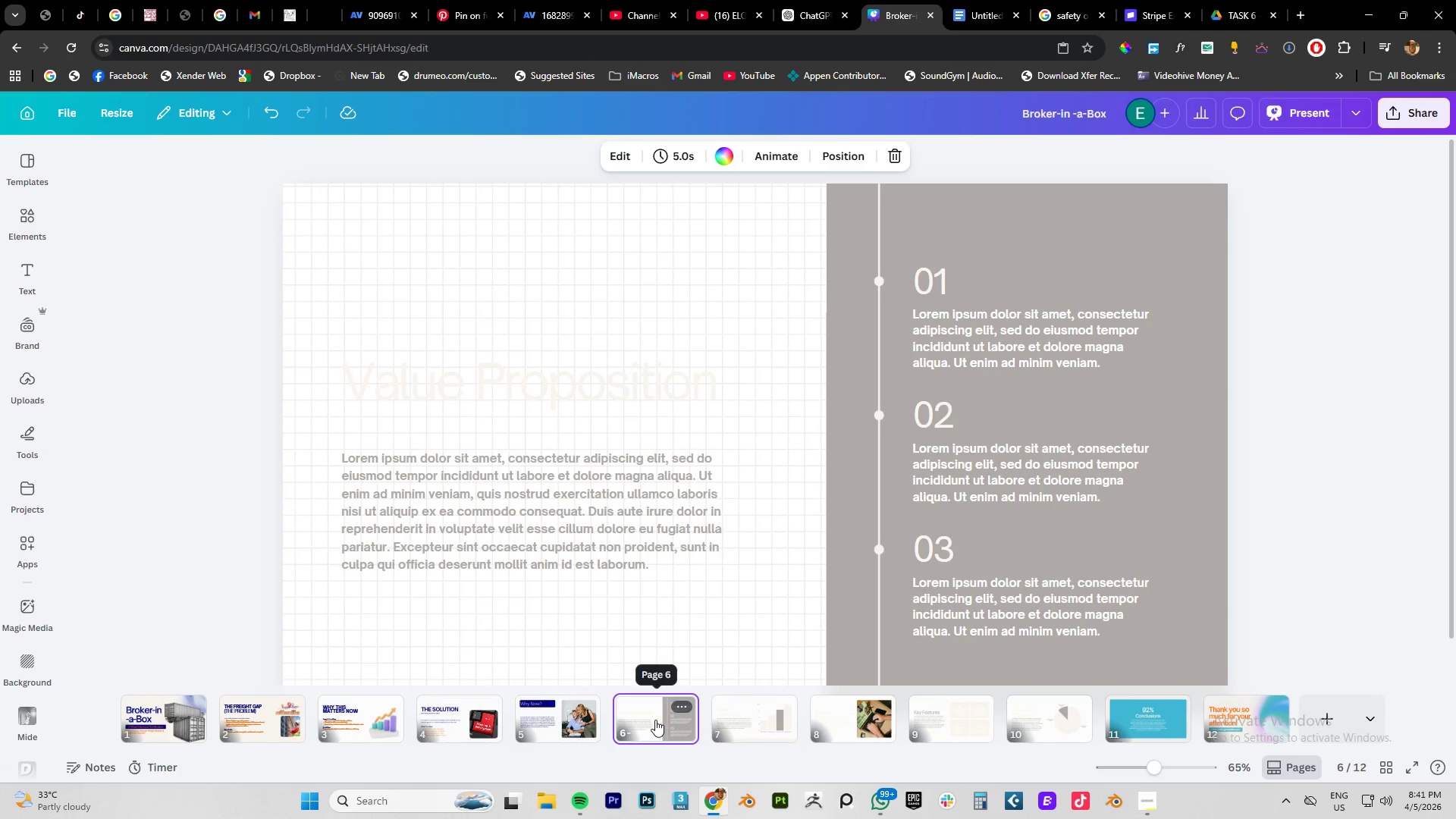 
left_click_drag(start_coordinate=[654, 720], to_coordinate=[547, 720])
 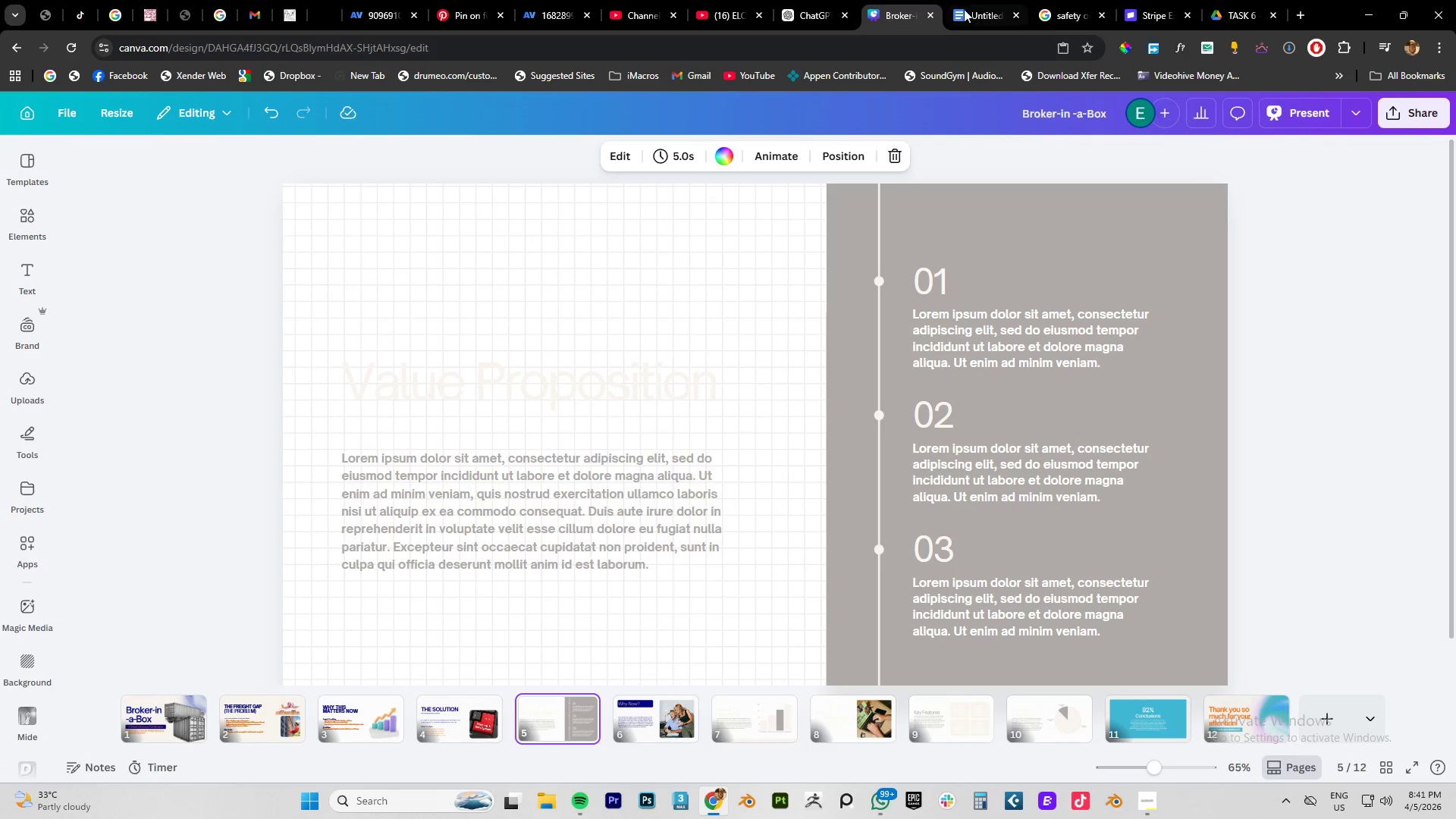 
left_click([975, 14])
 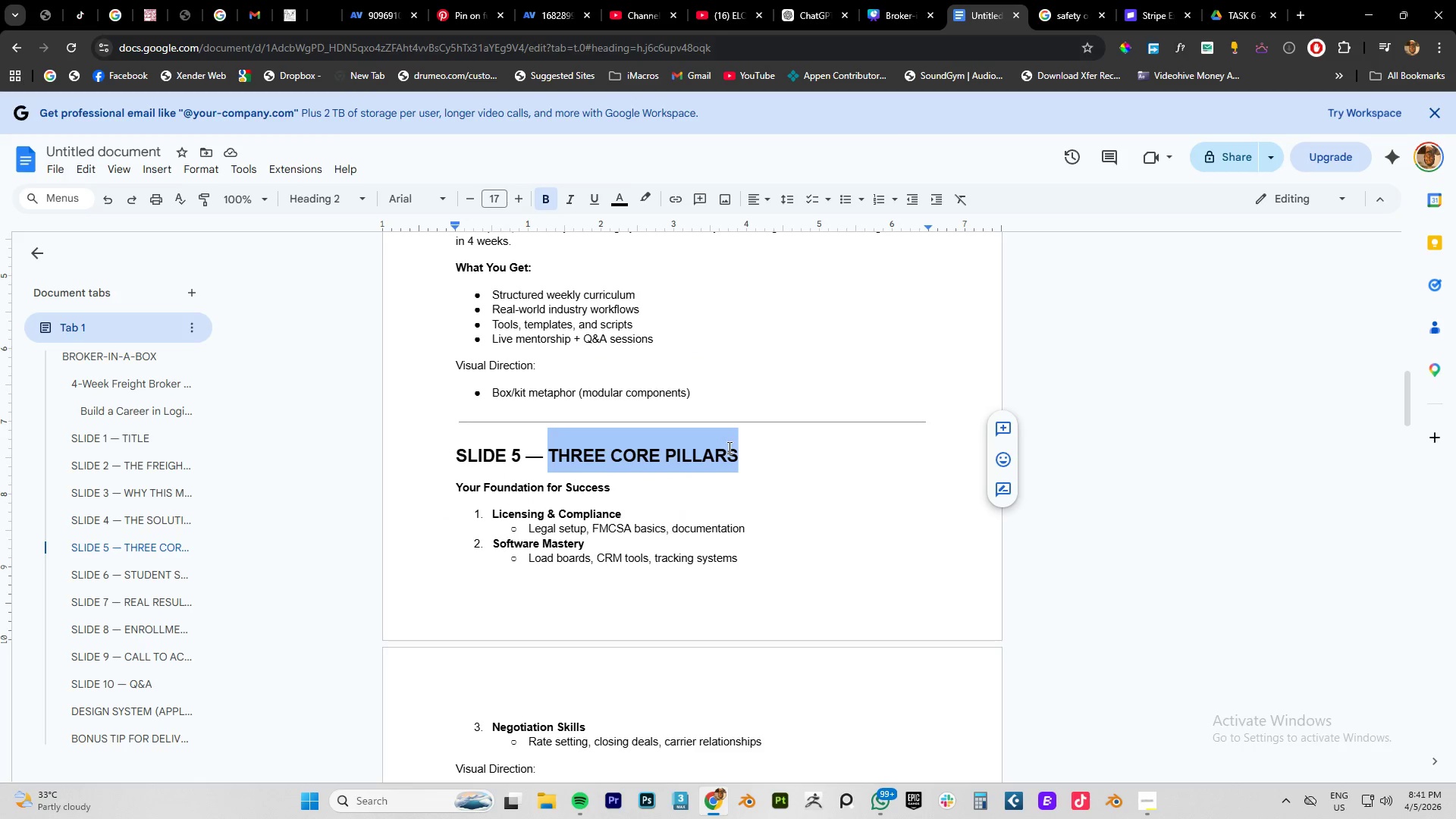 
scroll: coordinate [728, 448], scroll_direction: down, amount: 3.0
 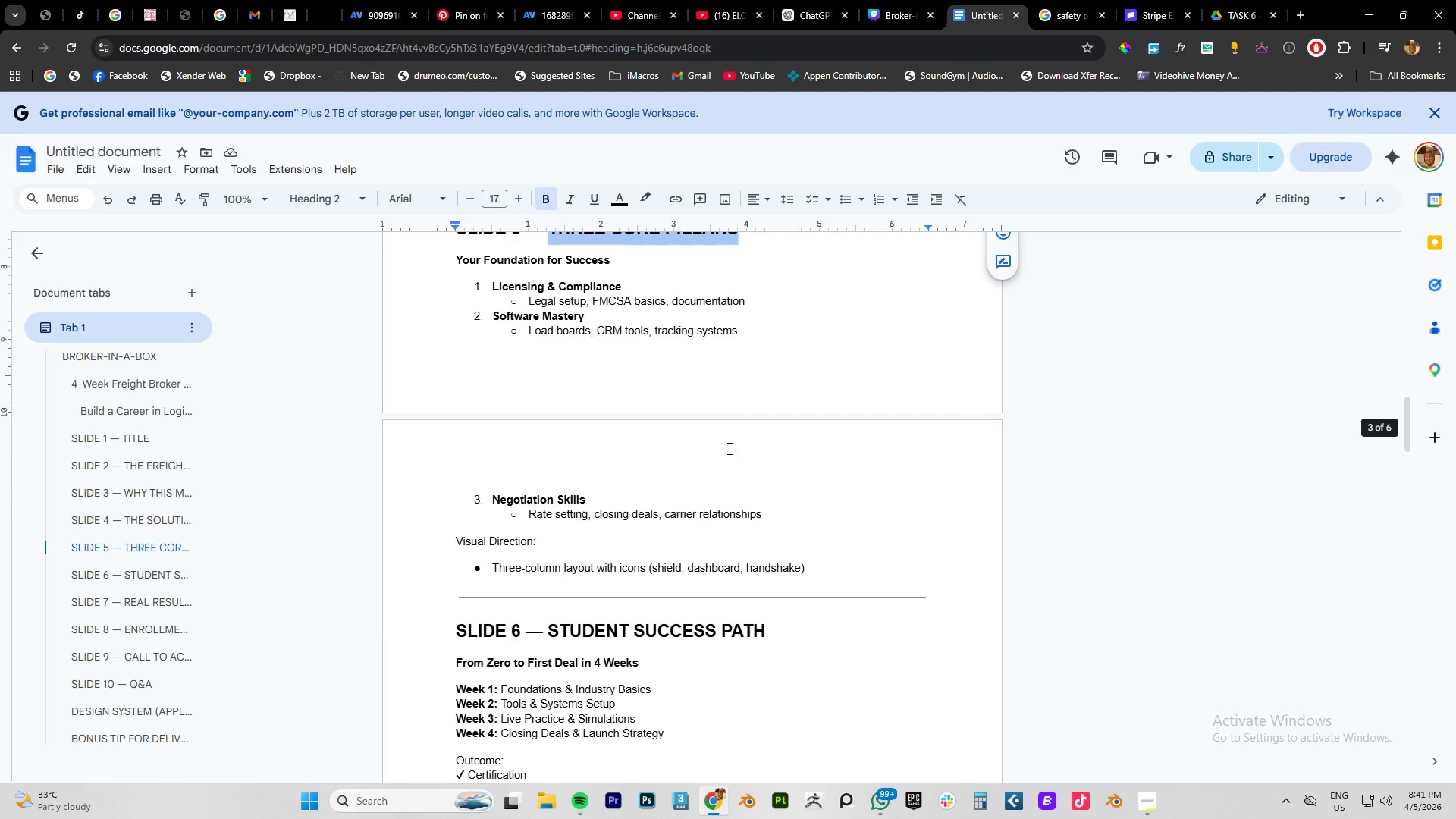 
scroll: coordinate [728, 448], scroll_direction: up, amount: 4.0
 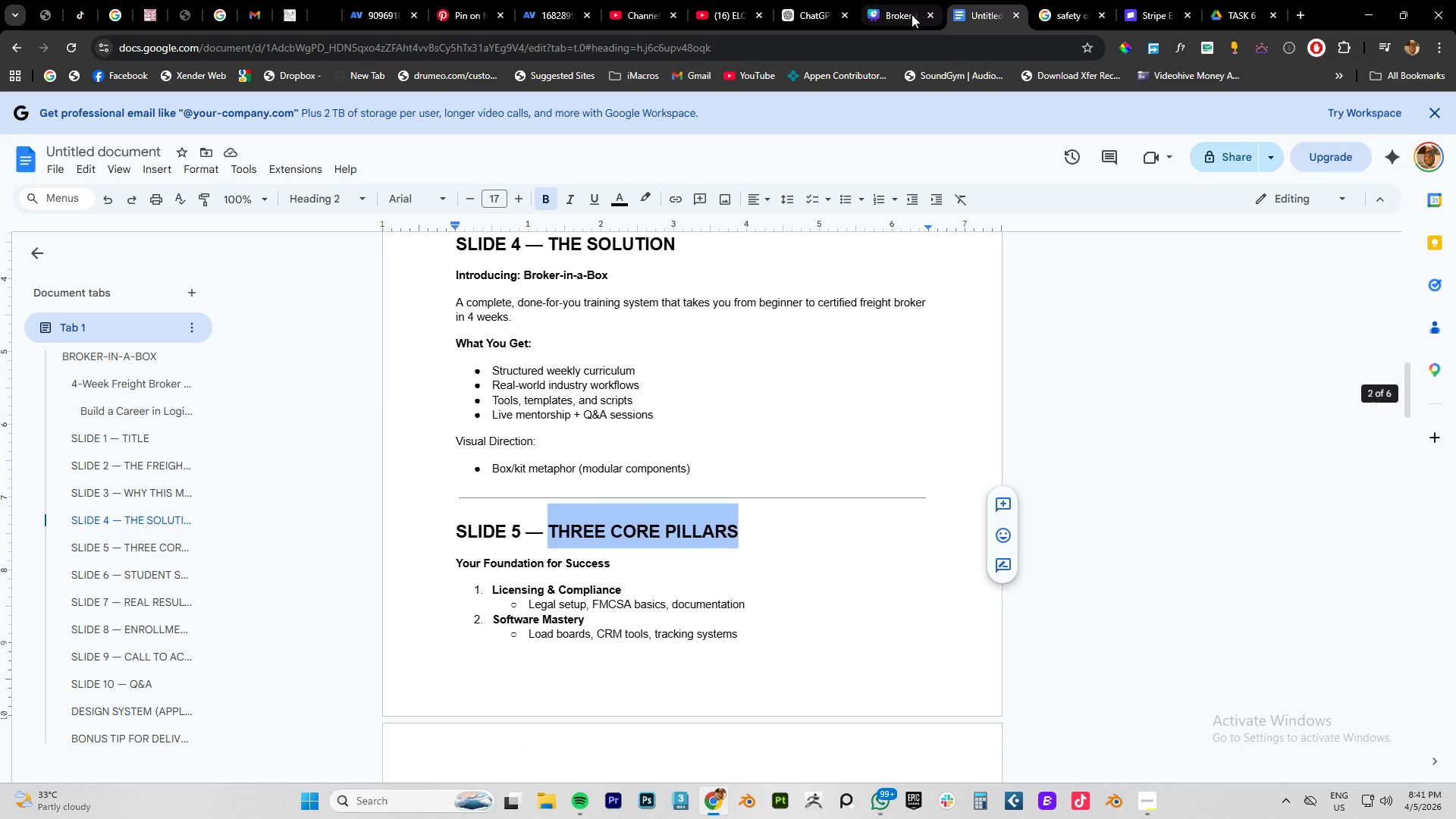 
left_click([894, 14])
 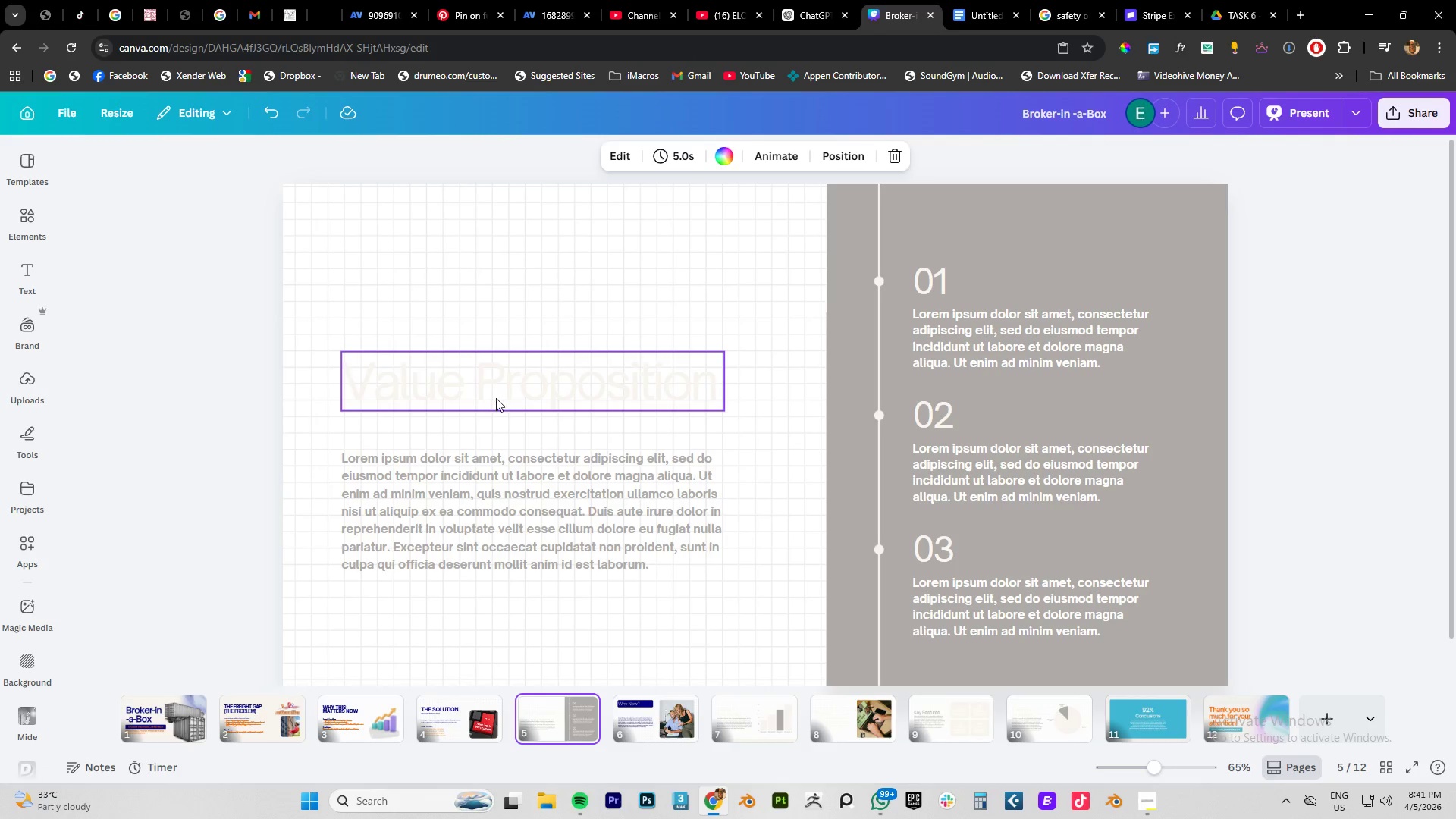 
double_click([496, 395])
 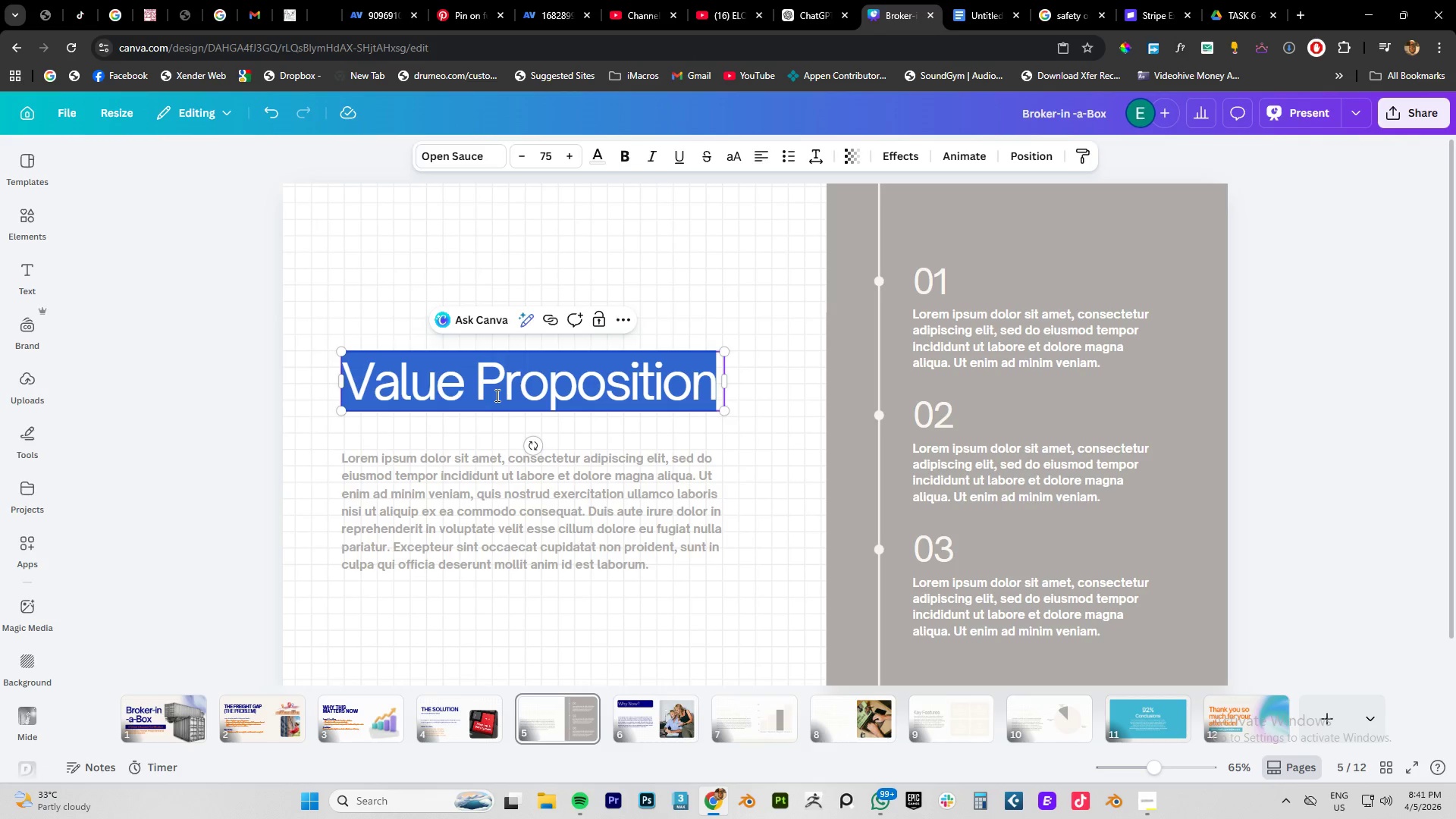 
key(Control+V)
 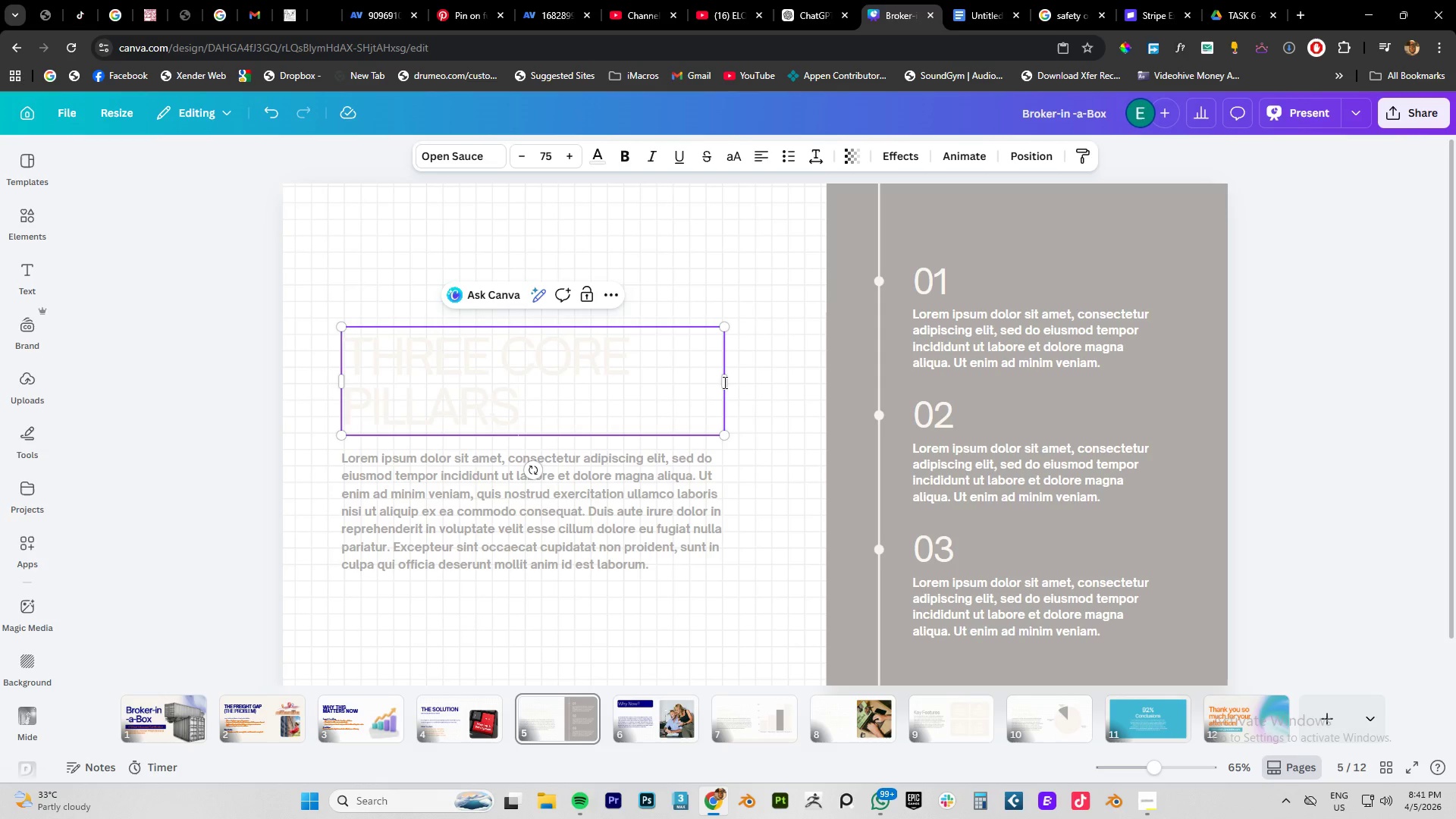 
left_click_drag(start_coordinate=[730, 380], to_coordinate=[835, 372])
 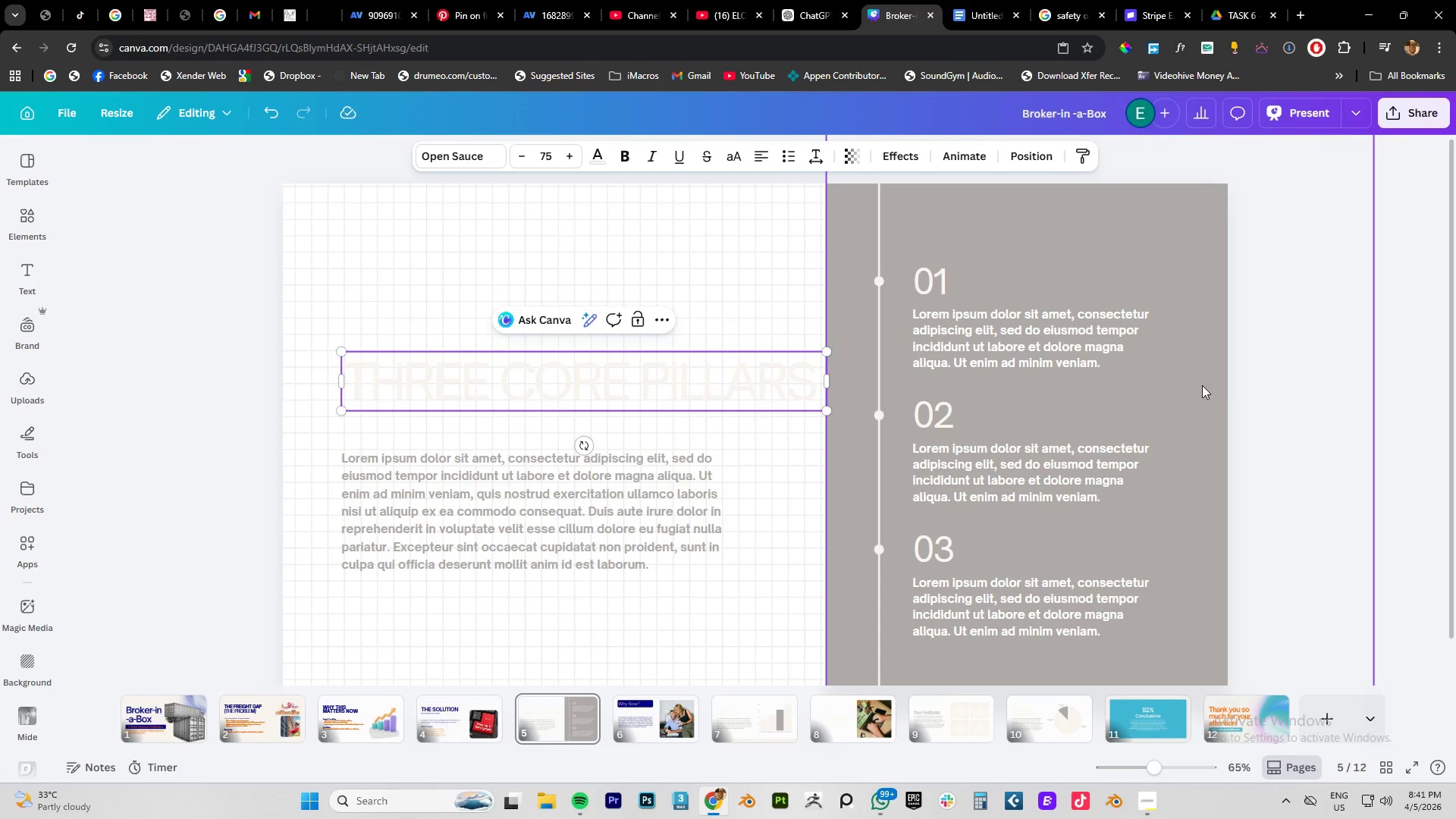 
left_click([1240, 384])
 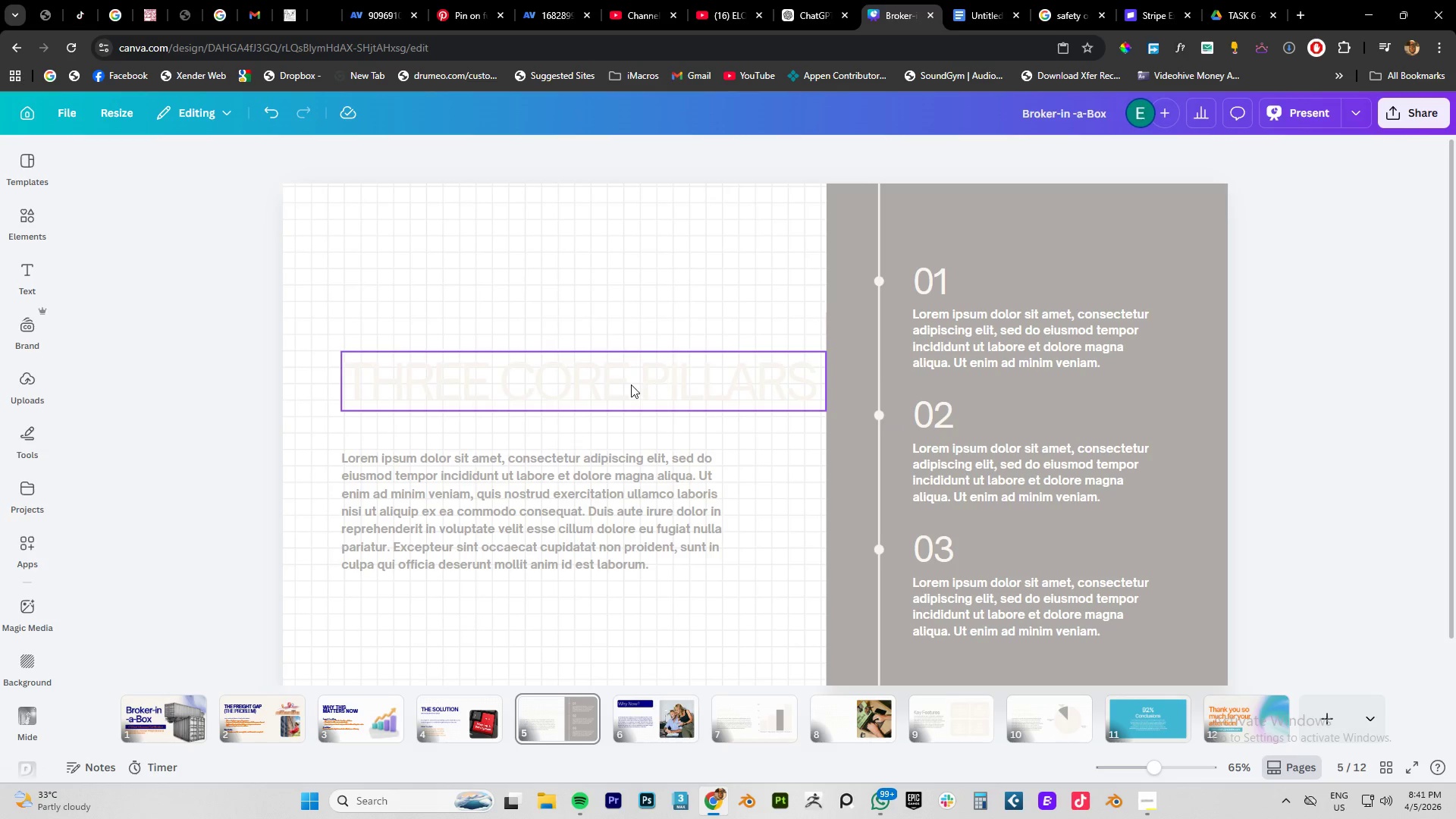 
left_click_drag(start_coordinate=[631, 384], to_coordinate=[635, 302])
 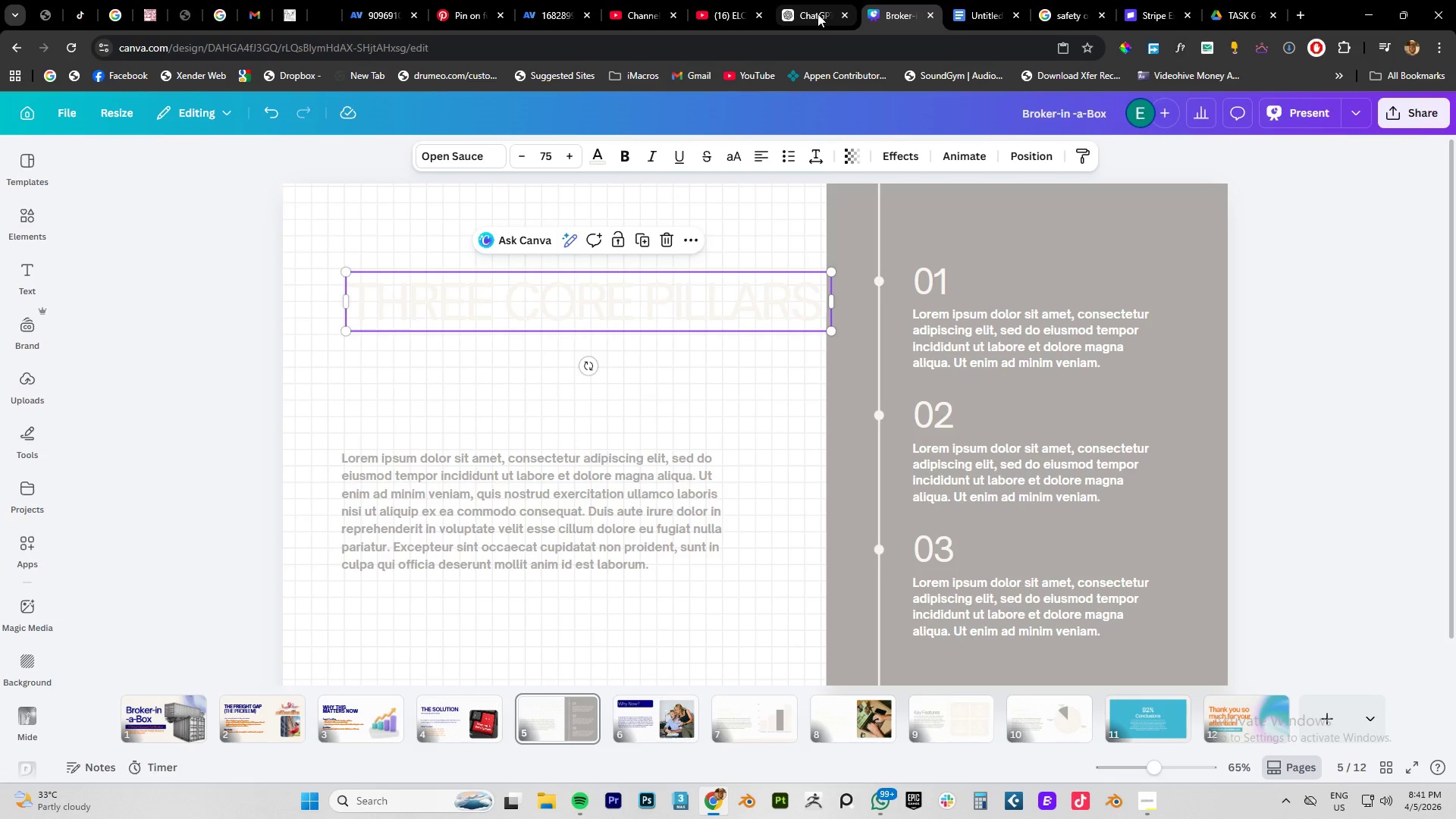 
left_click([975, 20])
 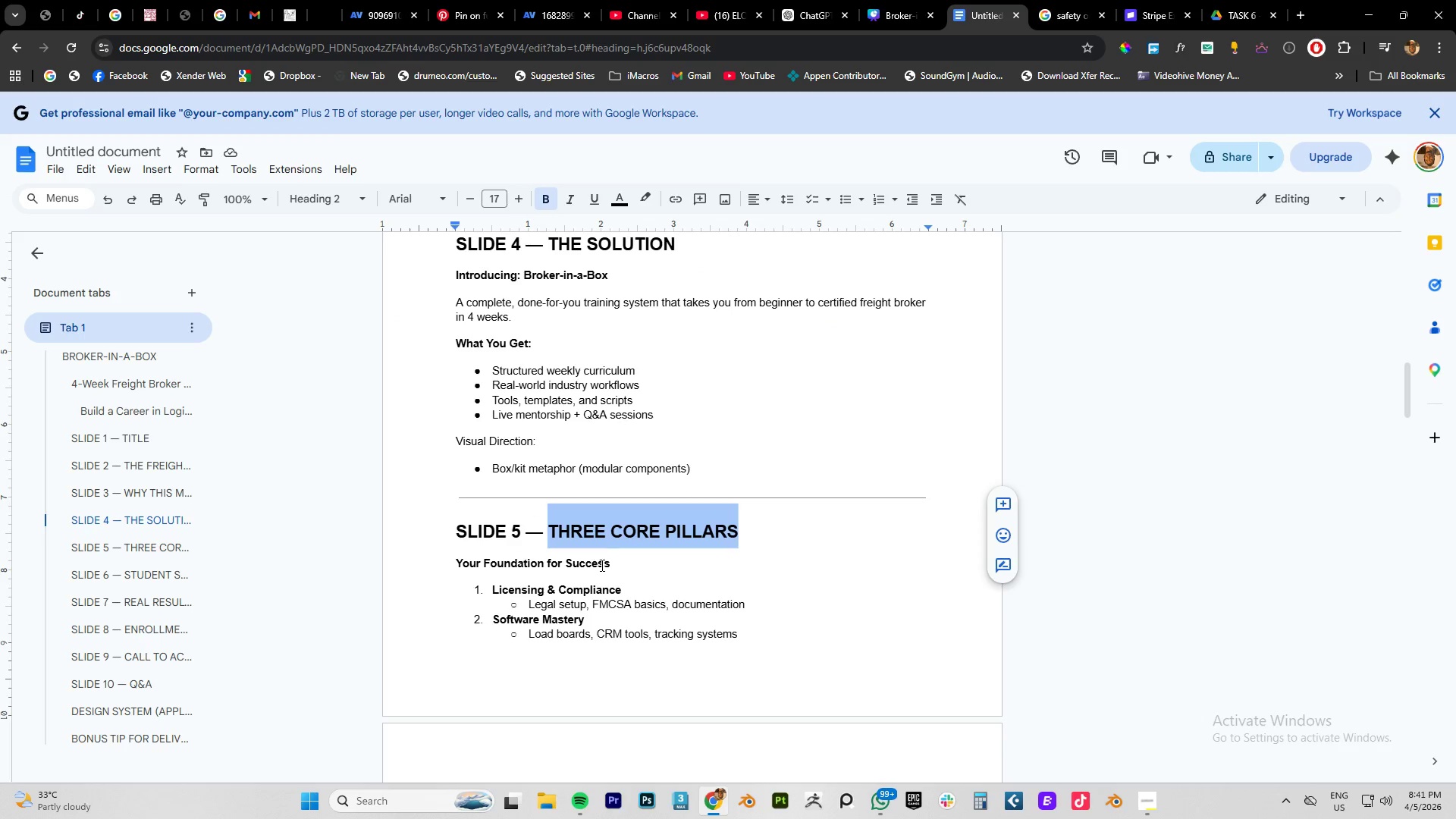 
left_click_drag(start_coordinate=[608, 565], to_coordinate=[451, 562])
 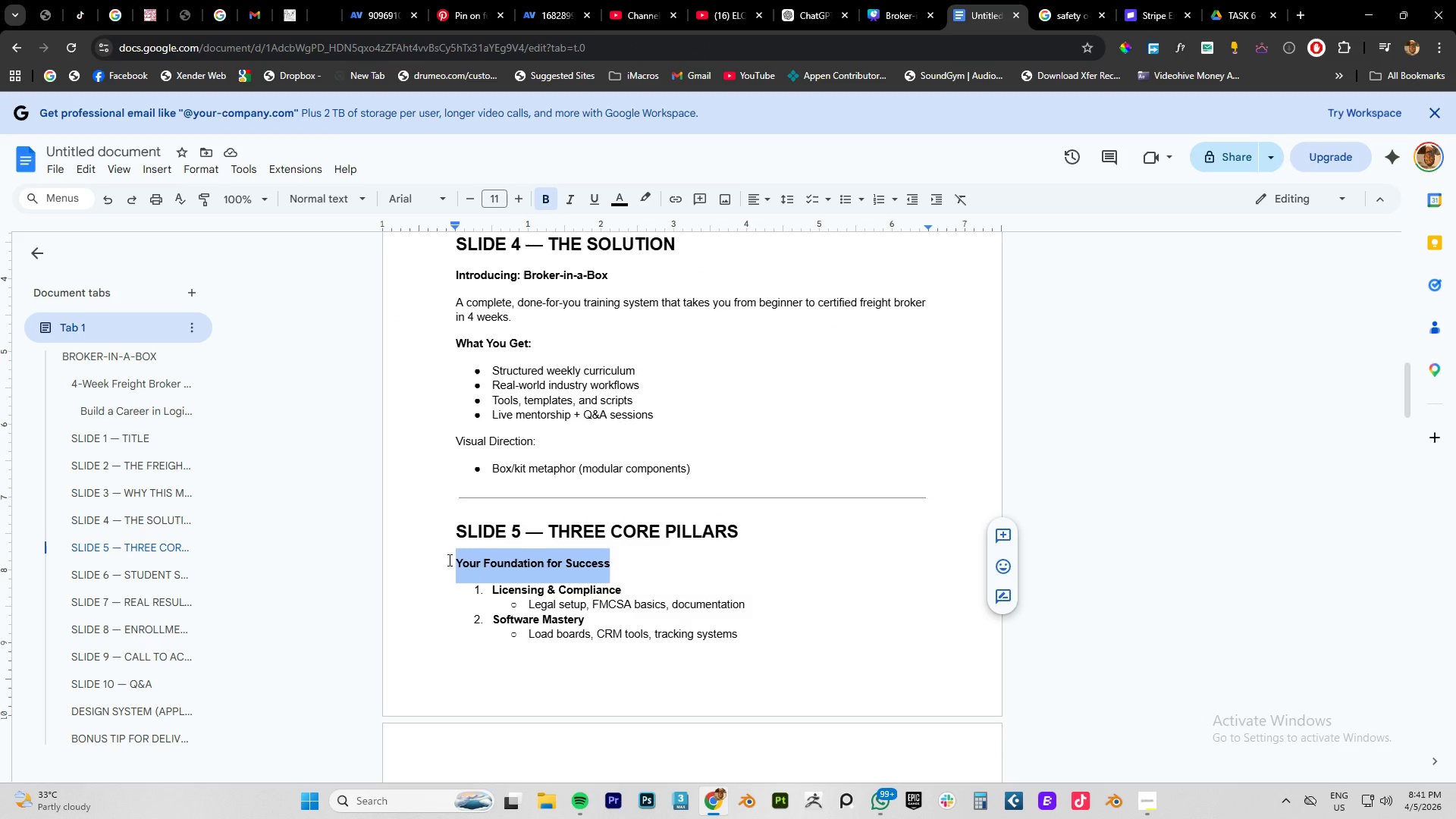 
key(Control+C)
 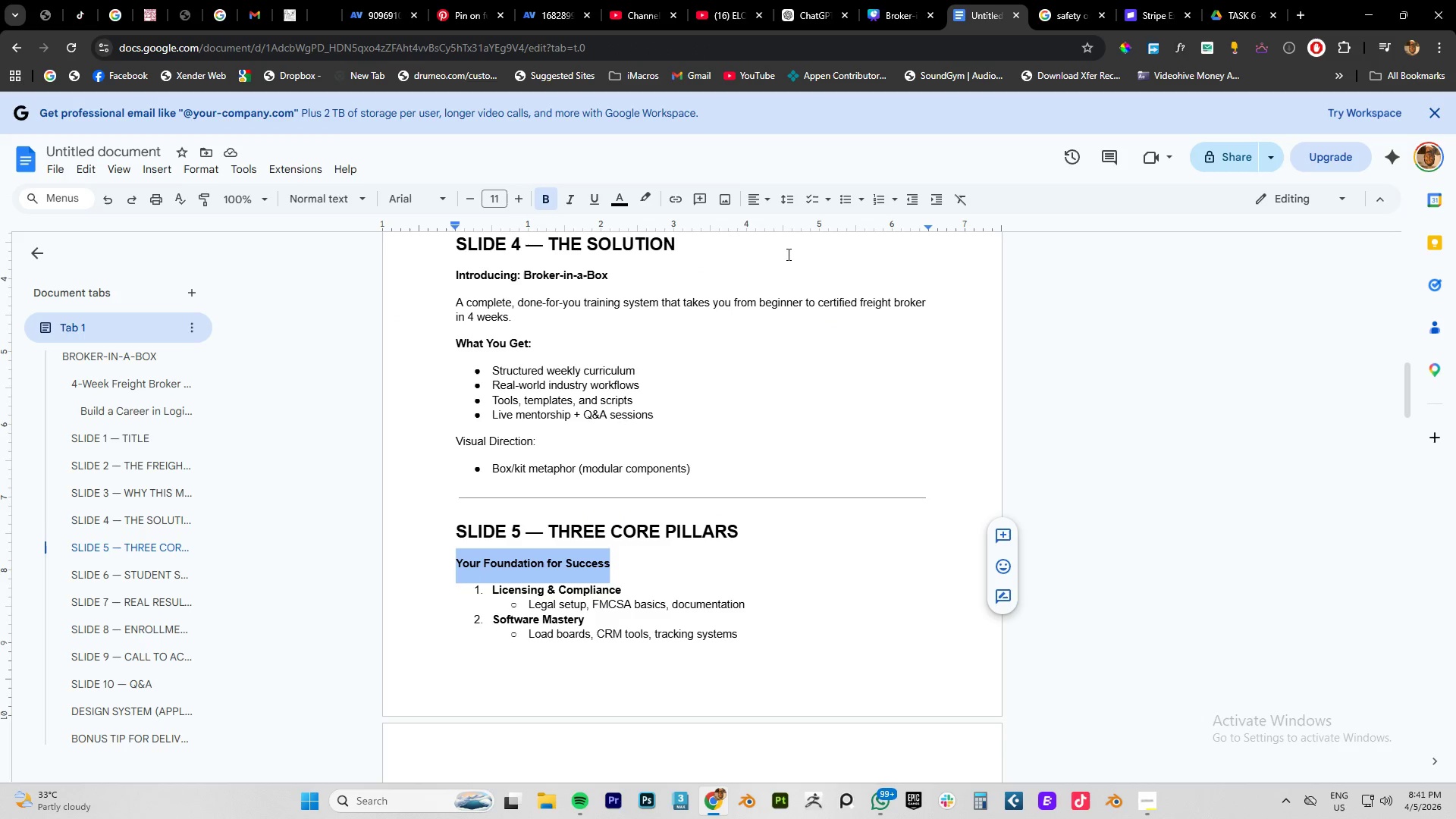 
key(Control+C)
 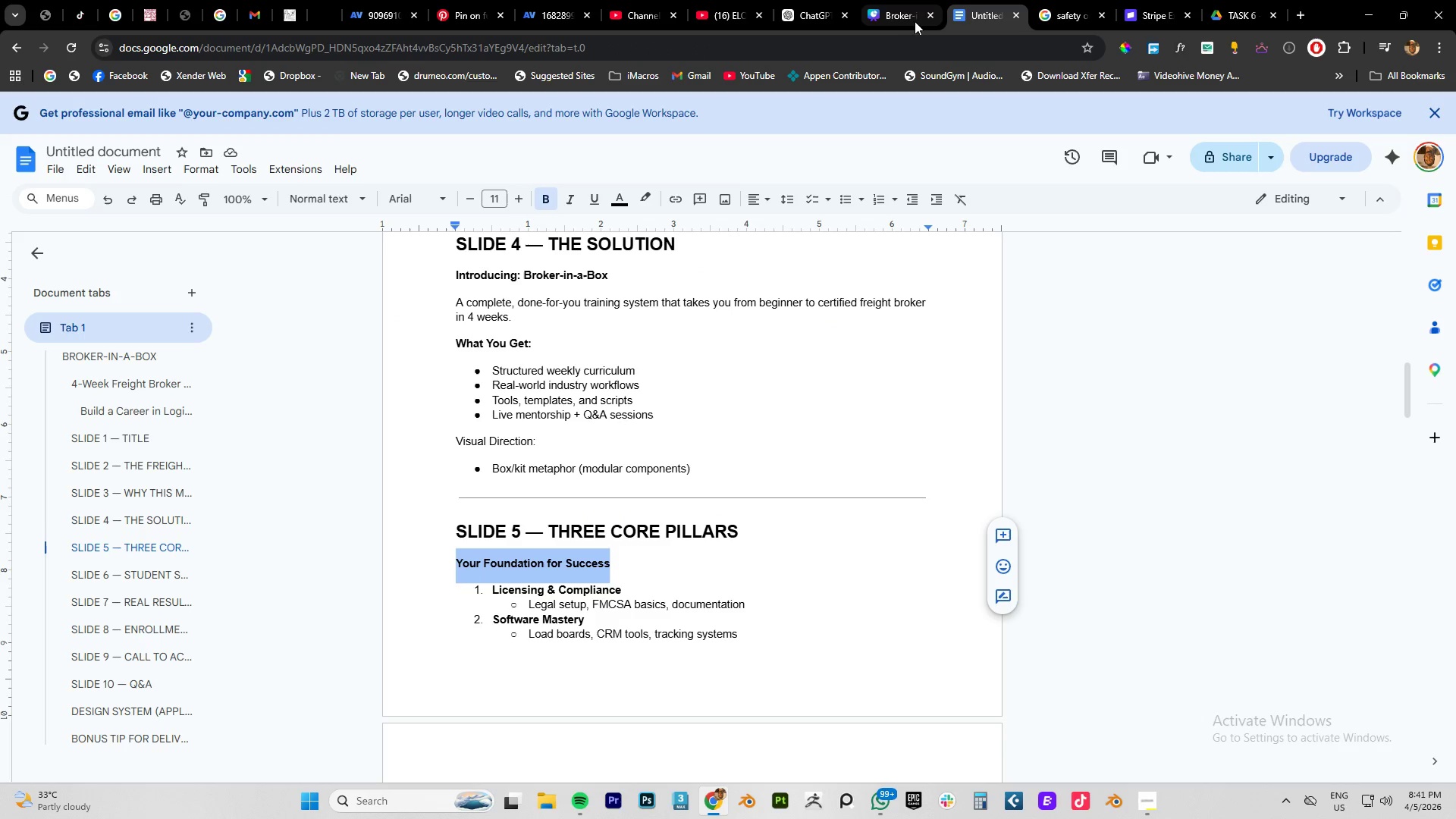 
left_click([906, 19])
 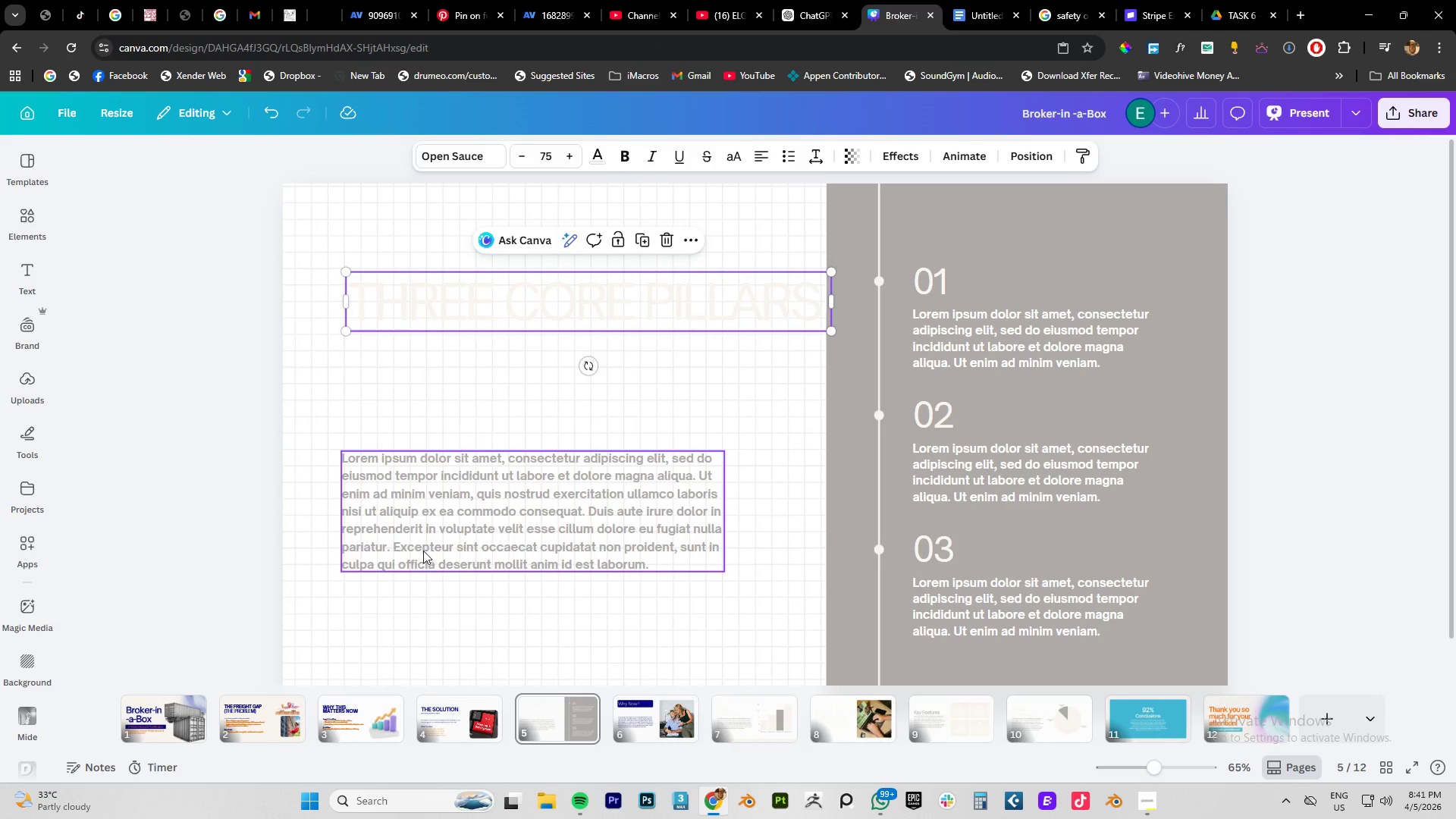 
double_click([424, 551])
 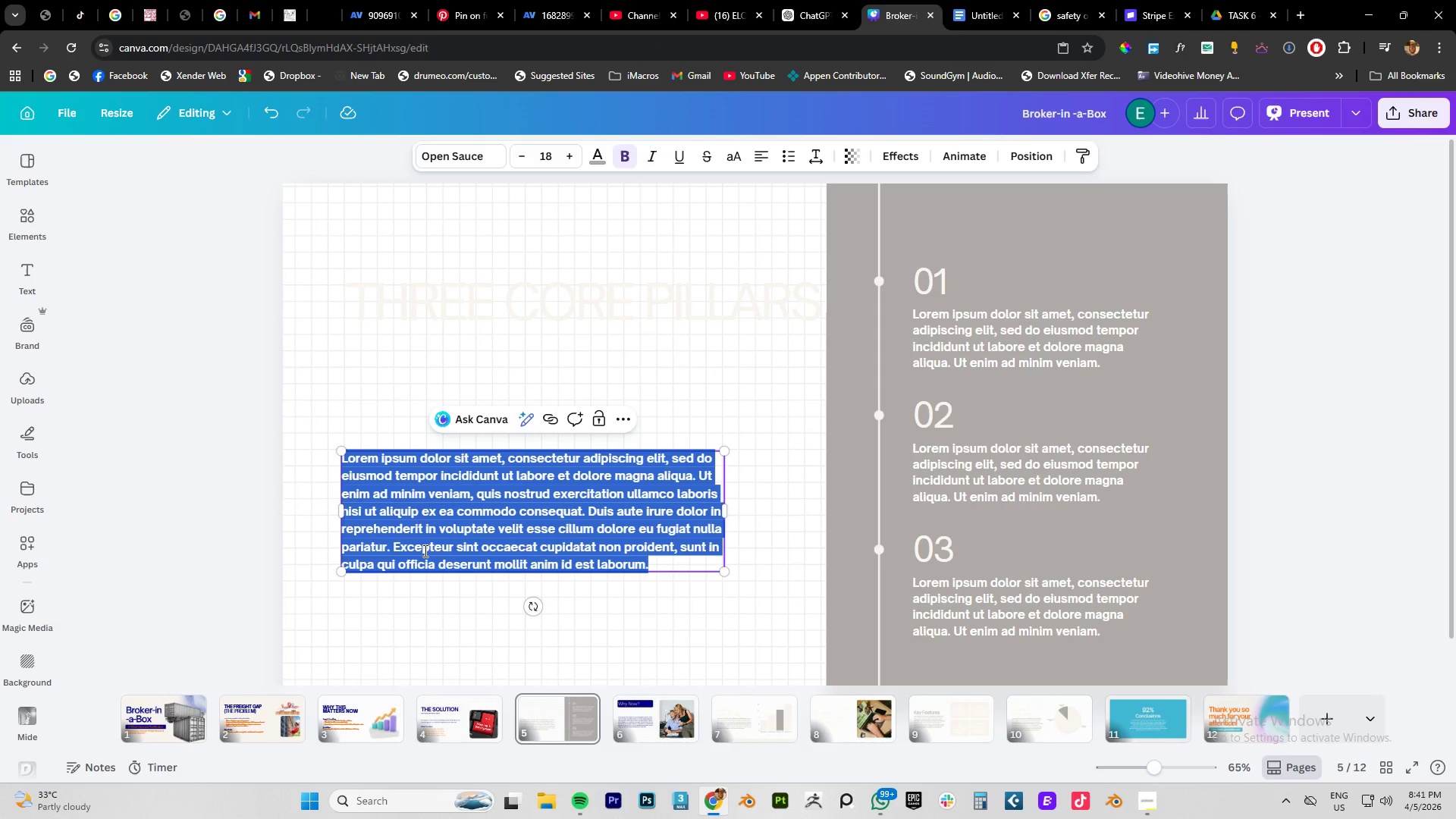 
key(Control+V)
 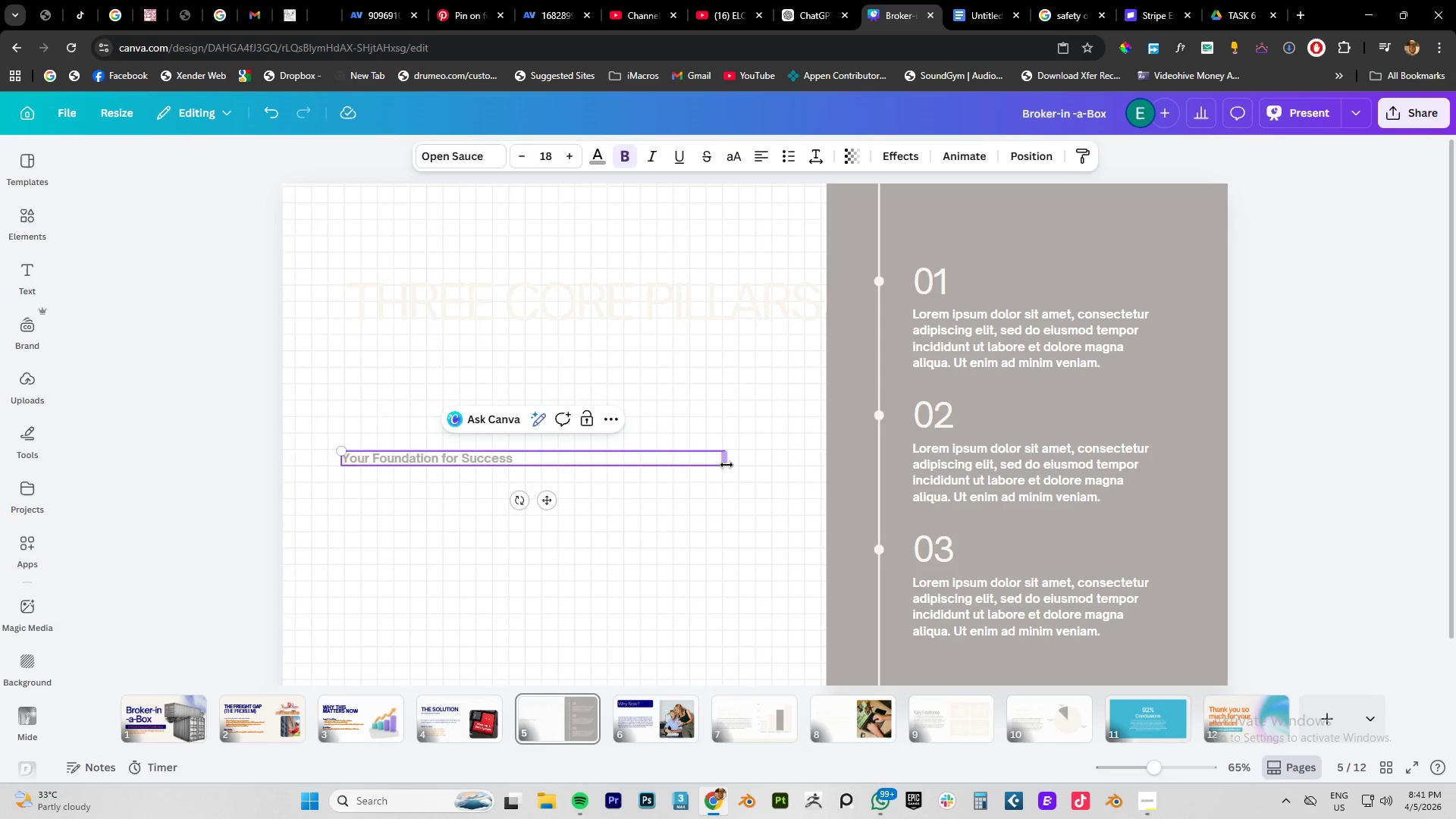 
left_click_drag(start_coordinate=[727, 460], to_coordinate=[519, 456])
 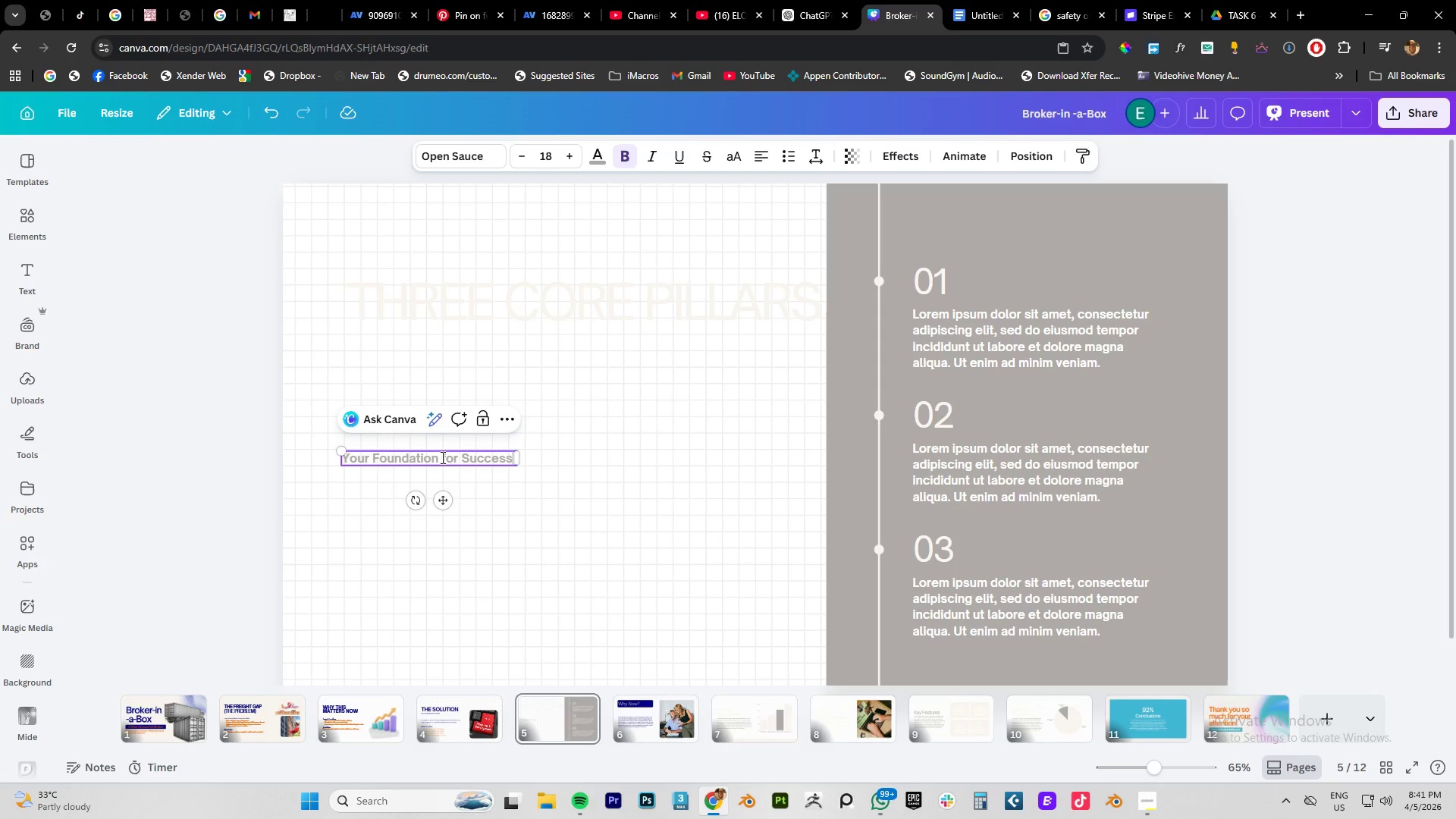 
left_click([441, 457])
 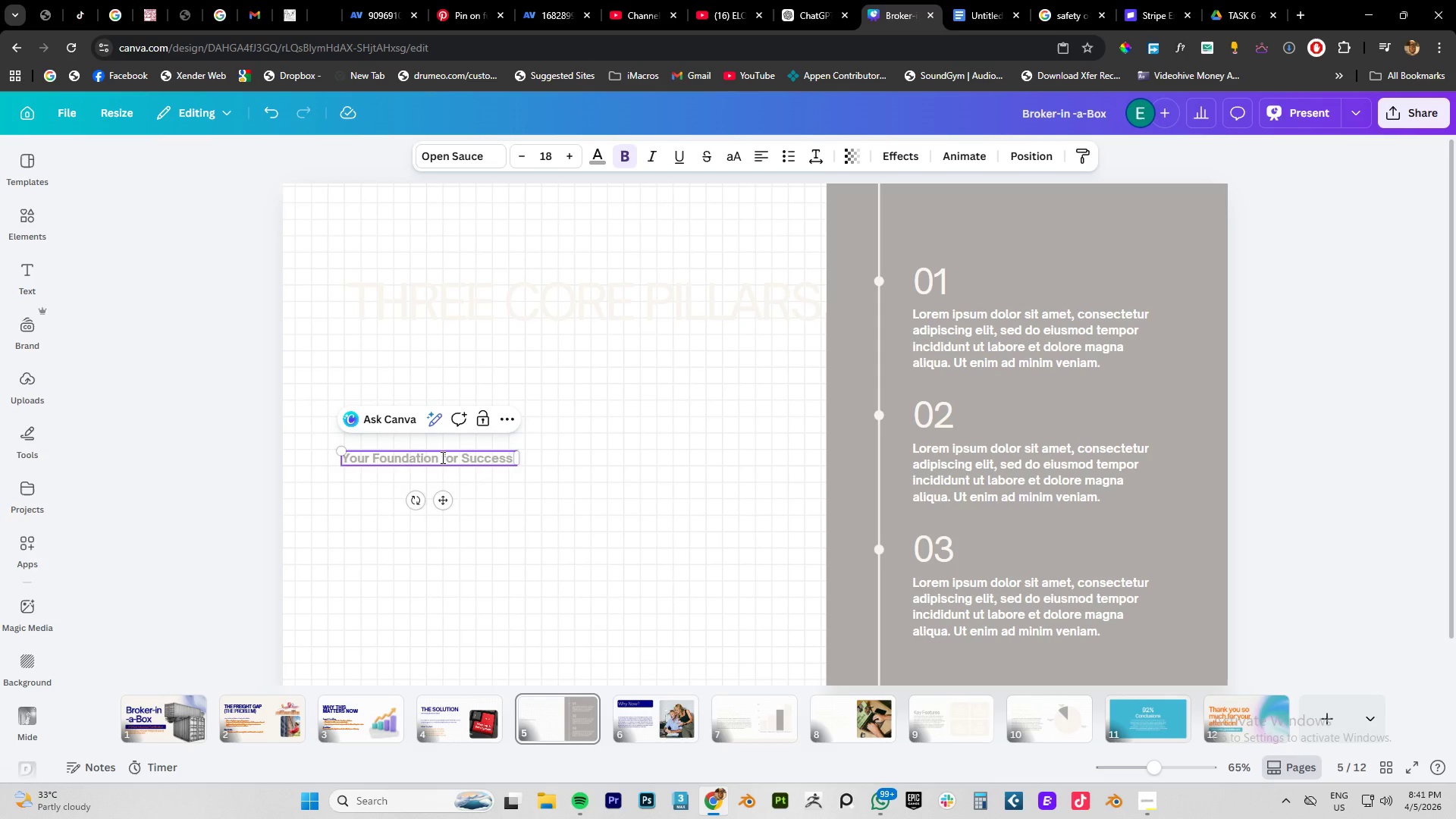 
key(Enter)
 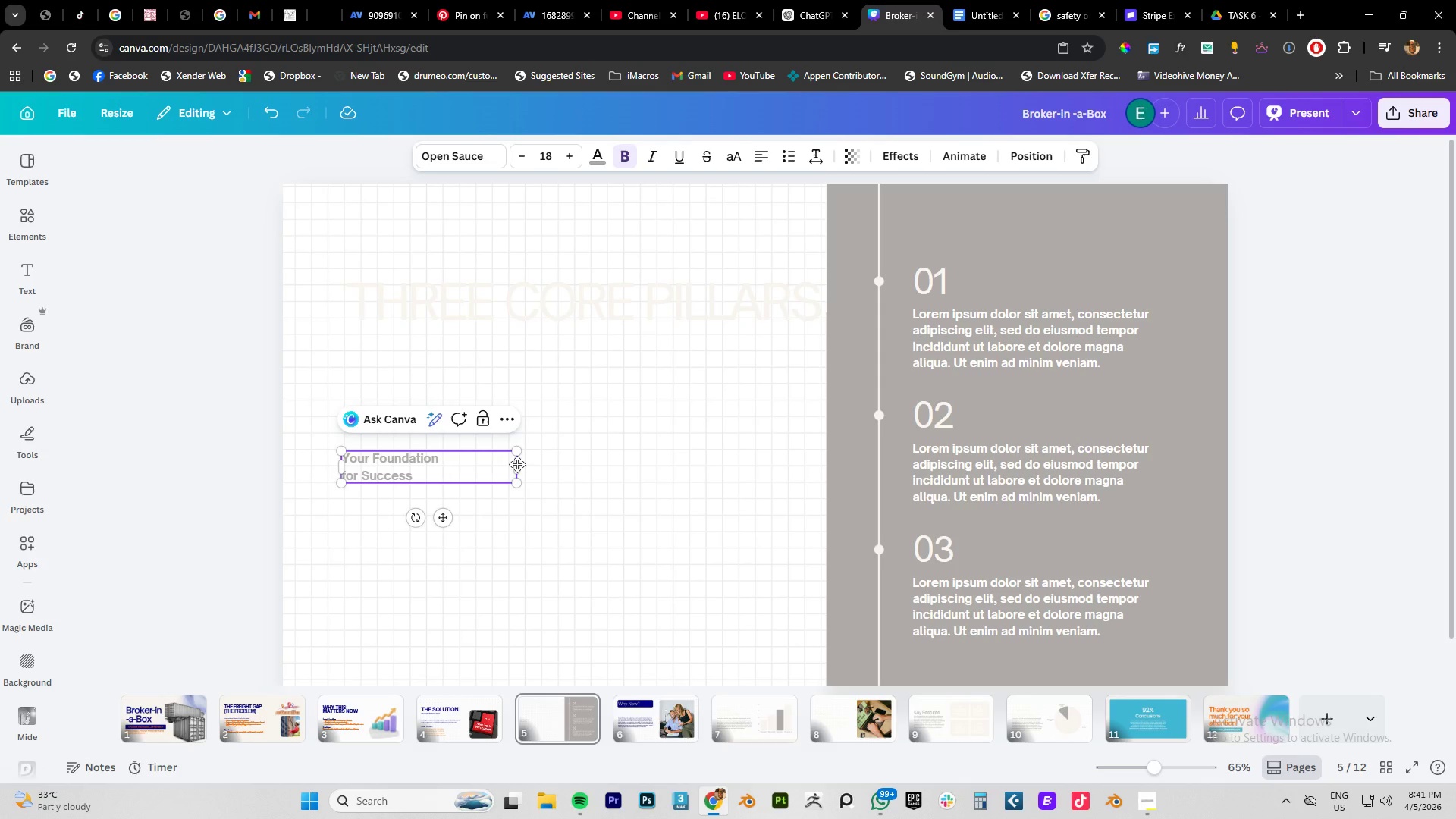 
left_click_drag(start_coordinate=[525, 465], to_coordinate=[455, 463])
 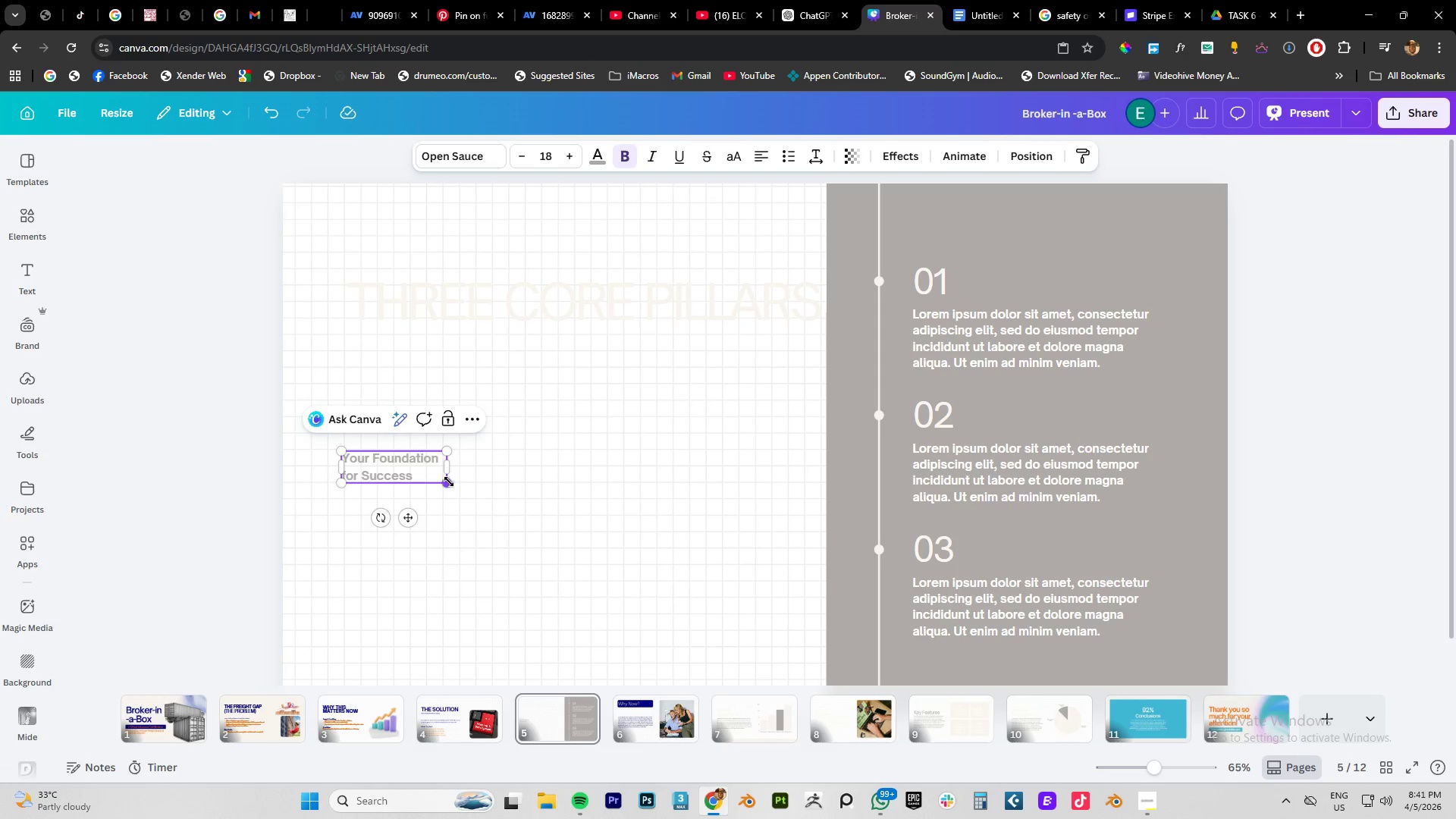 
left_click_drag(start_coordinate=[449, 482], to_coordinate=[508, 503])
 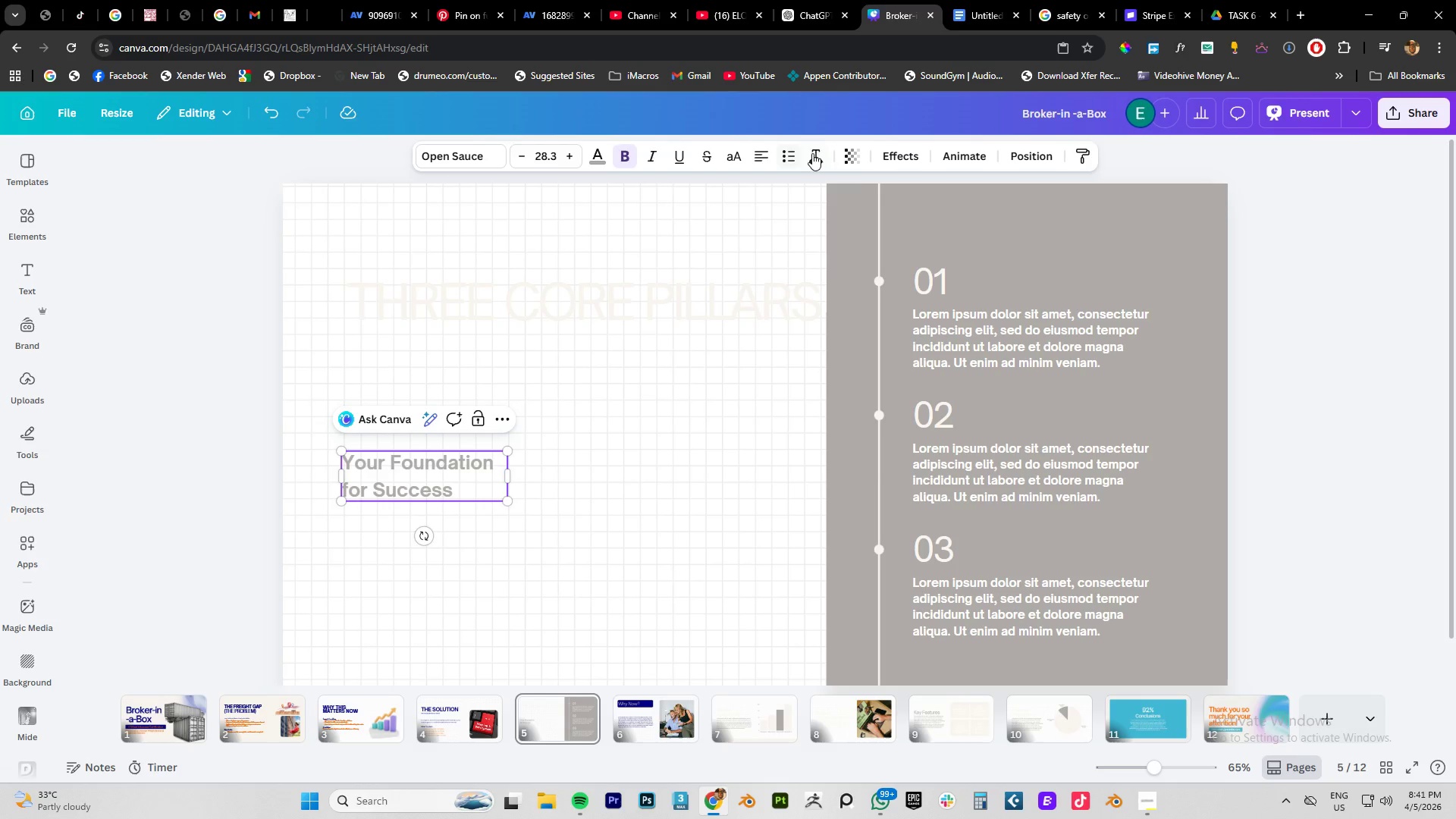 
left_click_drag(start_coordinate=[815, 153], to_coordinate=[851, 114])
 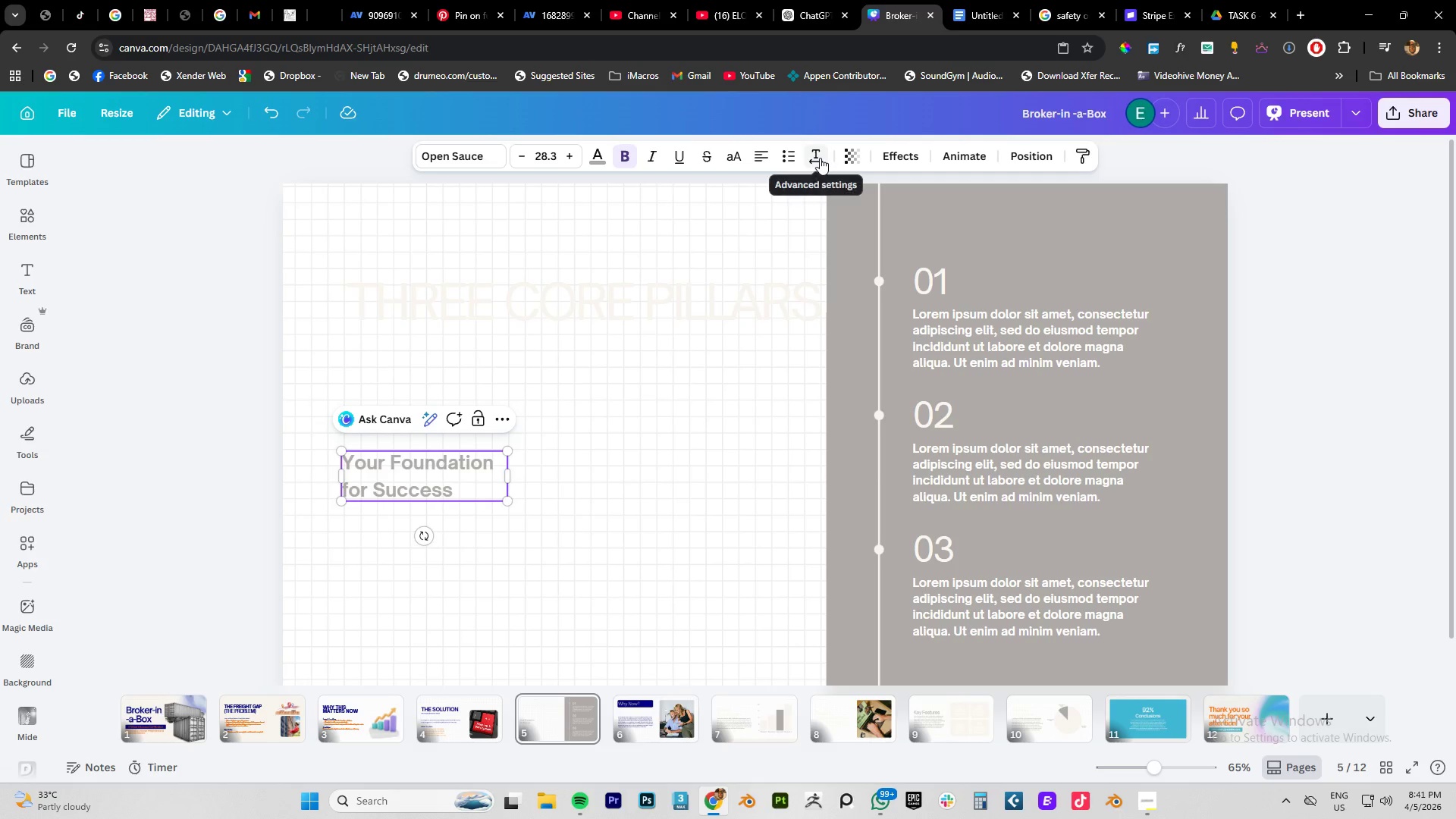 
left_click([820, 158])
 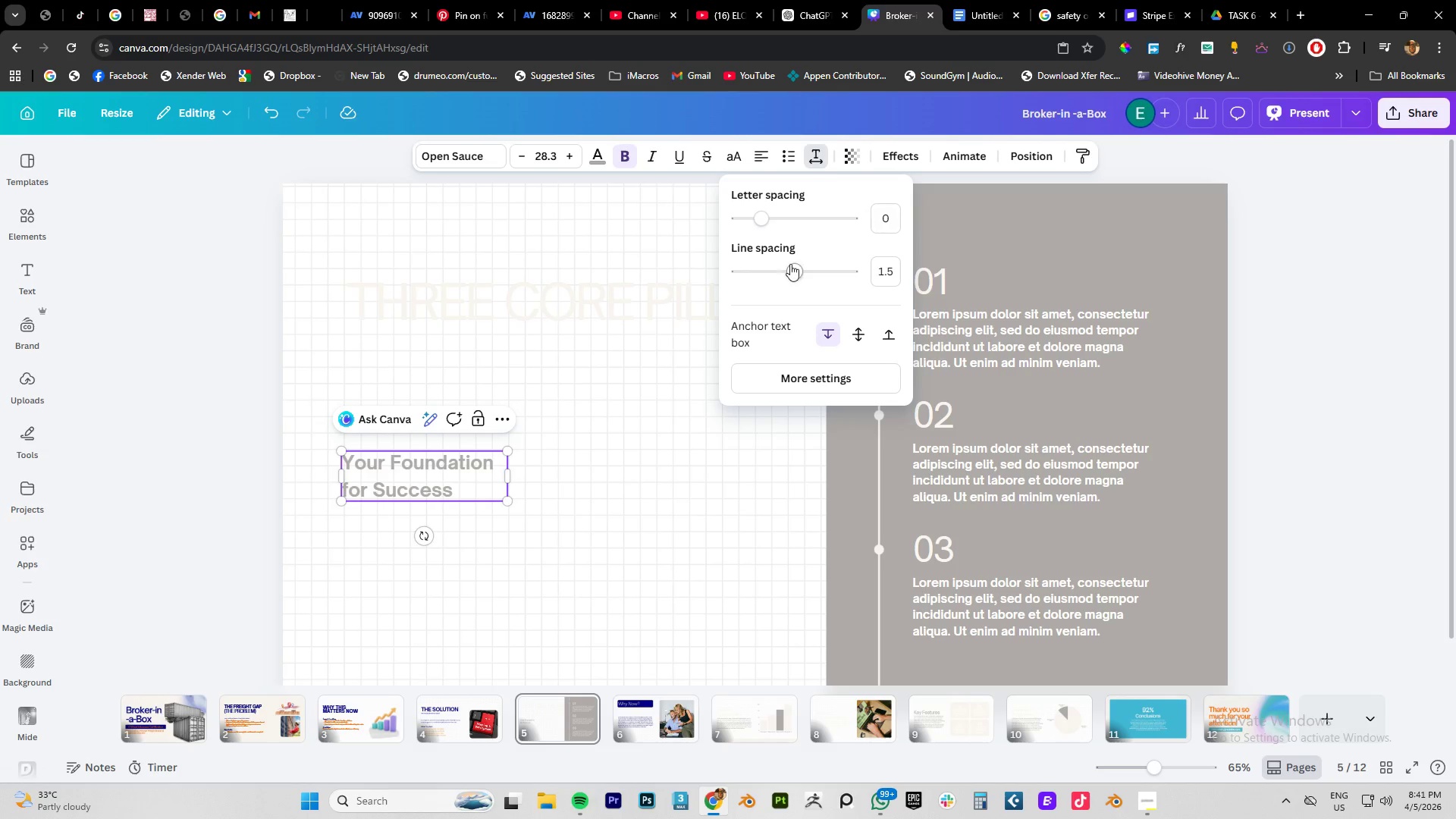 
left_click_drag(start_coordinate=[790, 268], to_coordinate=[732, 272])
 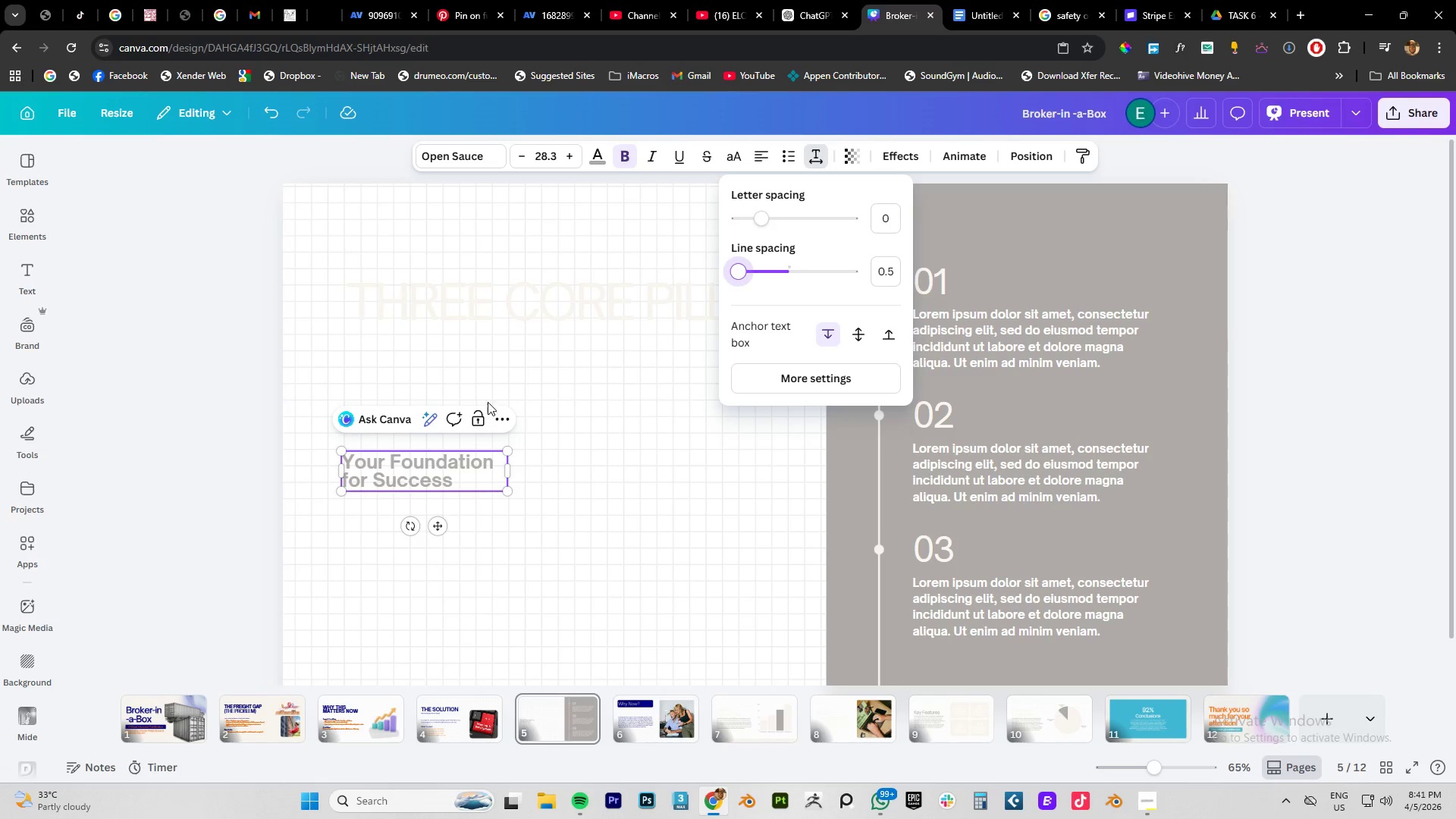 
left_click([453, 309])
 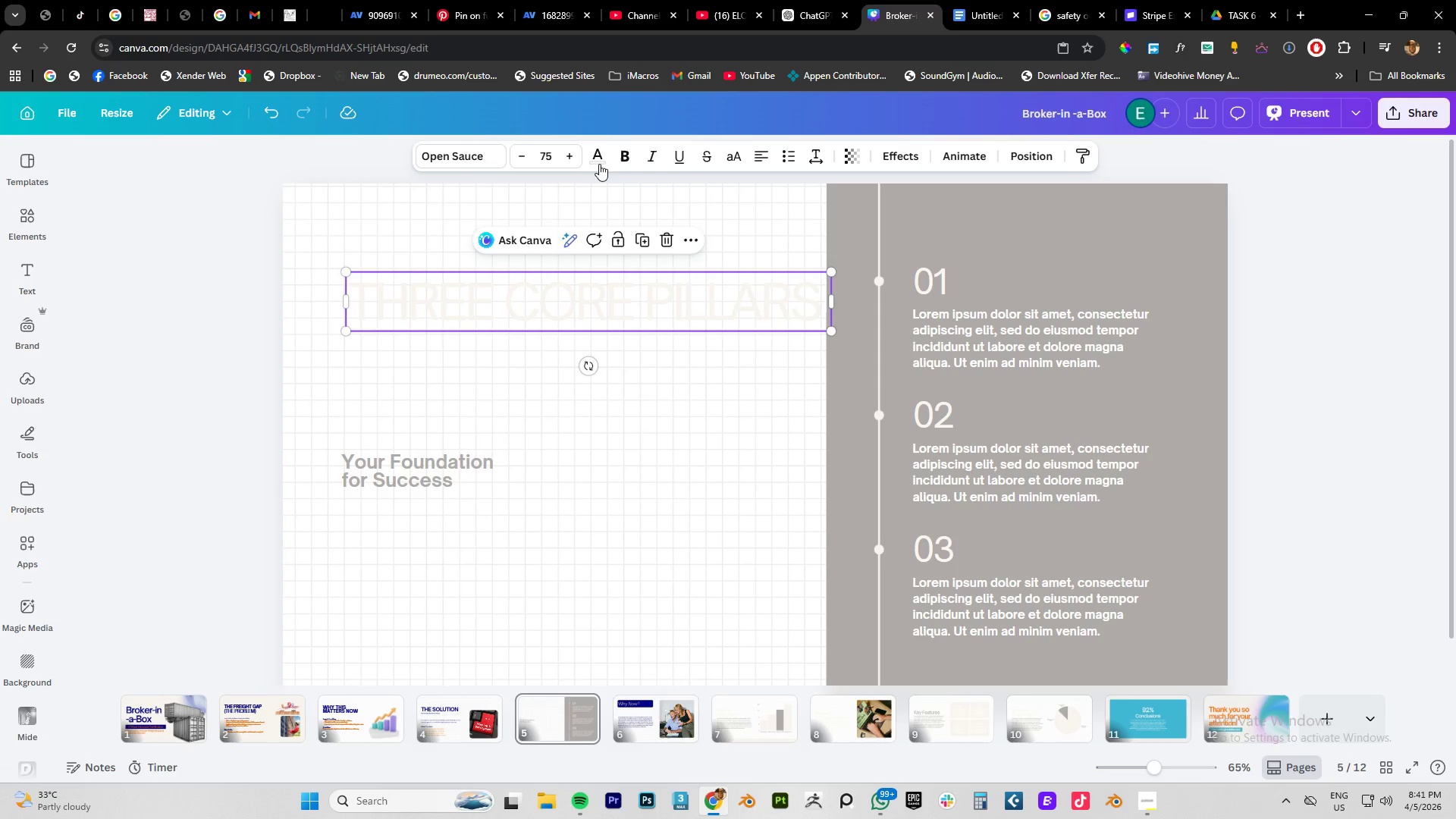 
left_click([595, 155])
 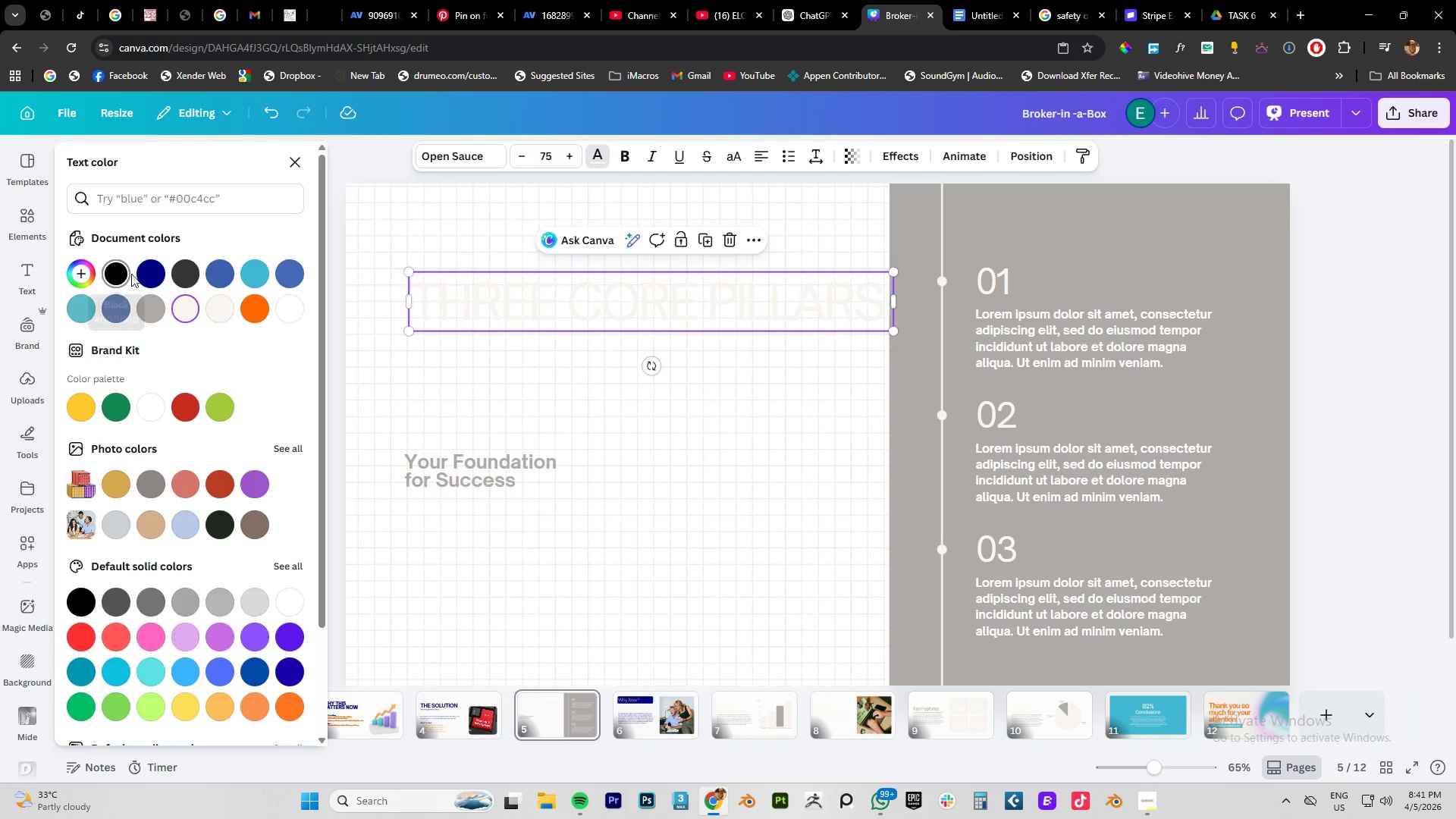 
left_click([150, 274])
 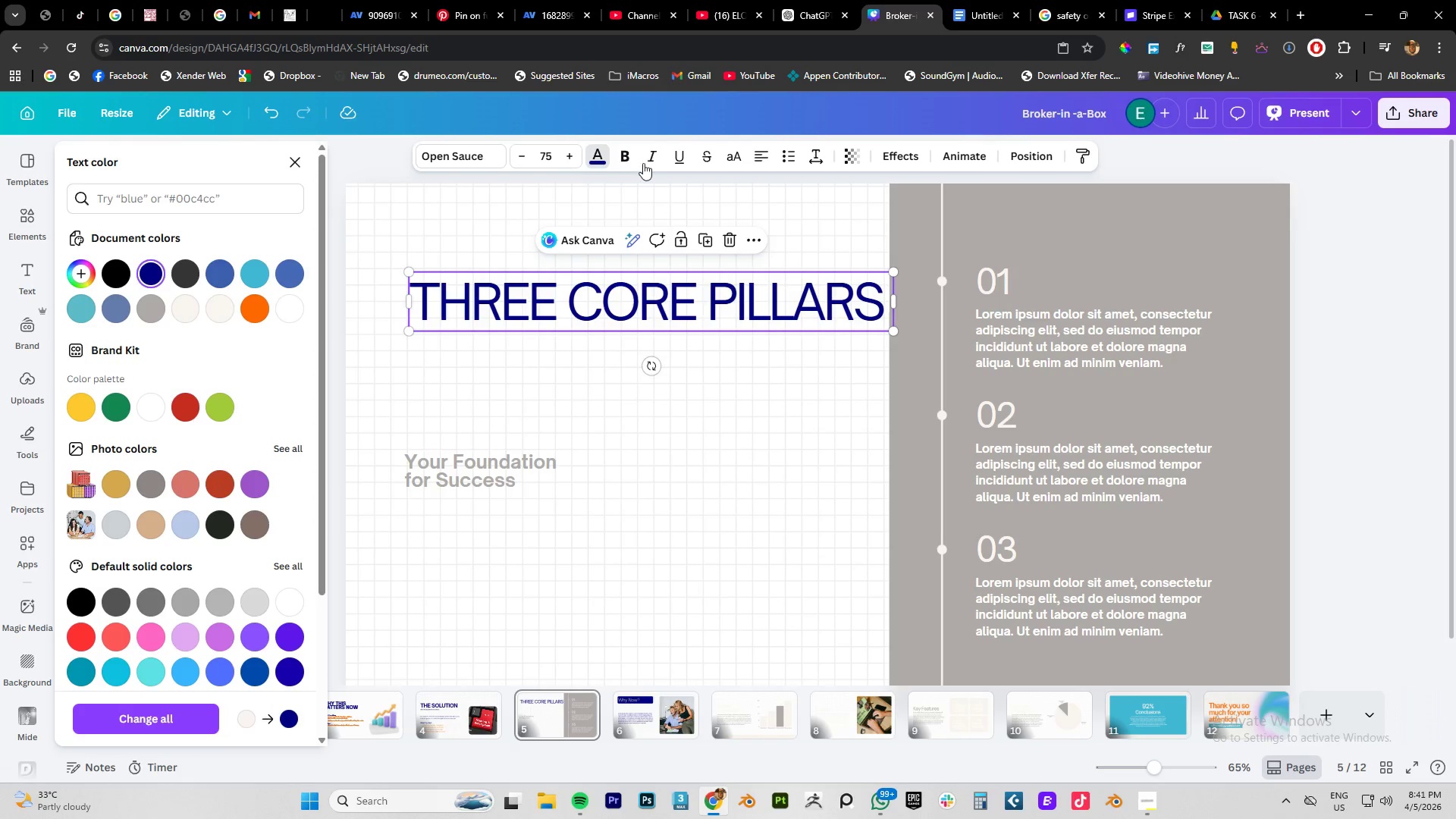 
left_click([623, 155])
 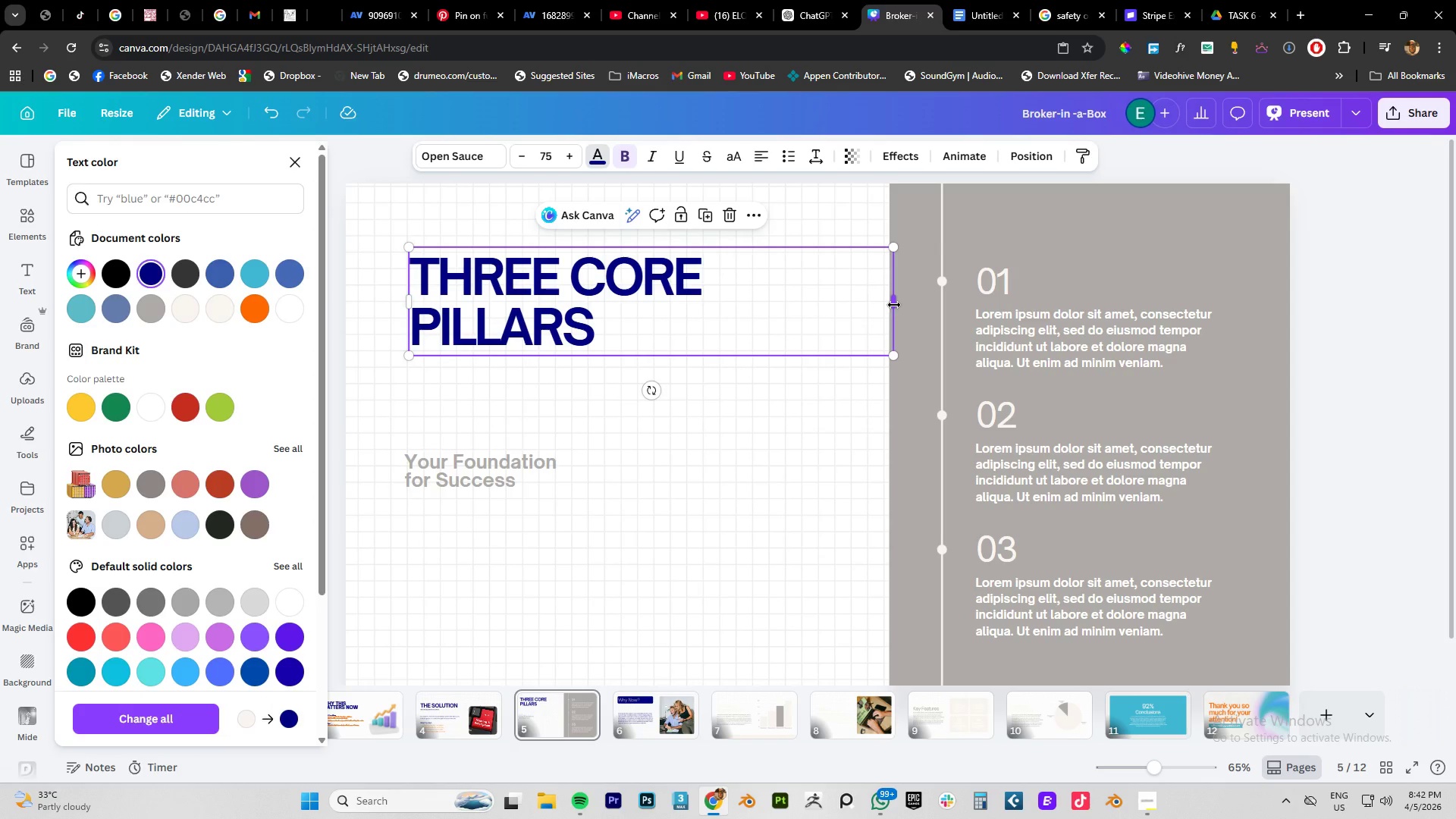 
left_click_drag(start_coordinate=[894, 305], to_coordinate=[904, 303])
 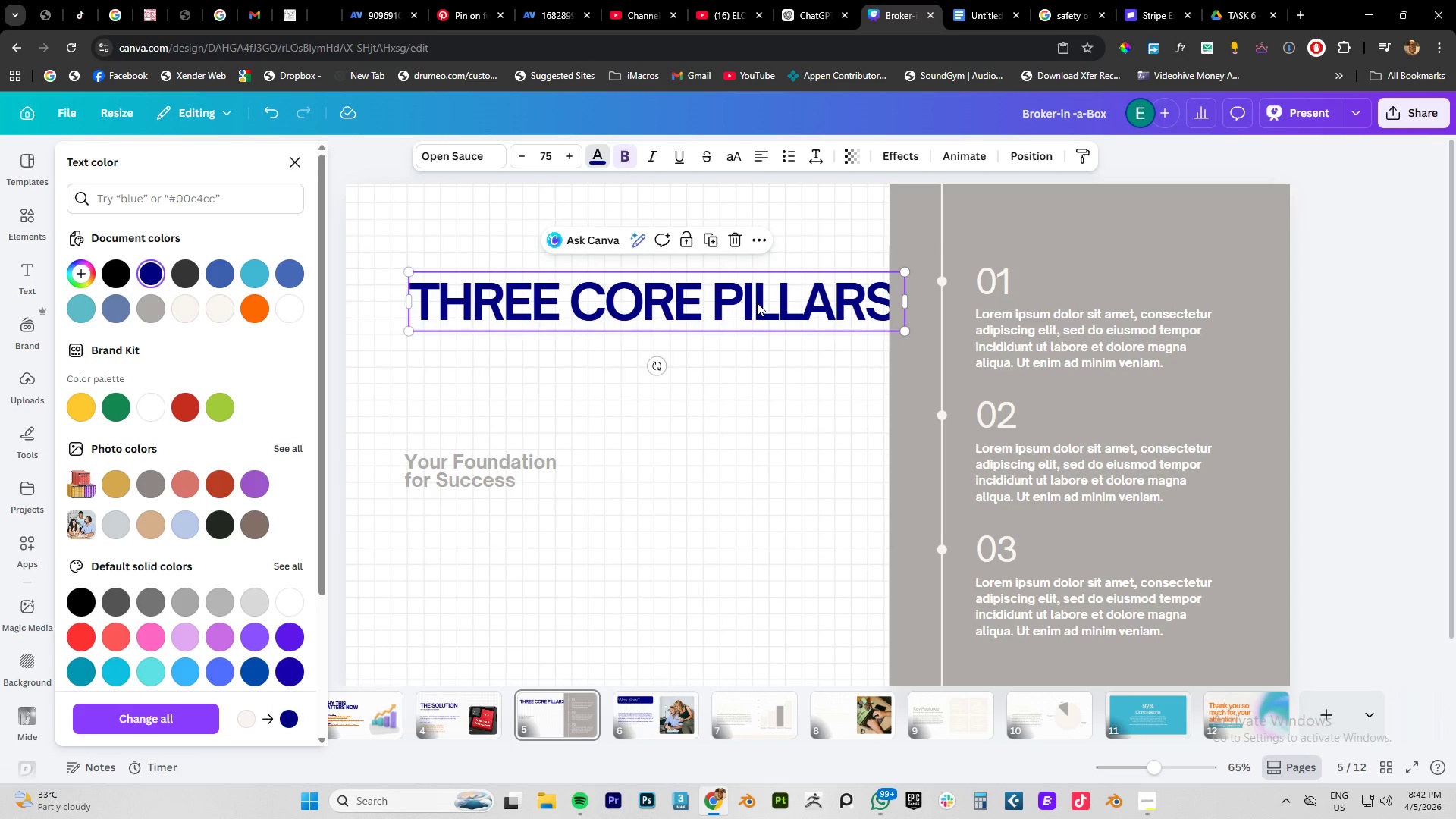 
left_click_drag(start_coordinate=[757, 303], to_coordinate=[735, 301])
 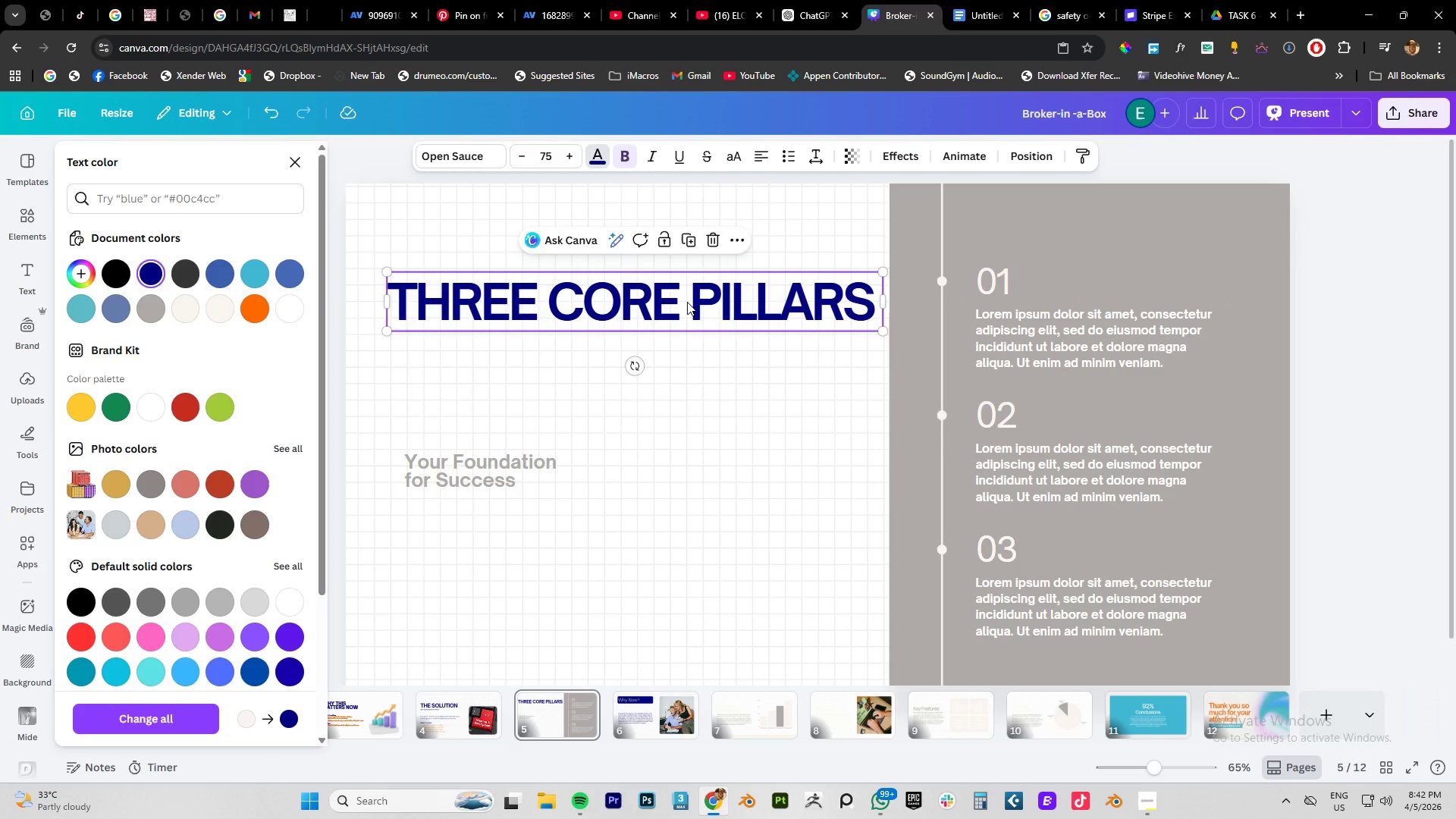 
double_click([687, 302])
 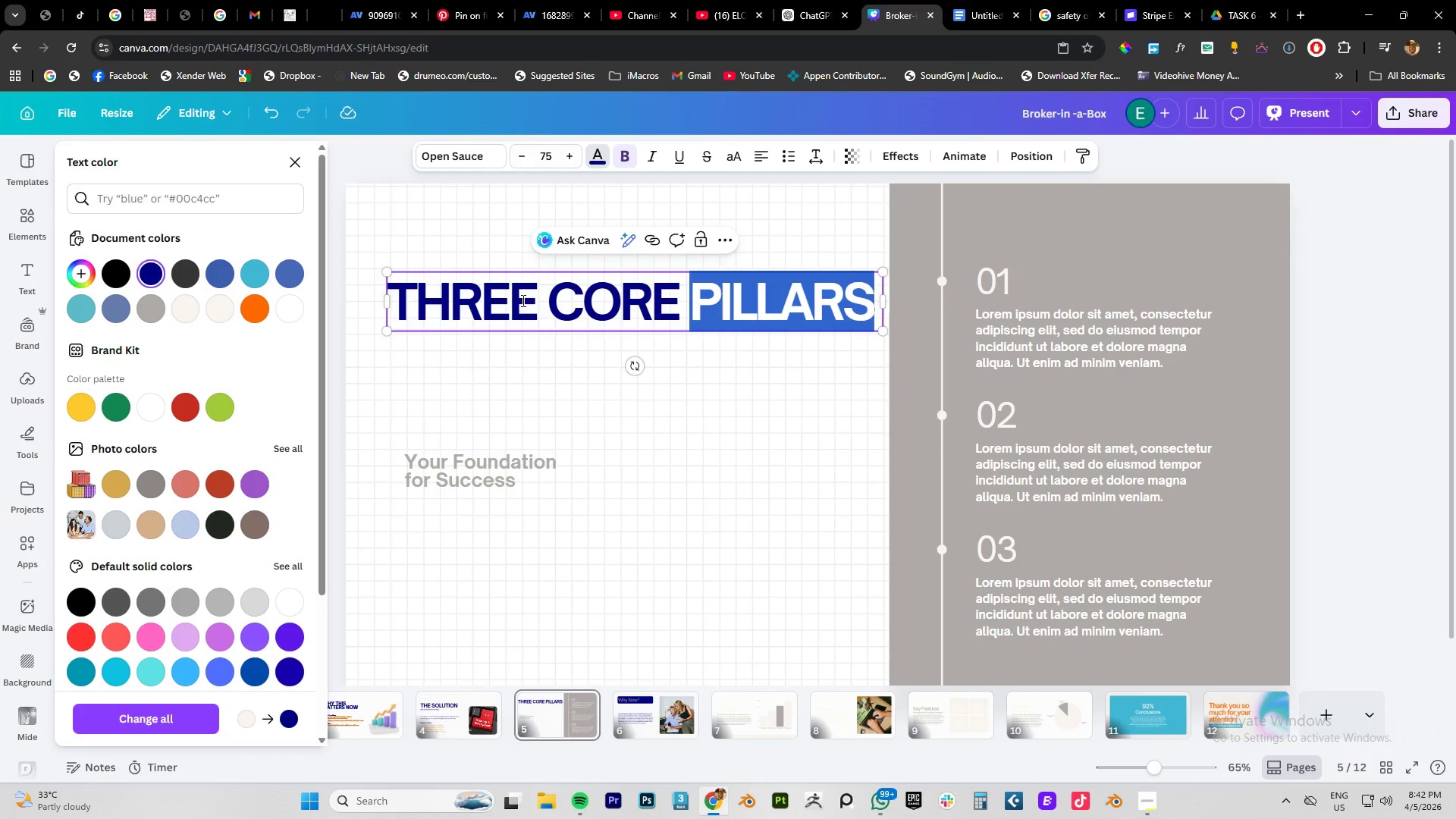 
left_click([541, 300])
 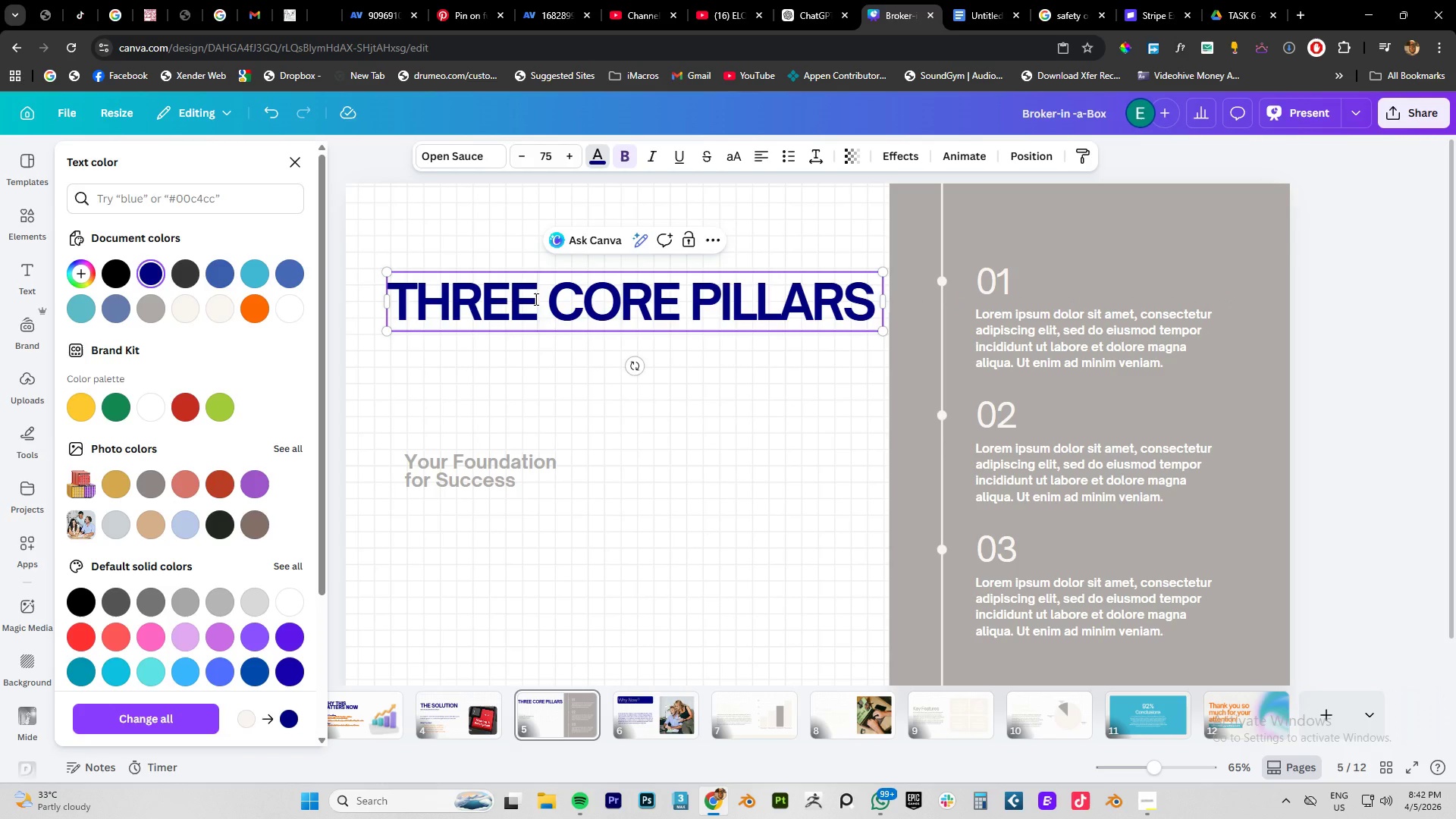 
key(Enter)
 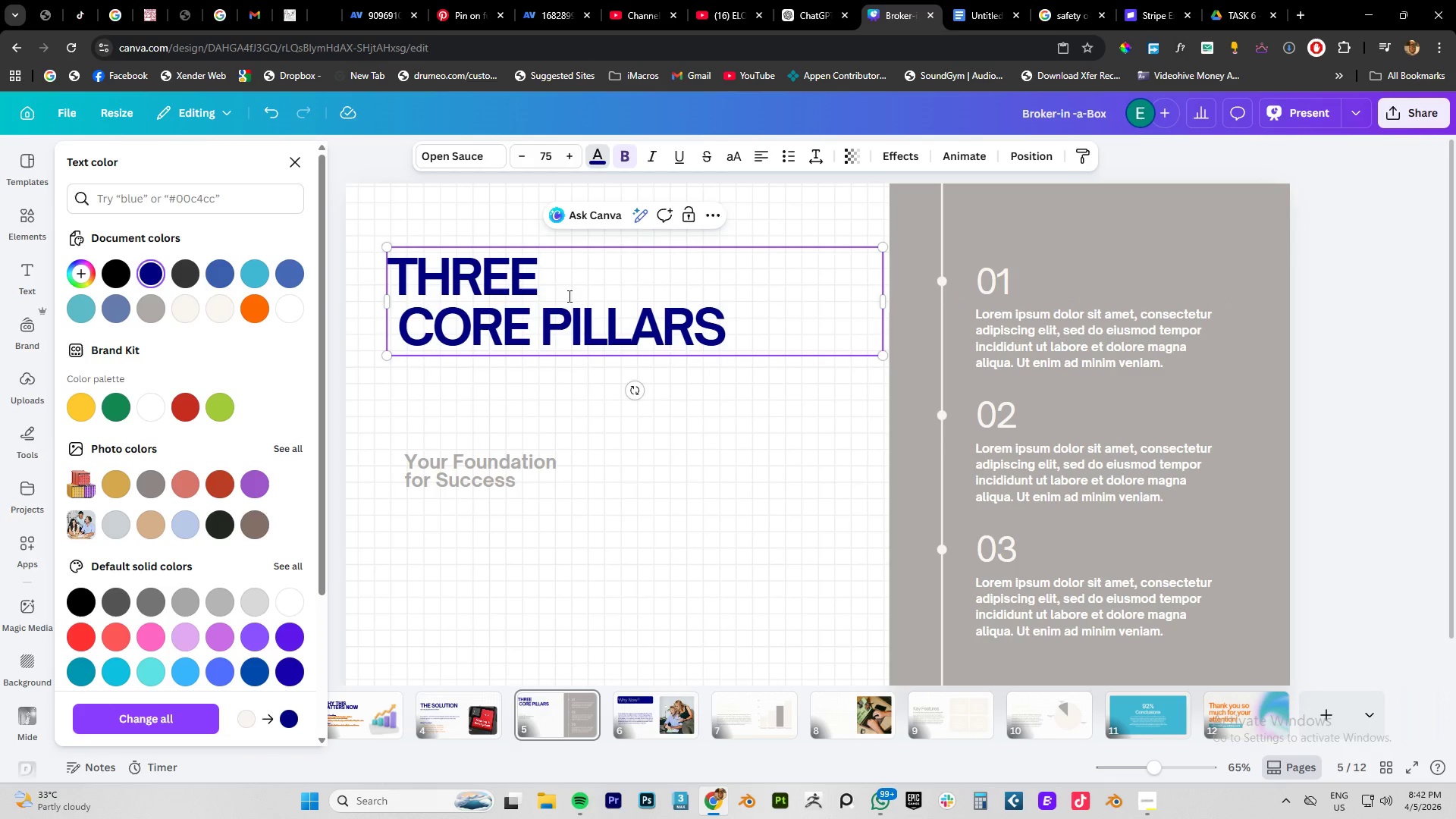 
key(Delete)
 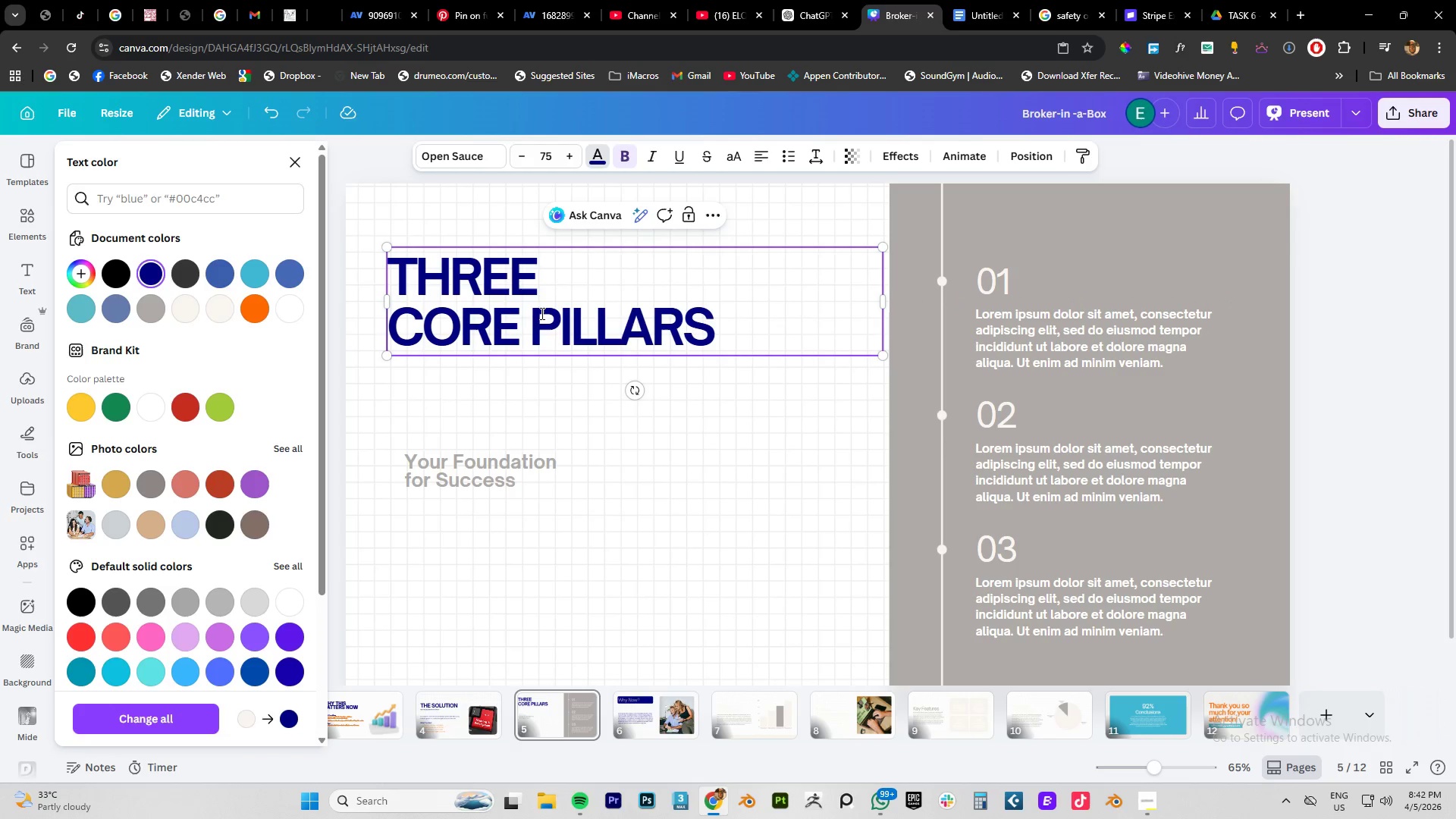 
left_click([529, 322])
 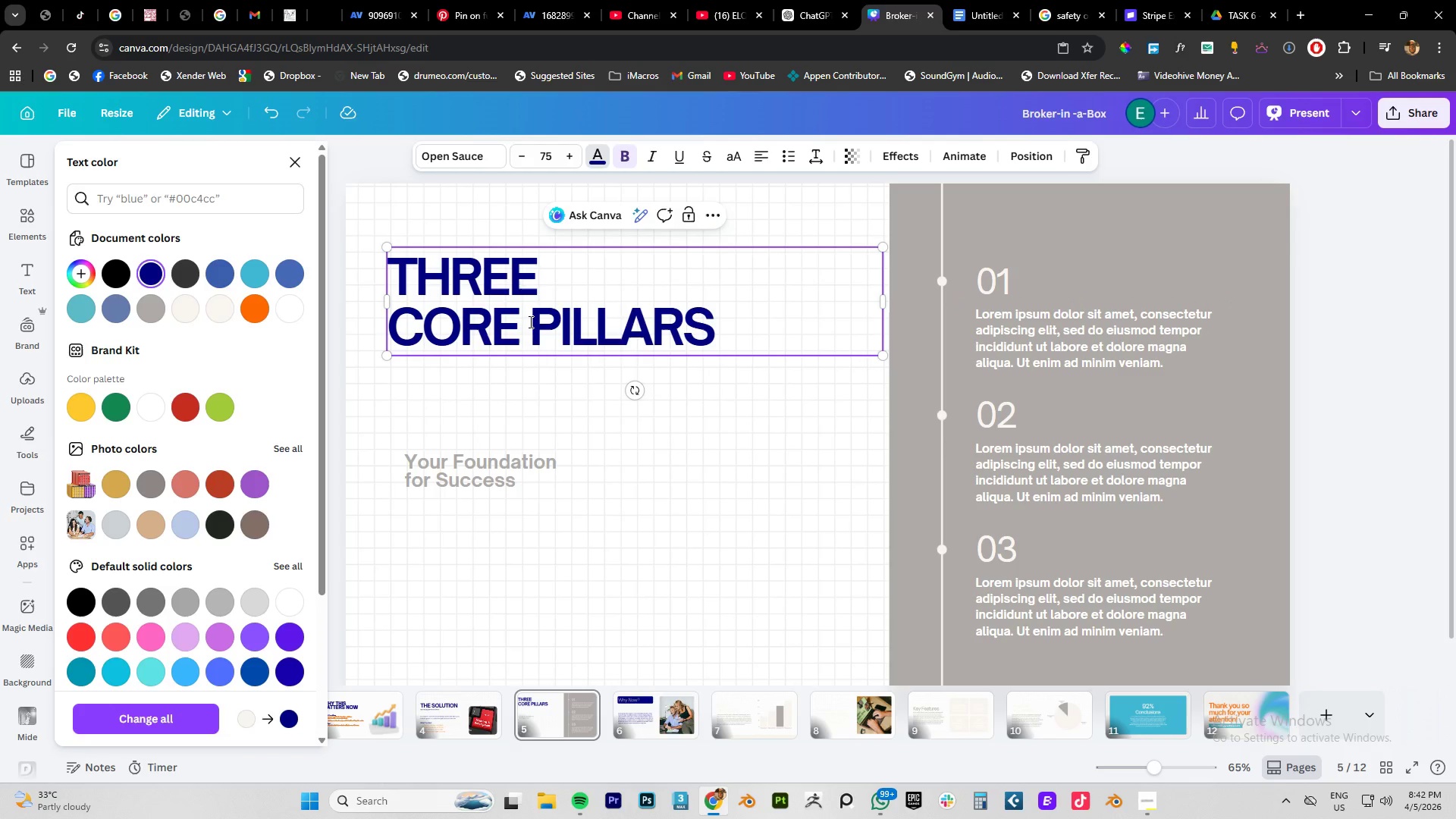 
key(Enter)
 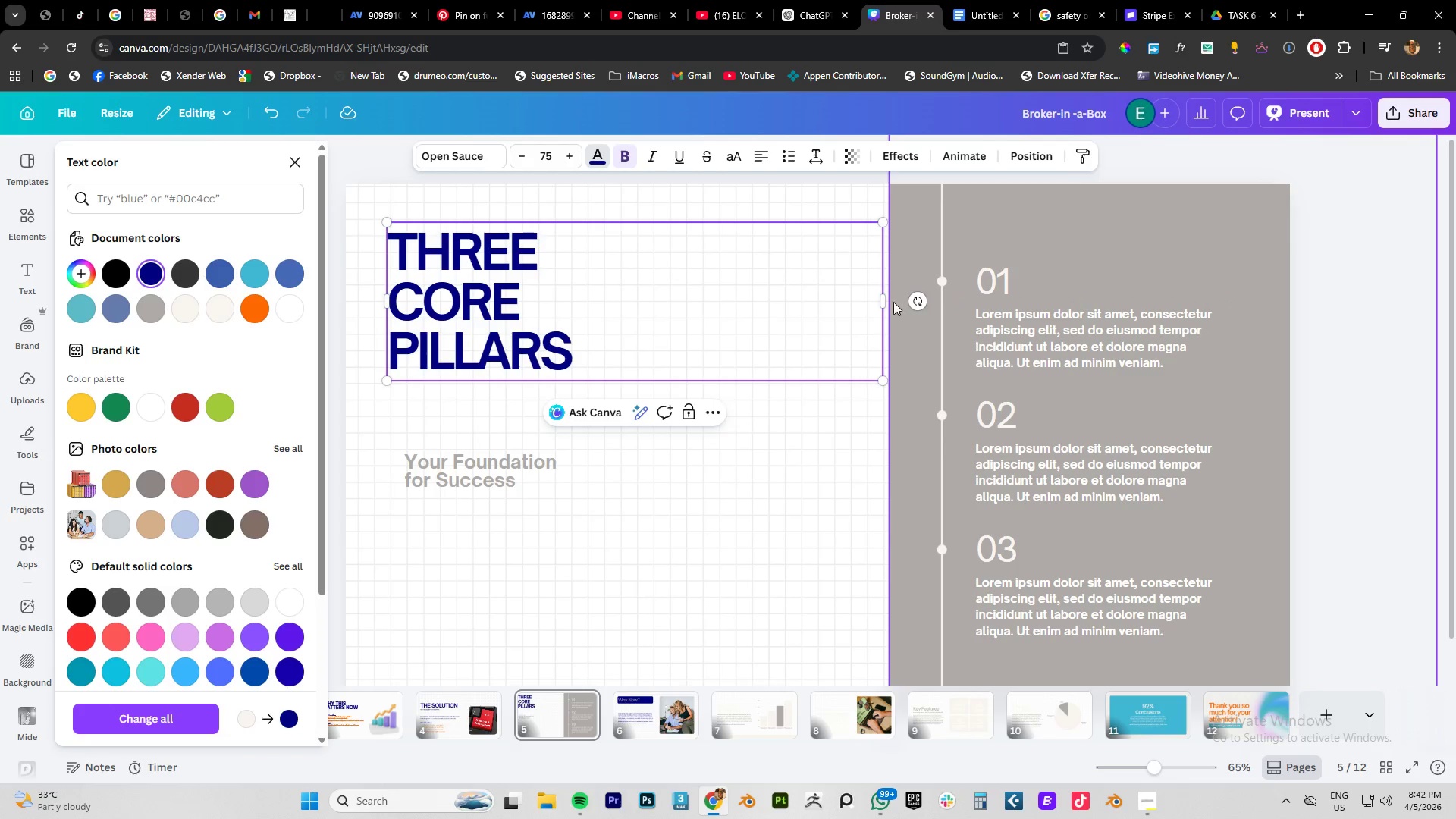 
left_click_drag(start_coordinate=[885, 300], to_coordinate=[584, 307])
 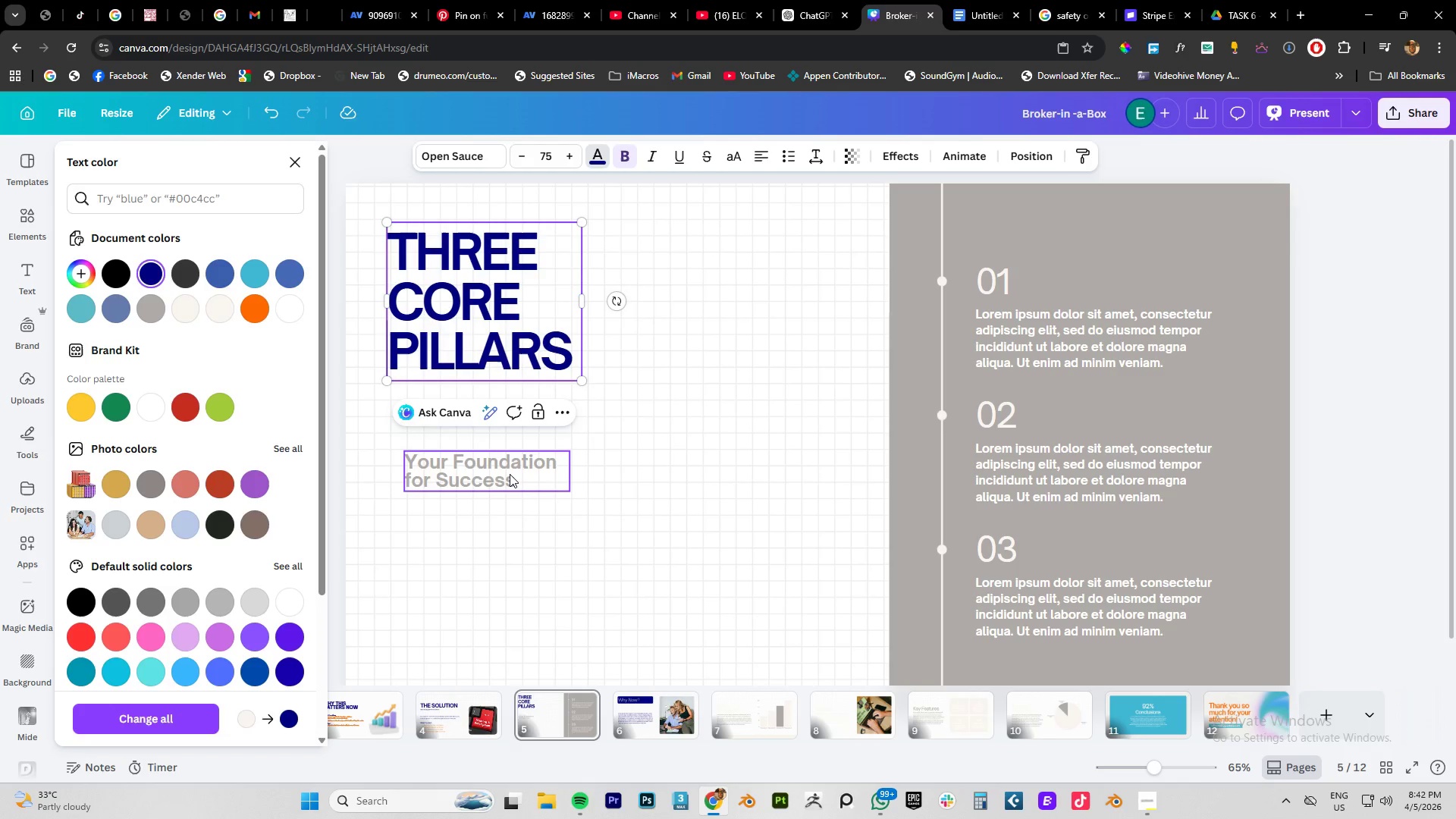 
left_click_drag(start_coordinate=[507, 474], to_coordinate=[489, 399])
 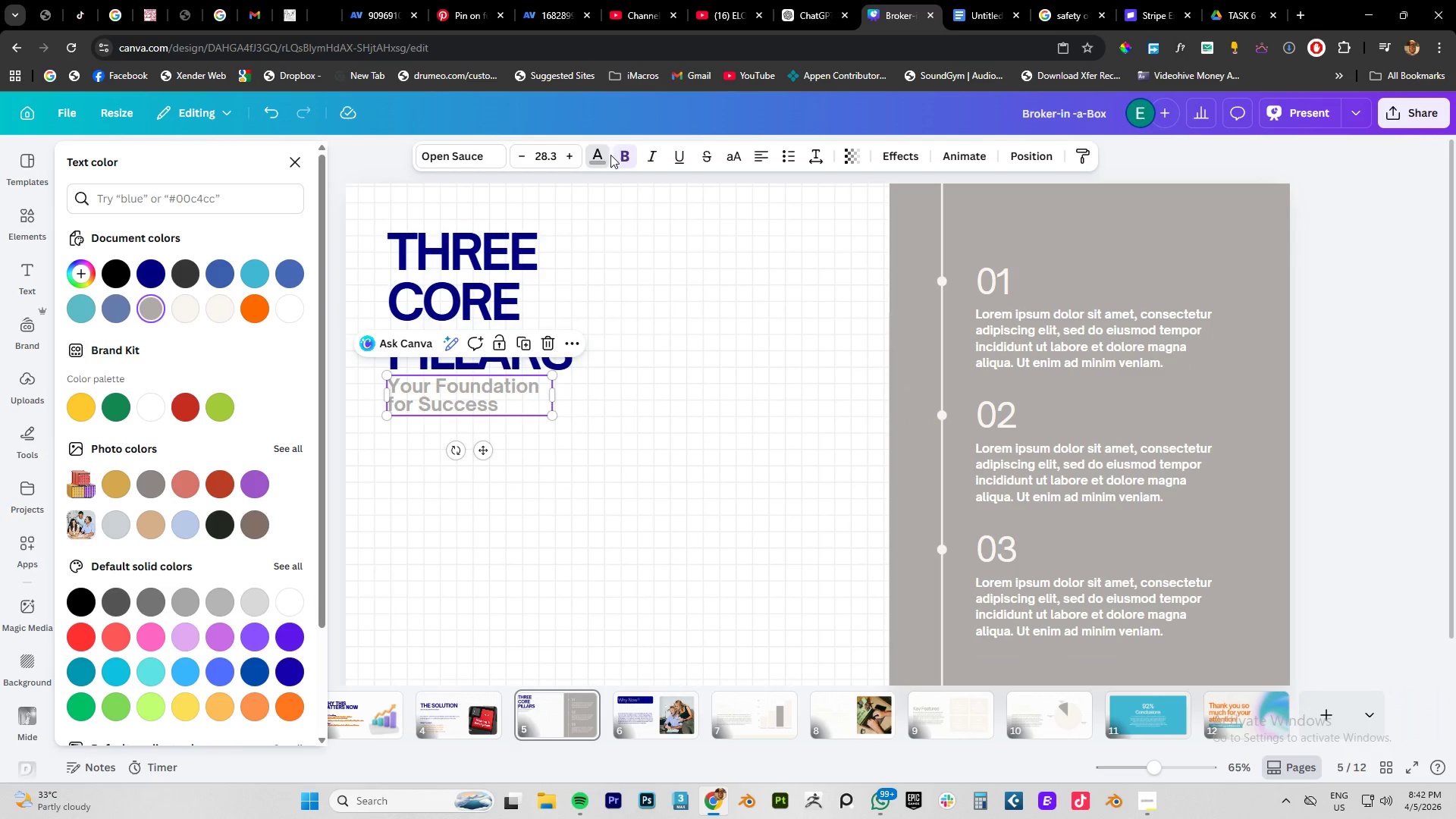 
left_click([621, 222])
 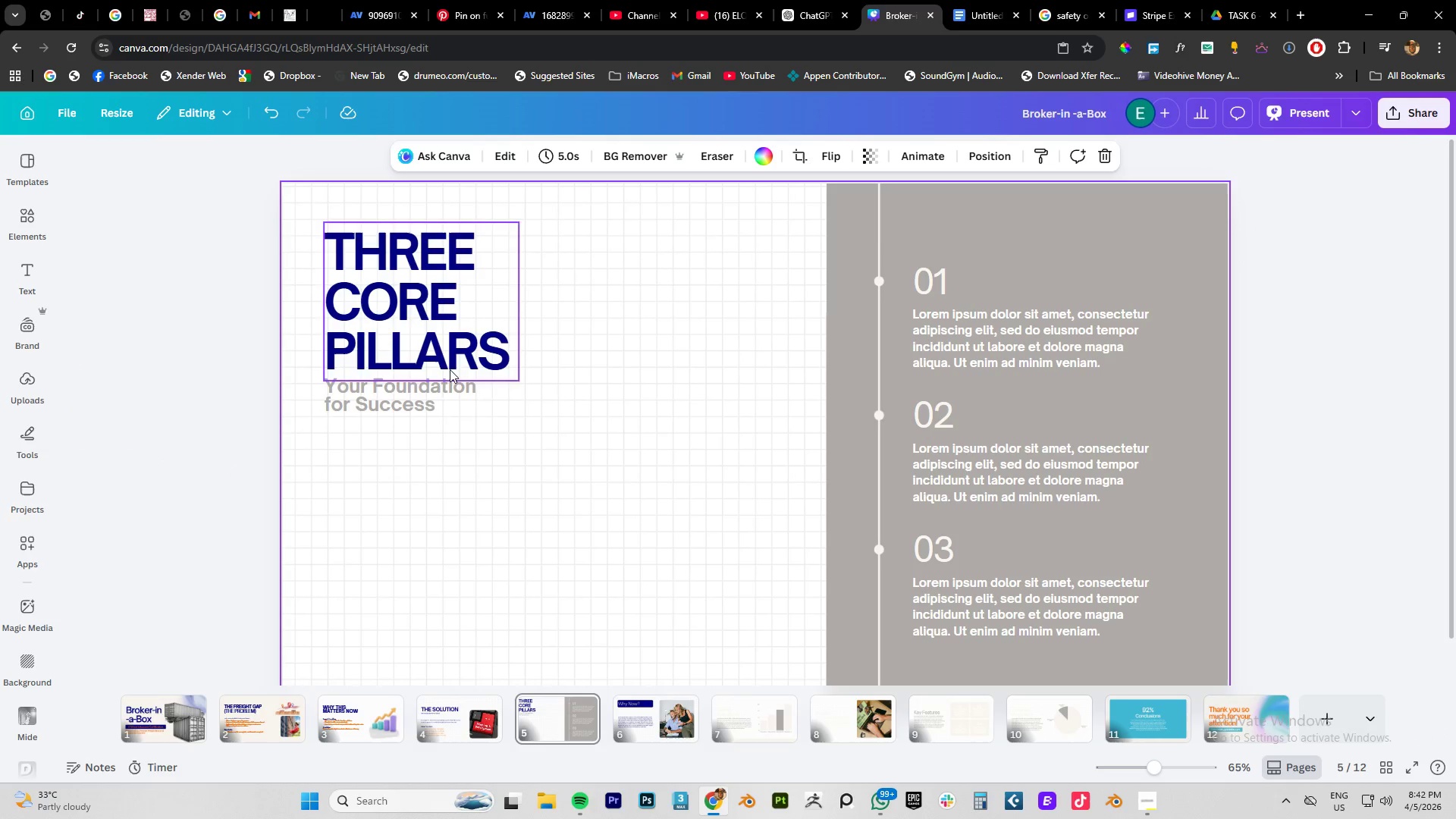 
left_click([425, 397])
 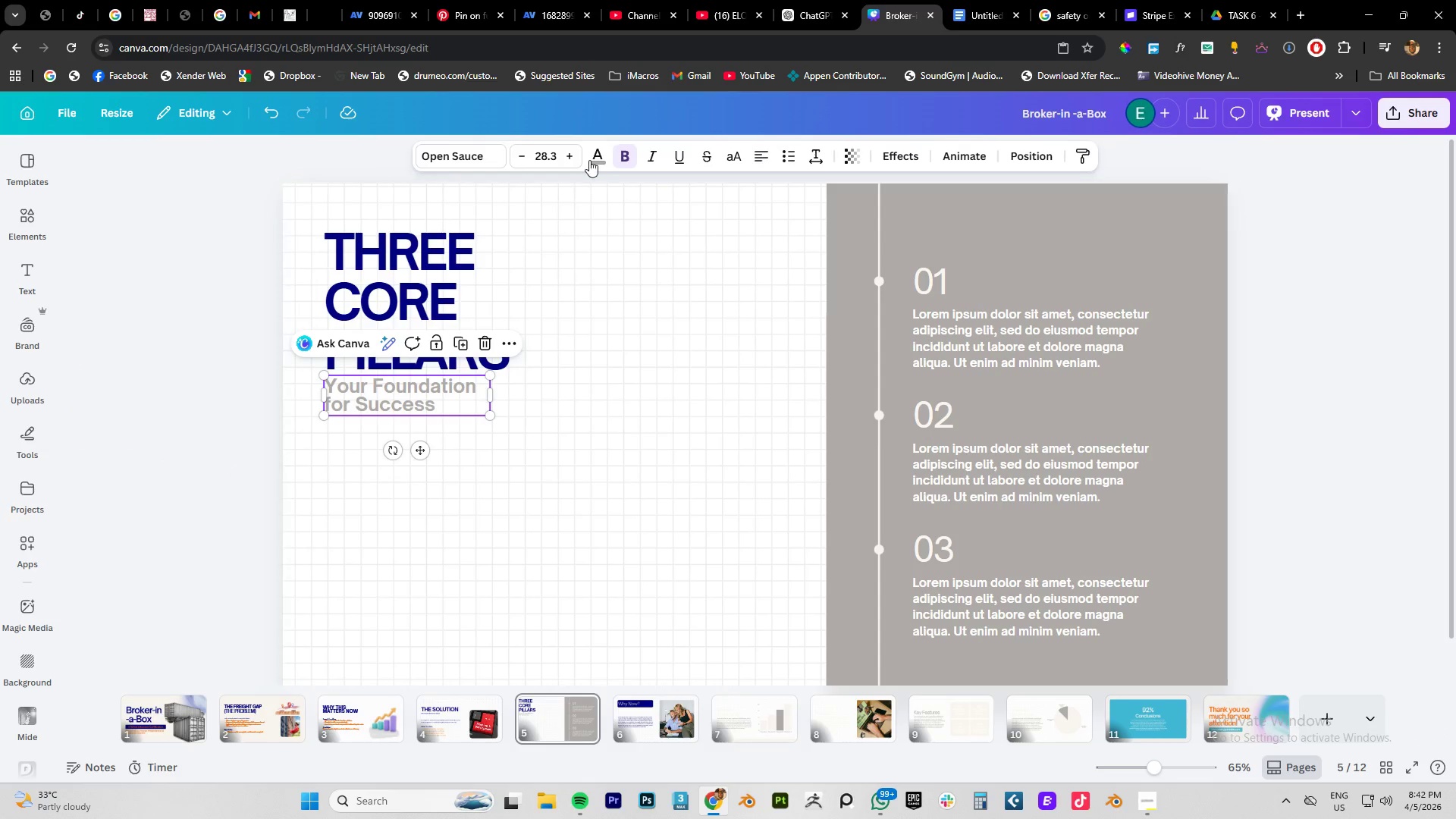 
left_click([590, 155])
 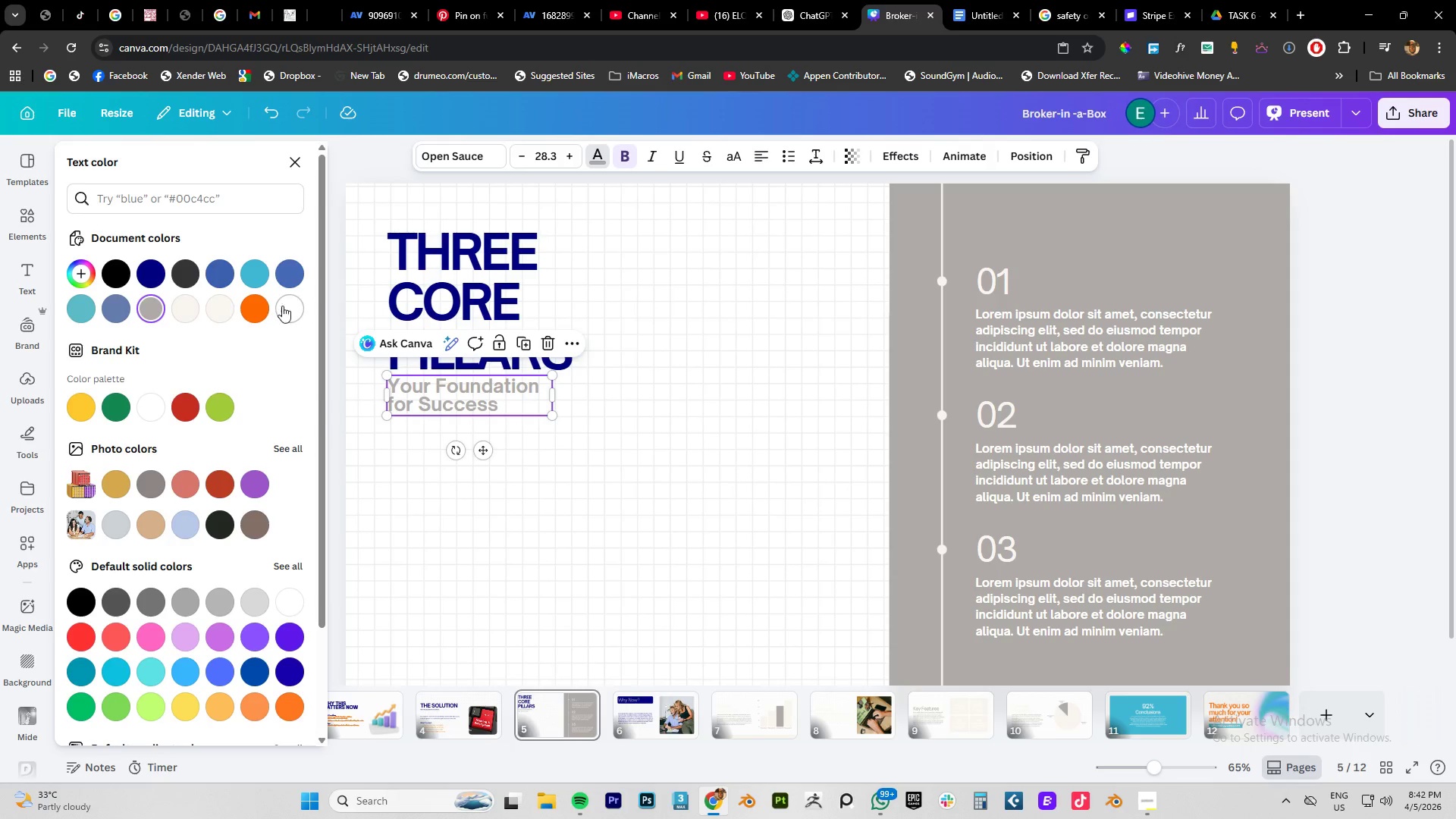 
left_click([256, 307])
 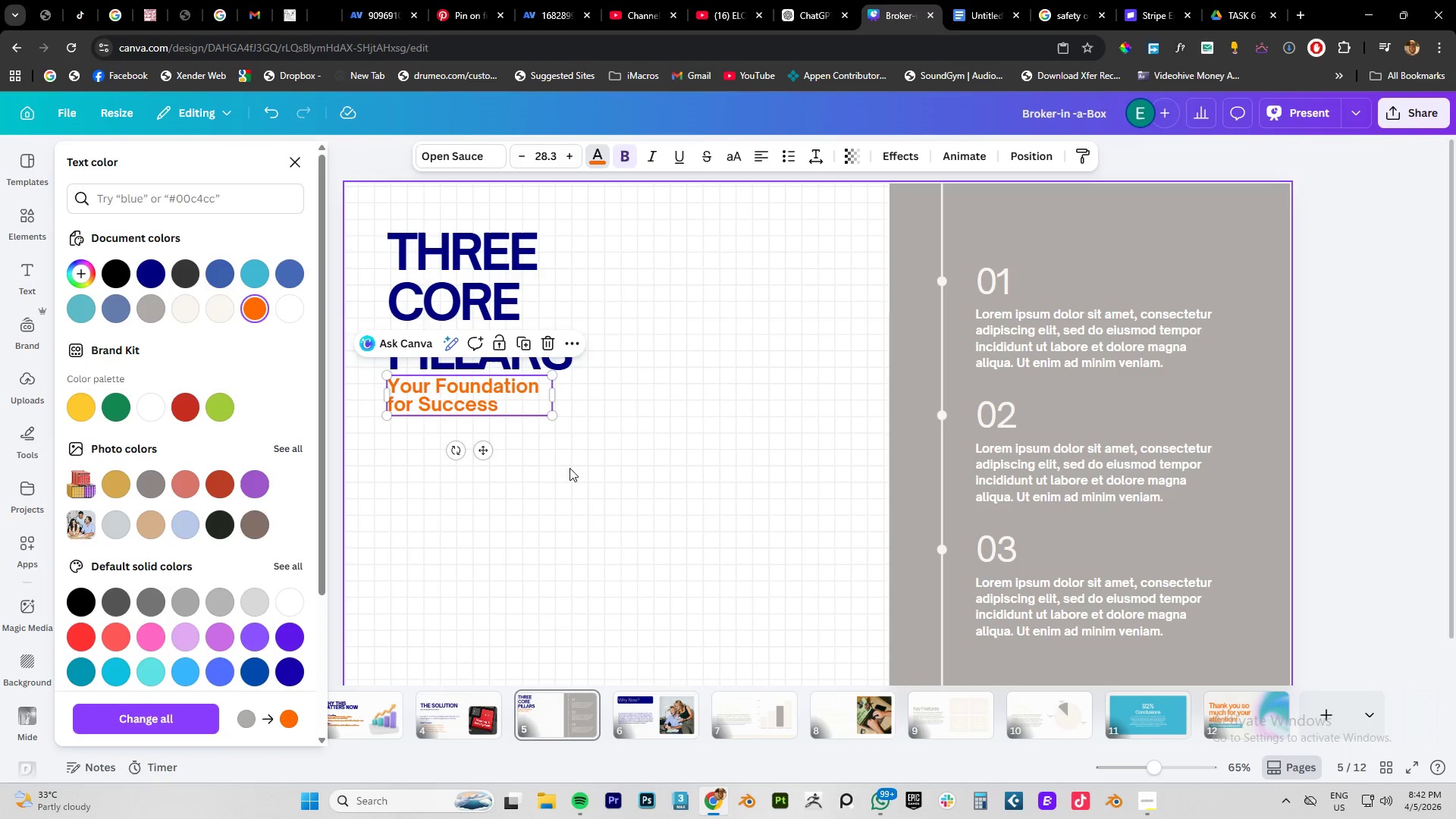 
left_click([570, 468])
 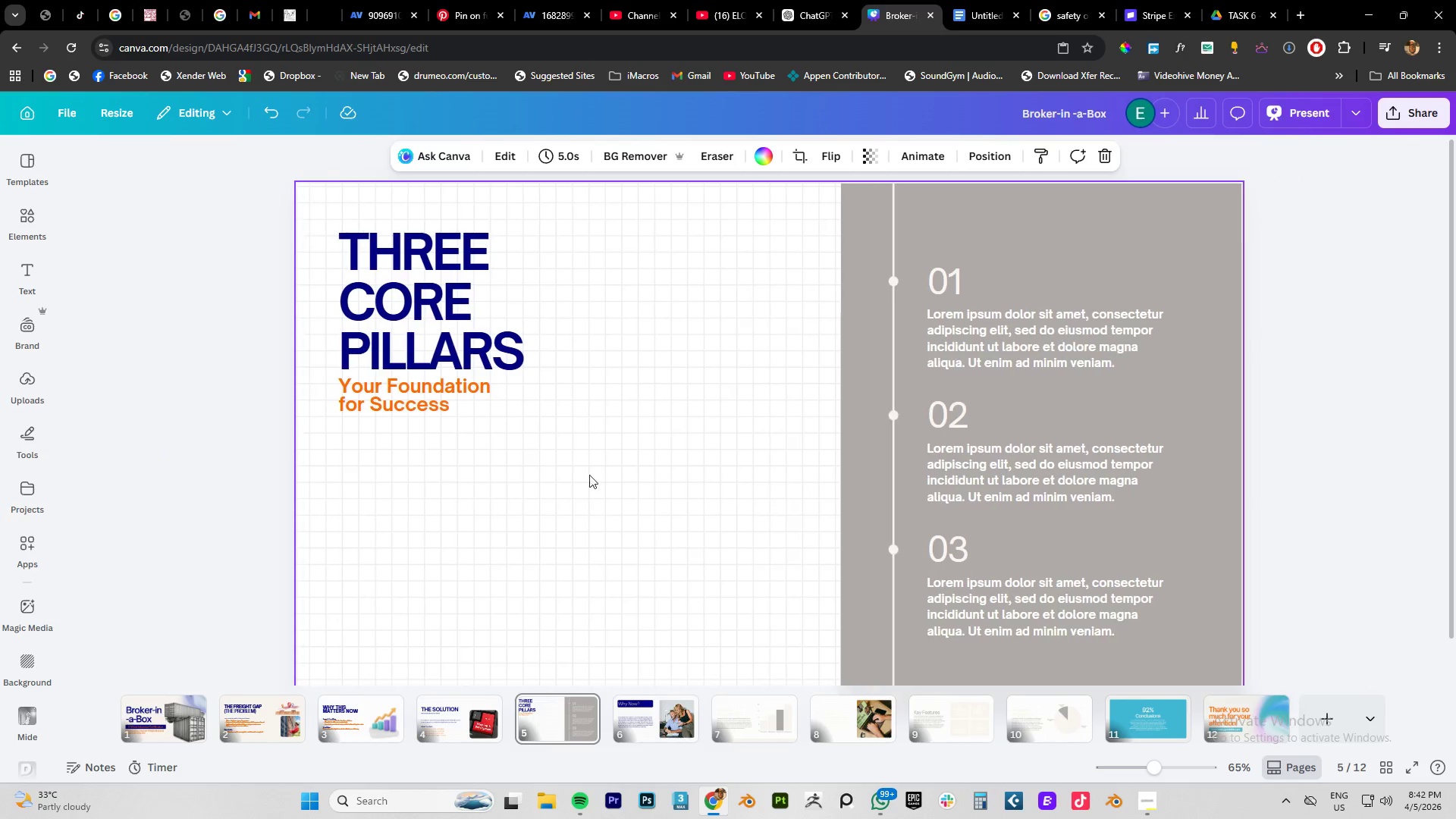 
left_click_drag(start_coordinate=[593, 475], to_coordinate=[375, 290])
 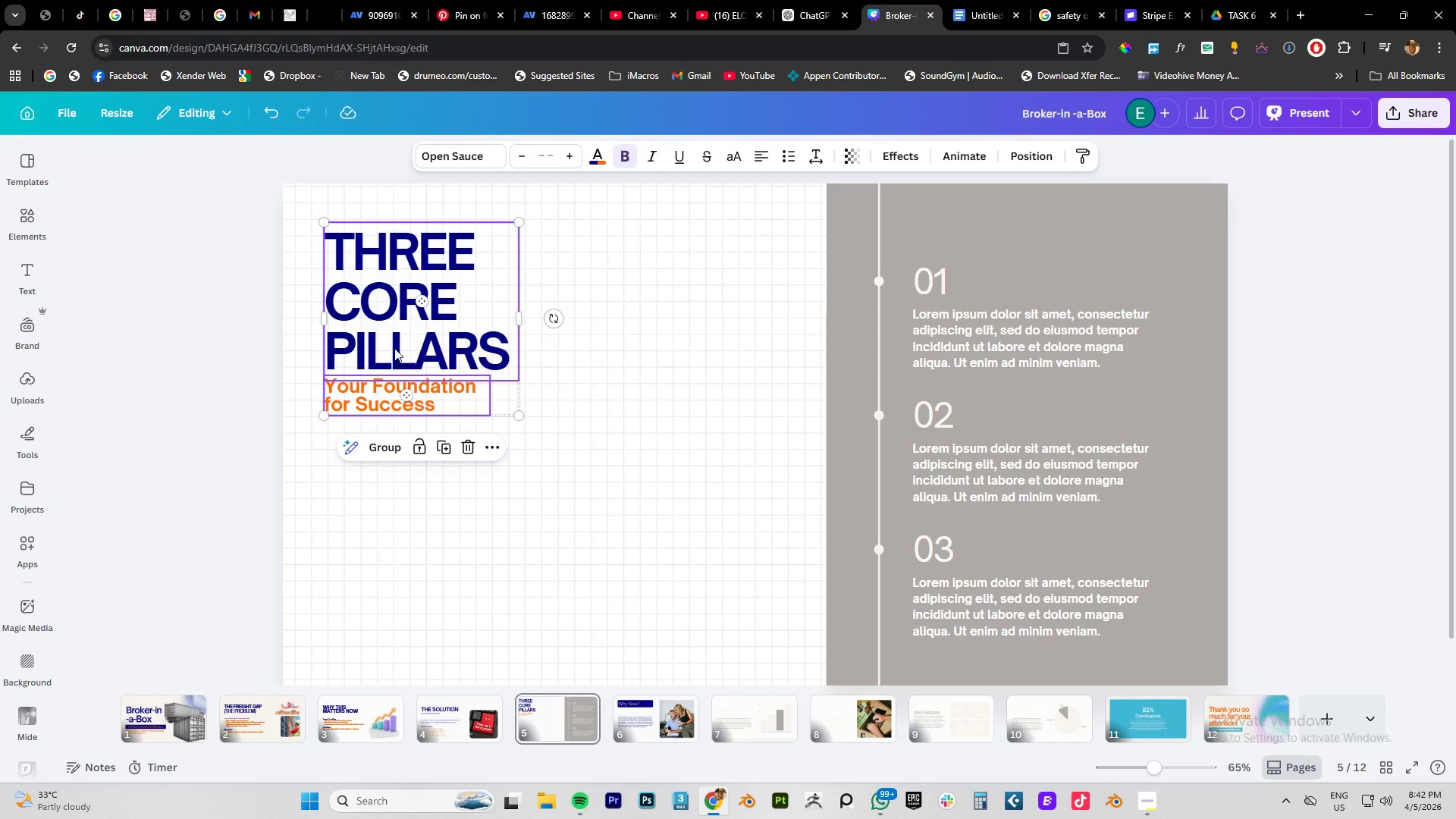 
left_click_drag(start_coordinate=[394, 348], to_coordinate=[392, 466])
 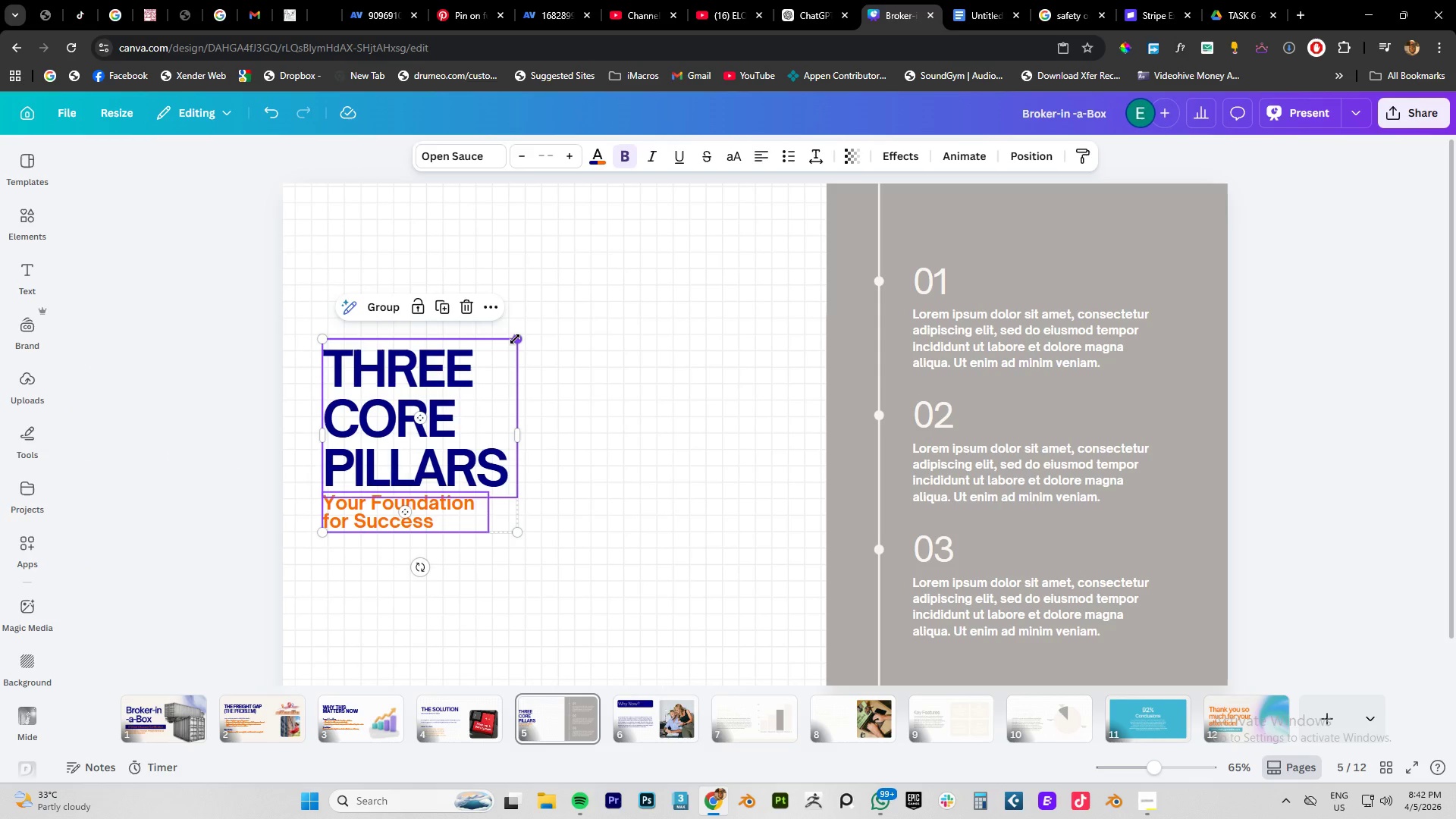 
left_click_drag(start_coordinate=[516, 340], to_coordinate=[664, 262])
 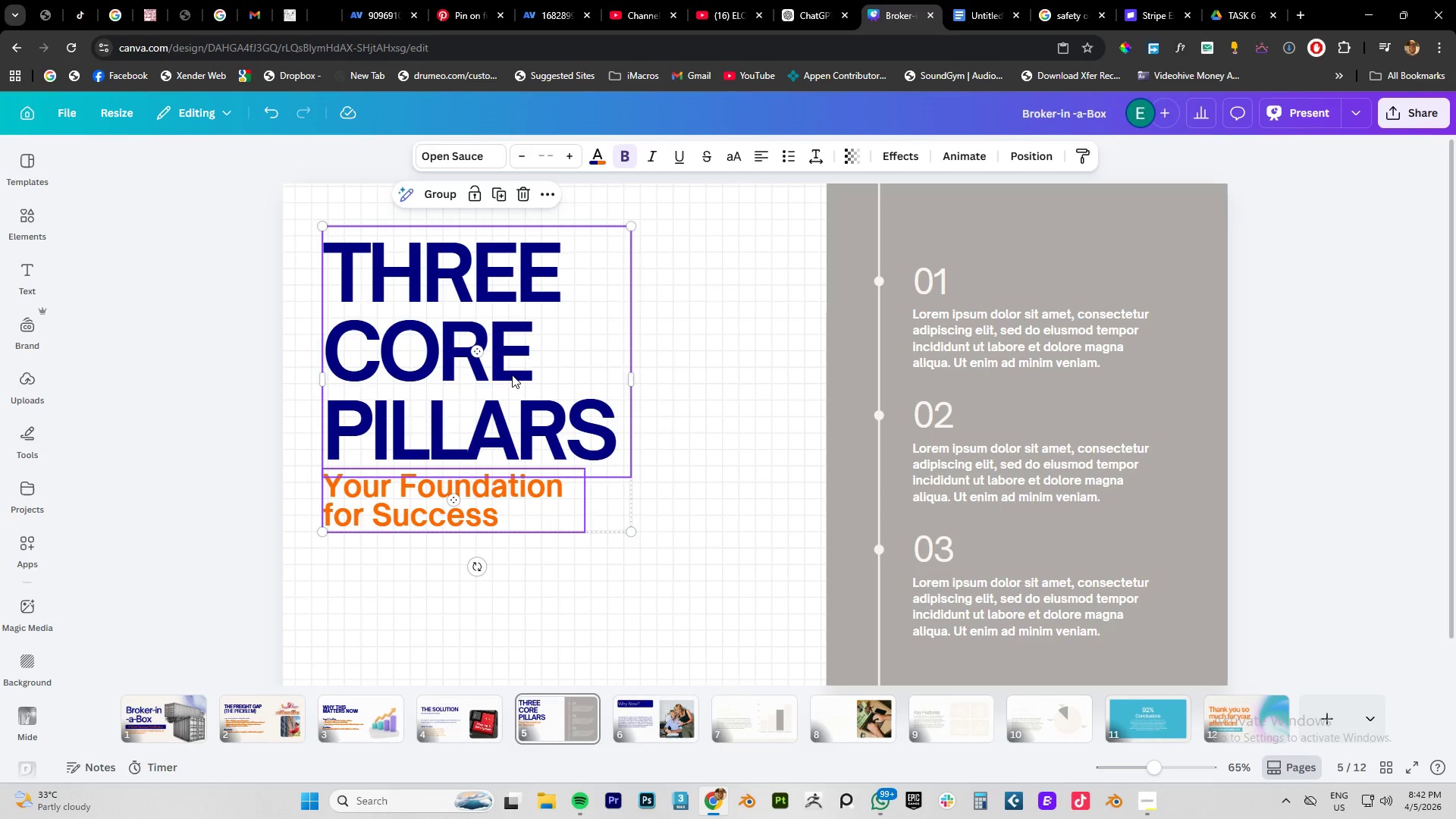 
left_click_drag(start_coordinate=[511, 374], to_coordinate=[521, 442])
 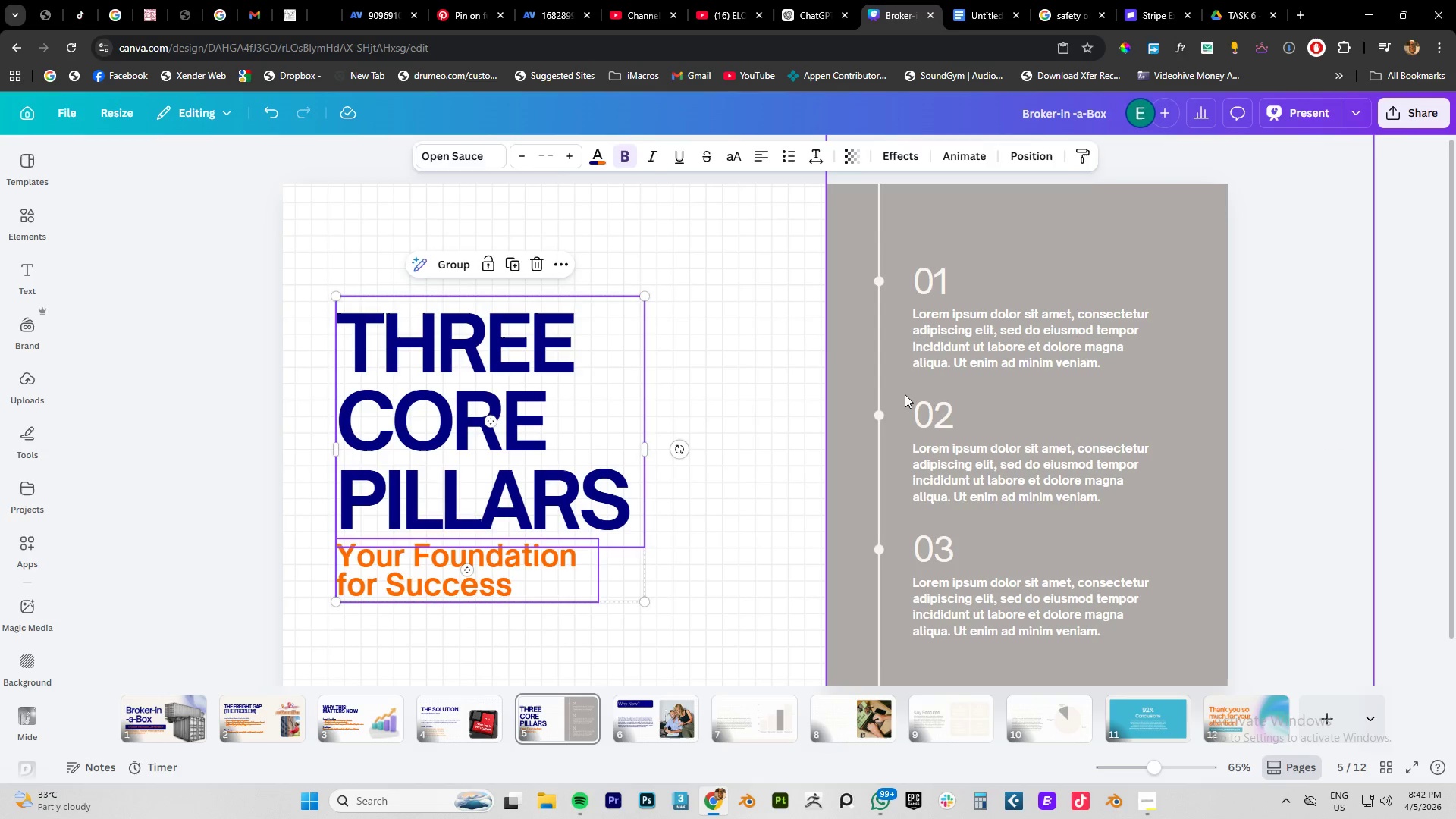 
left_click([905, 394])
 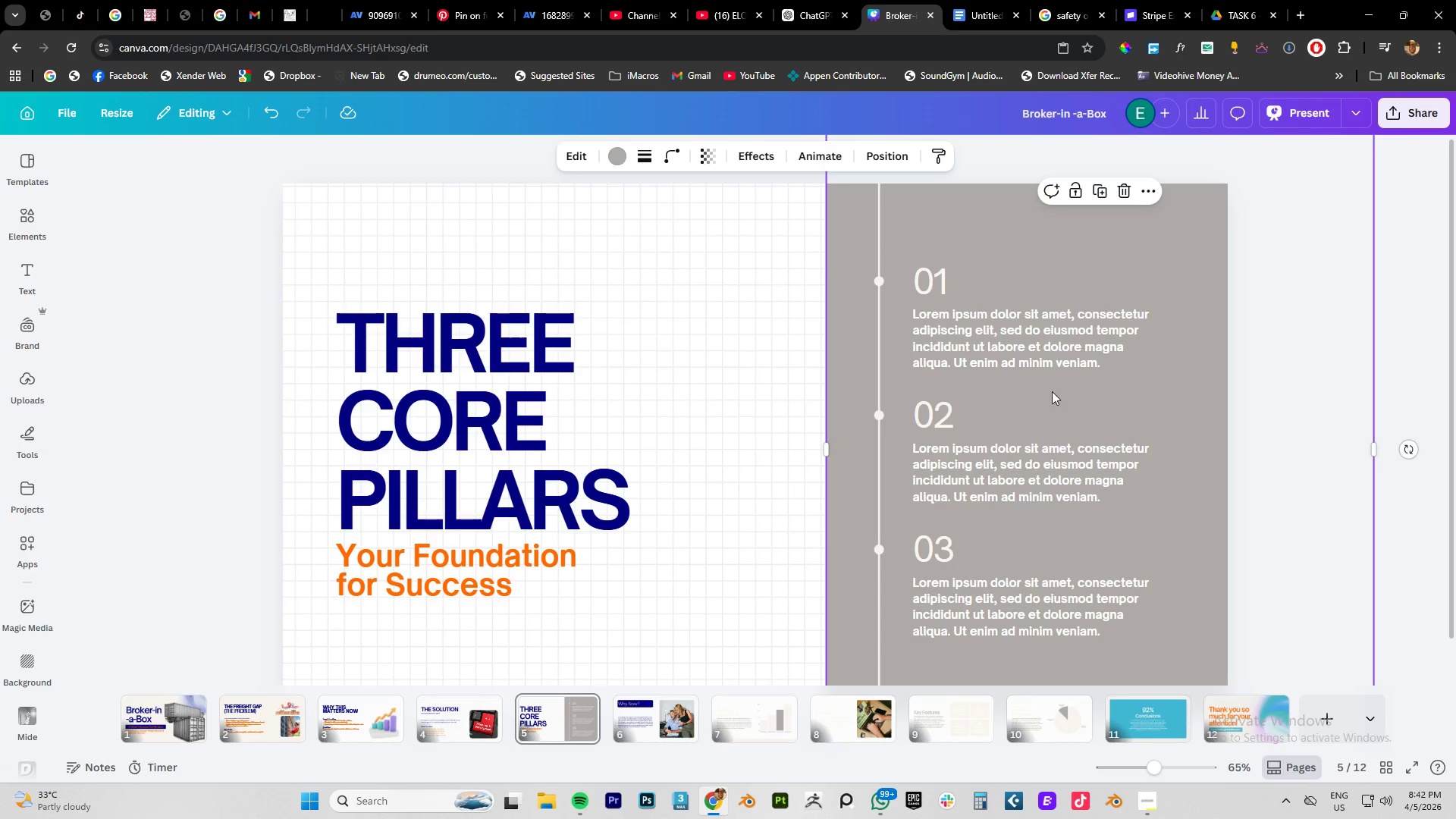 
left_click_drag(start_coordinate=[1052, 391], to_coordinate=[963, 390])
 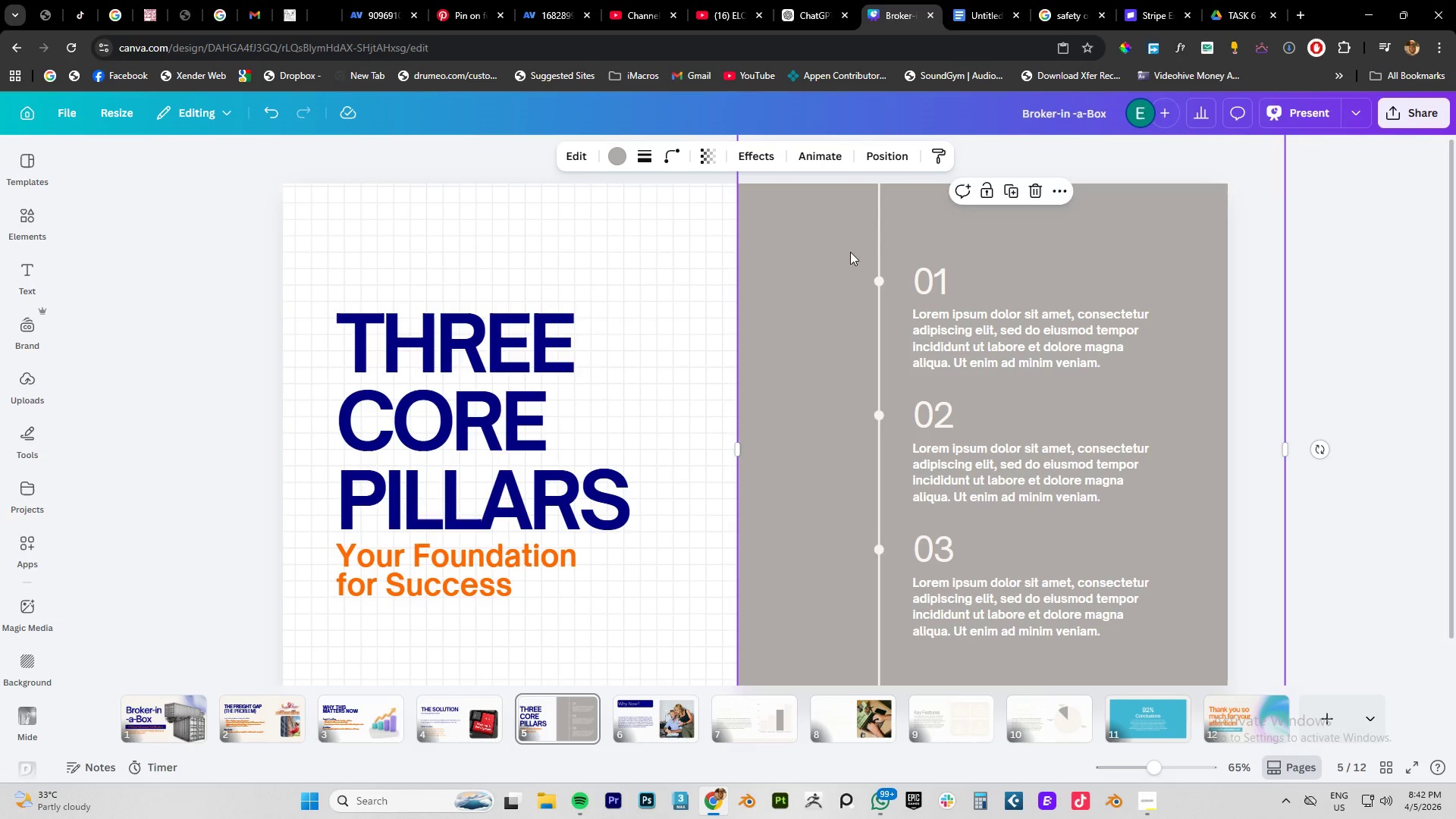 
left_click_drag(start_coordinate=[850, 253], to_coordinate=[820, 303])
 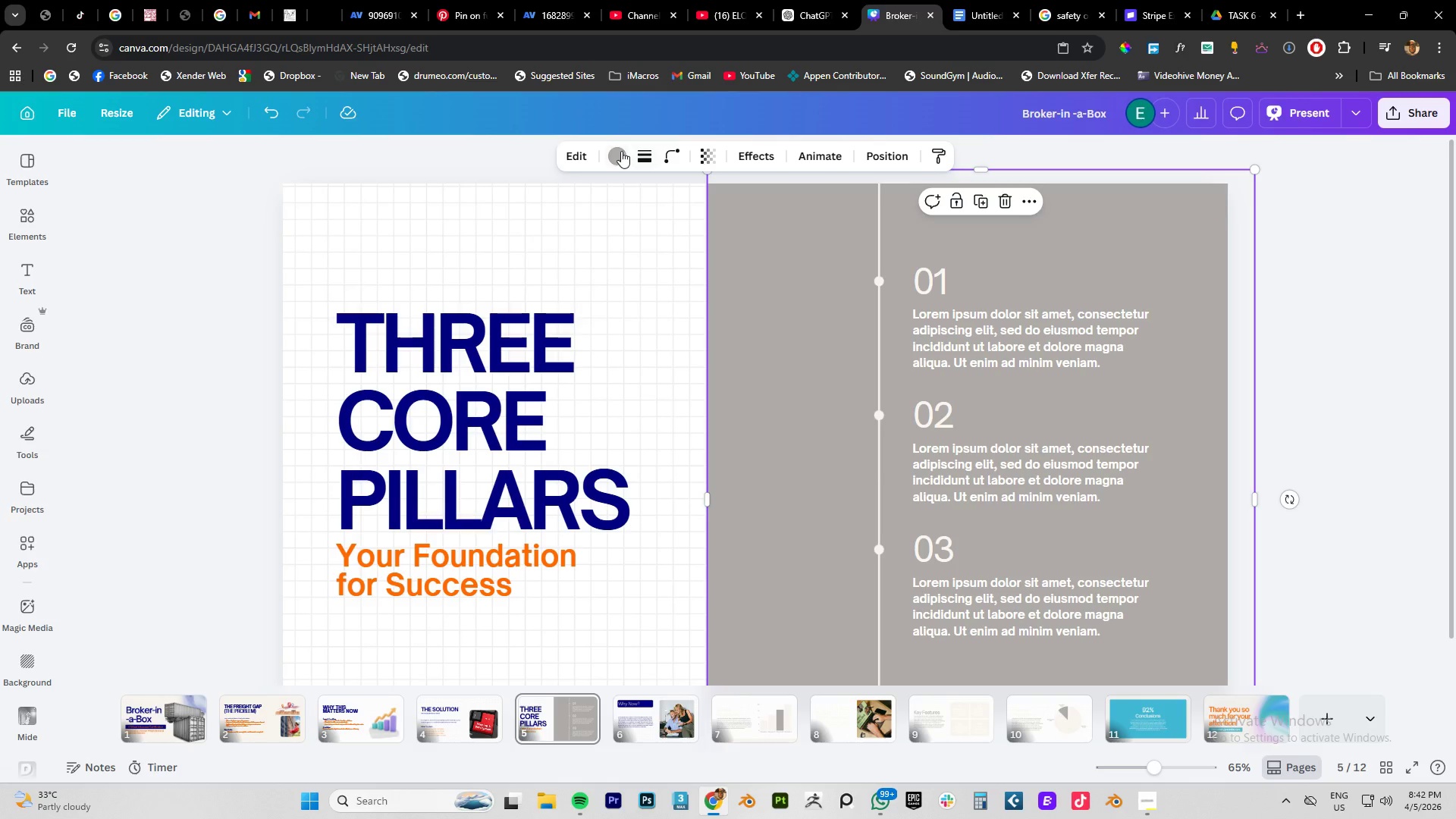 
left_click([620, 152])
 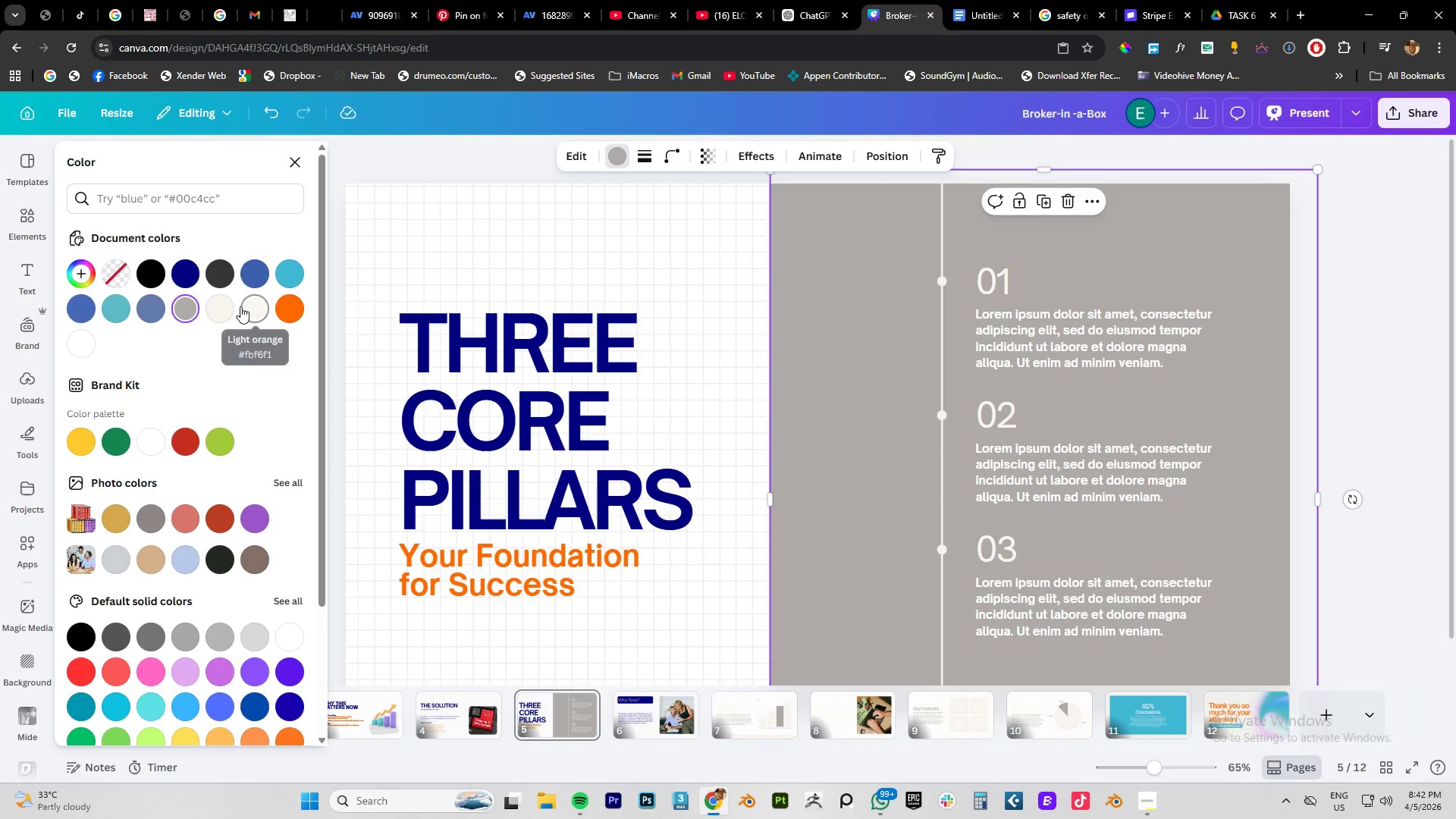 
mouse_move([233, 316])
 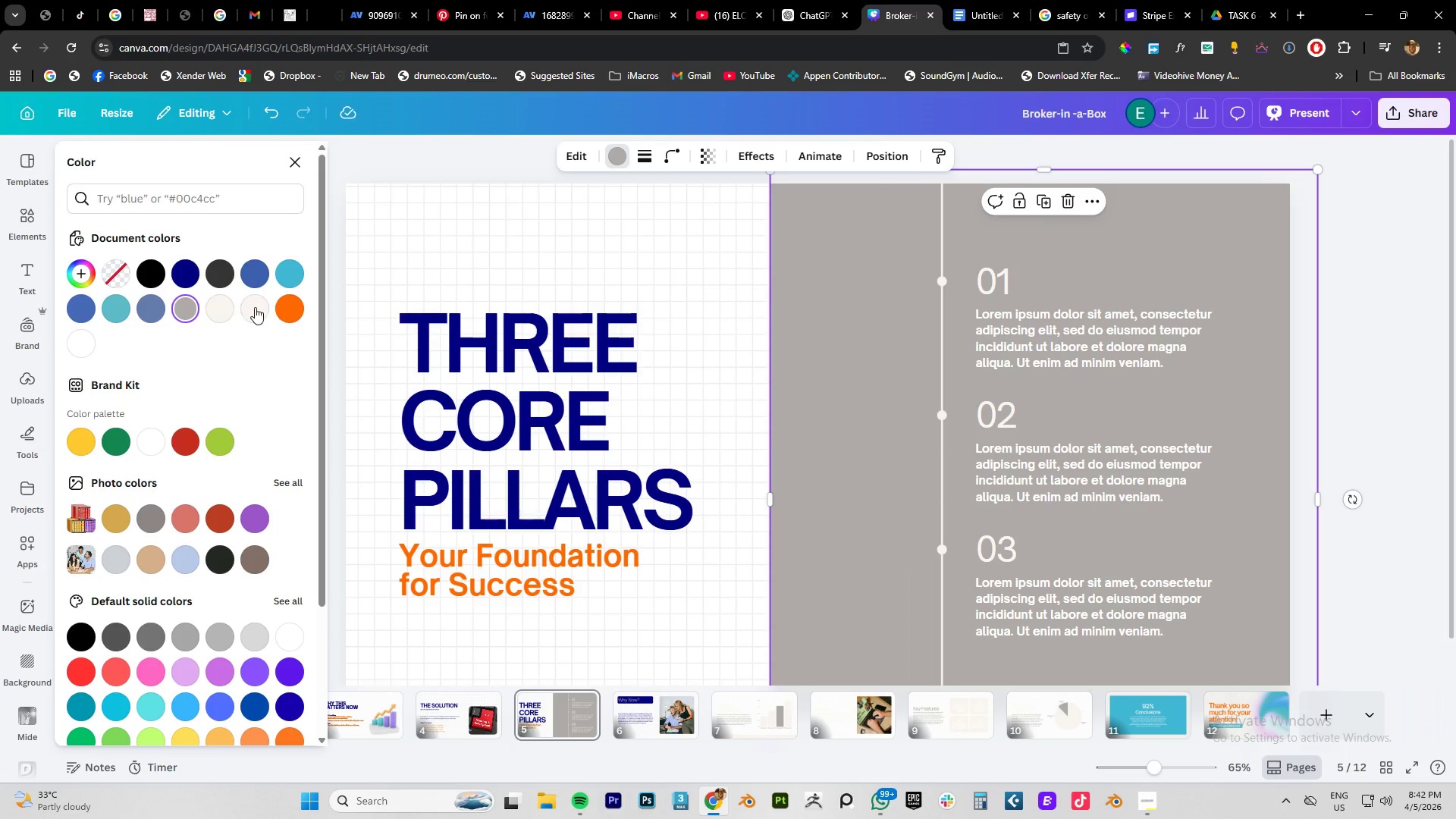 
left_click([218, 310])
 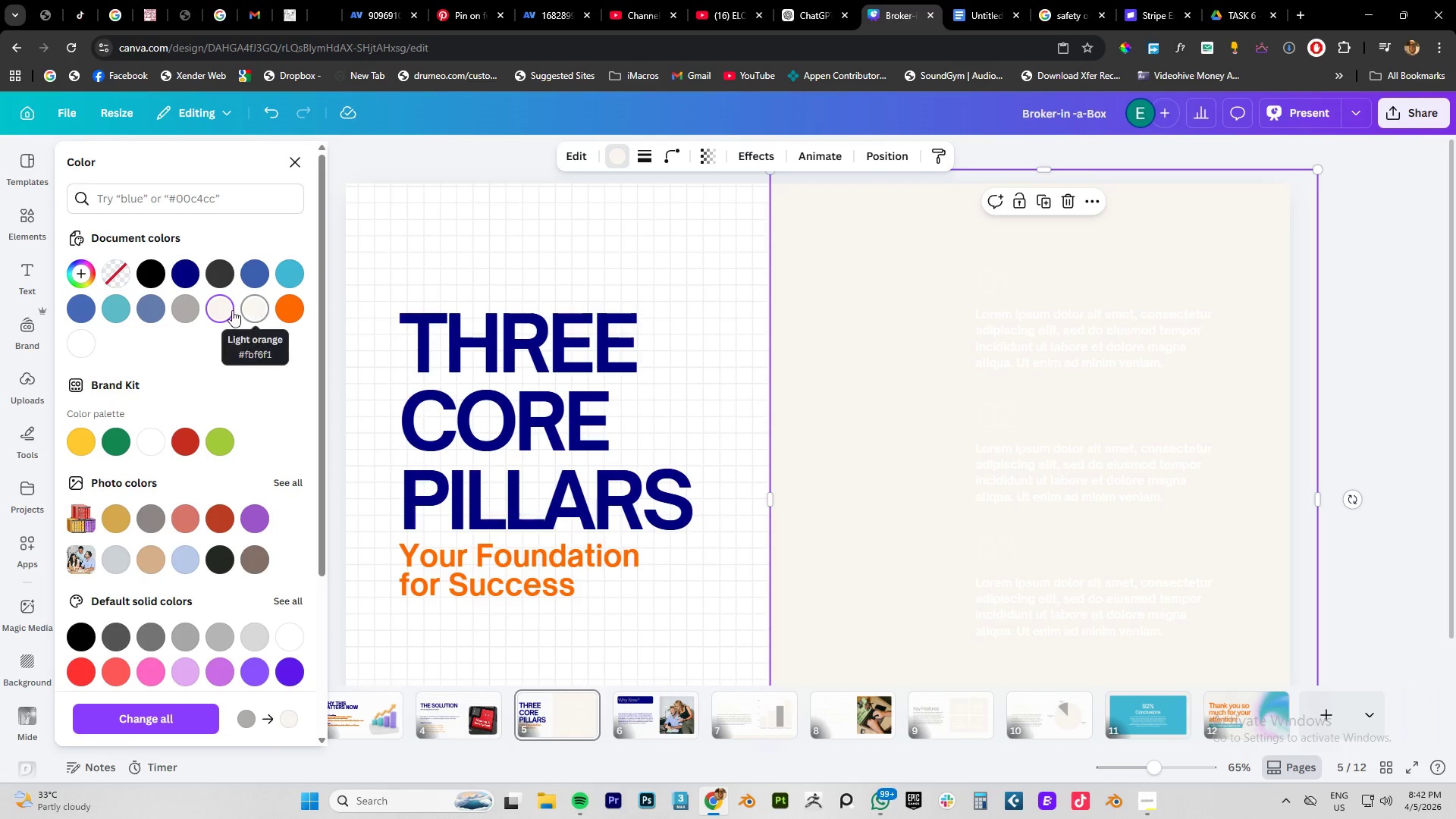 
left_click([177, 306])
 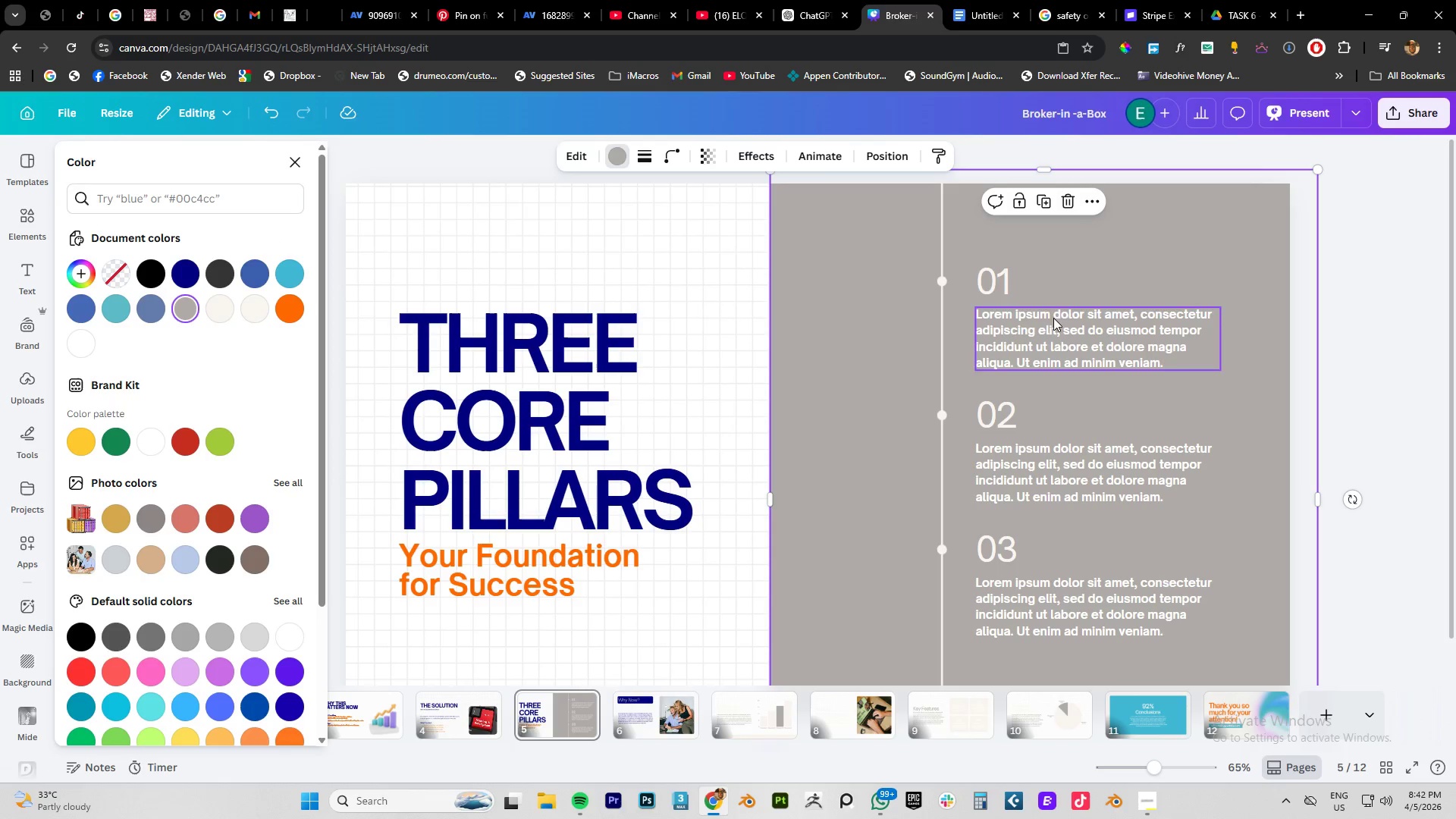 
mouse_move([921, 284])
 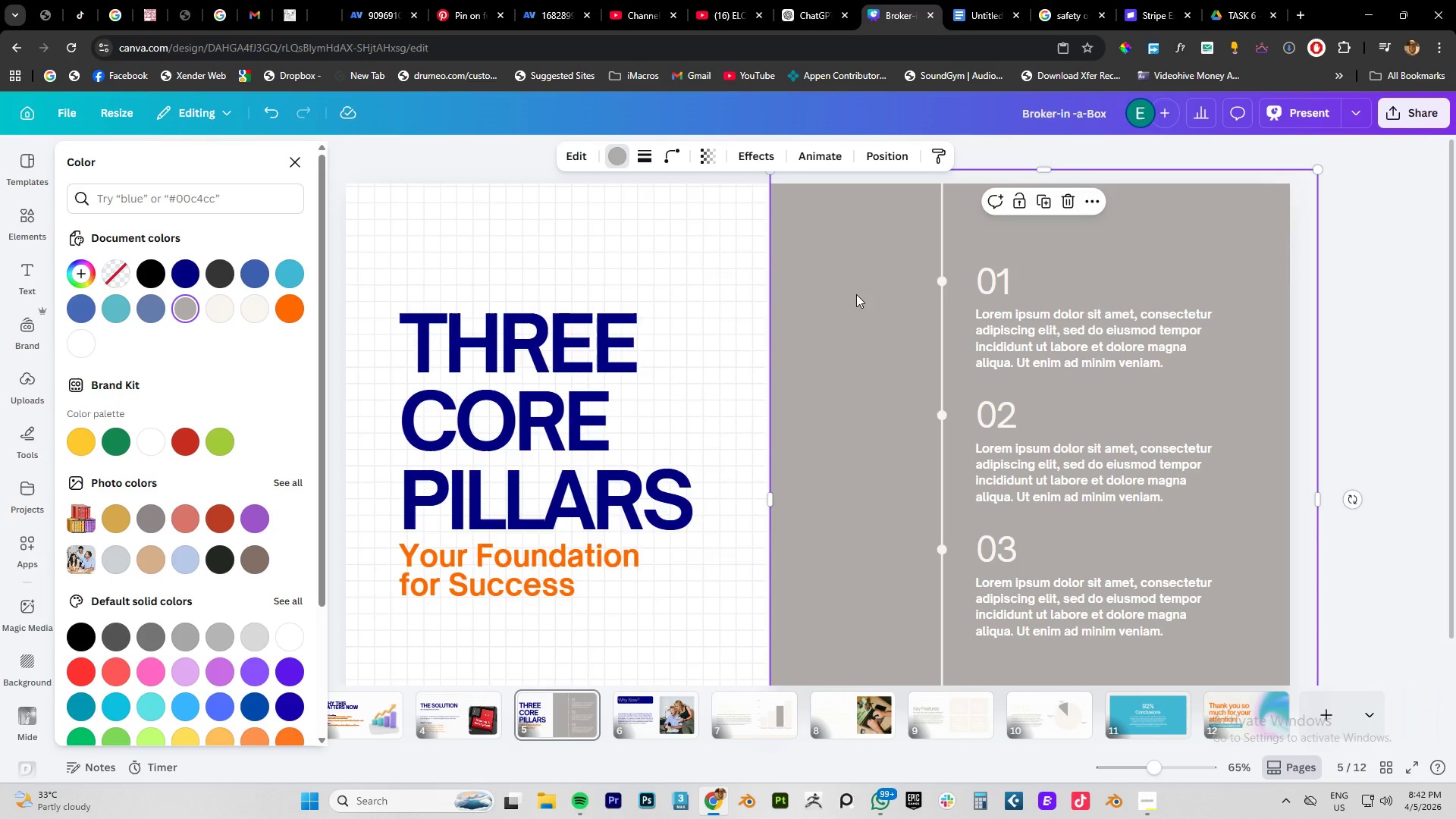 
left_click_drag(start_coordinate=[877, 291], to_coordinate=[375, 305])
 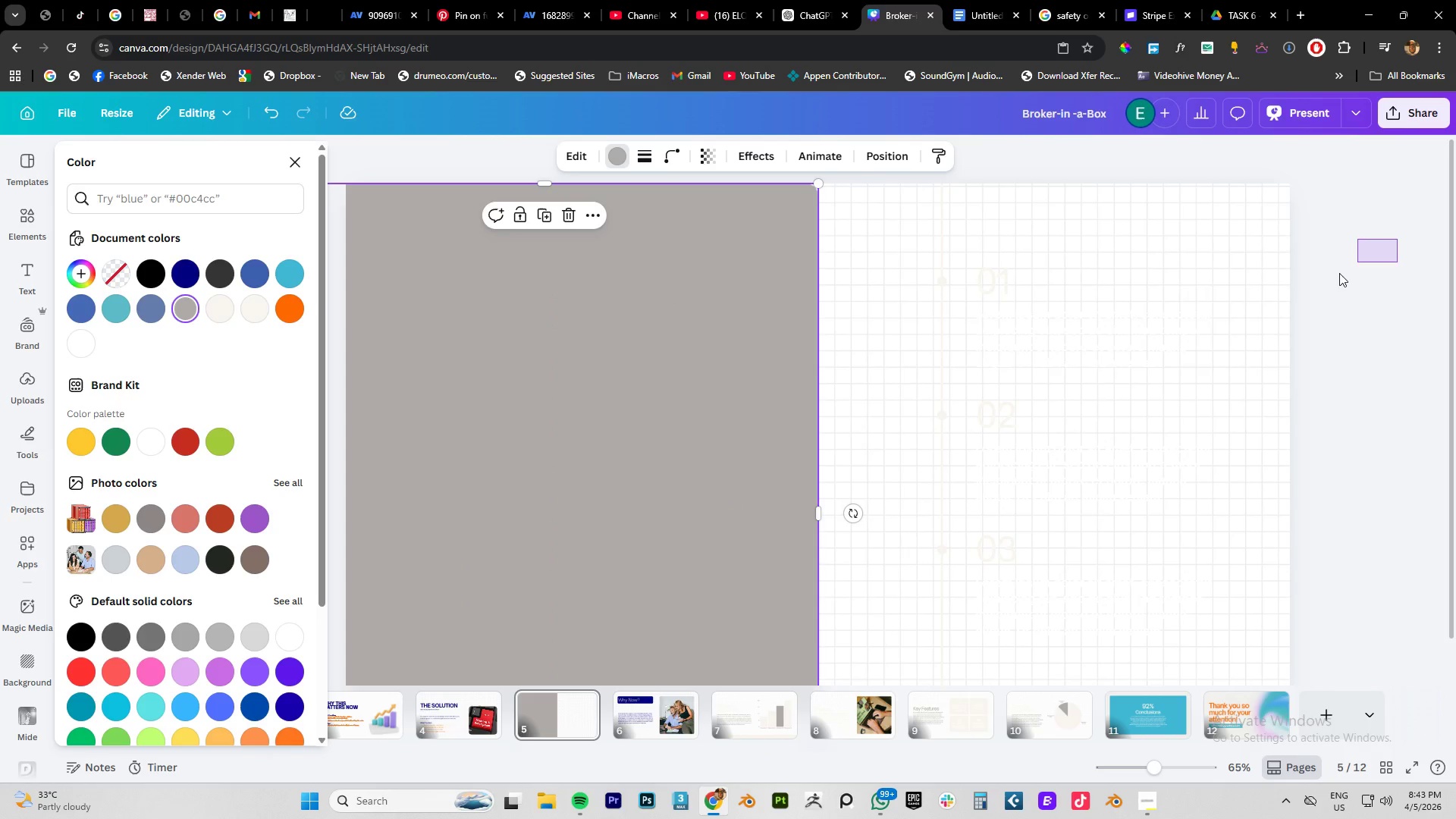 
left_click_drag(start_coordinate=[1398, 239], to_coordinate=[883, 696])
 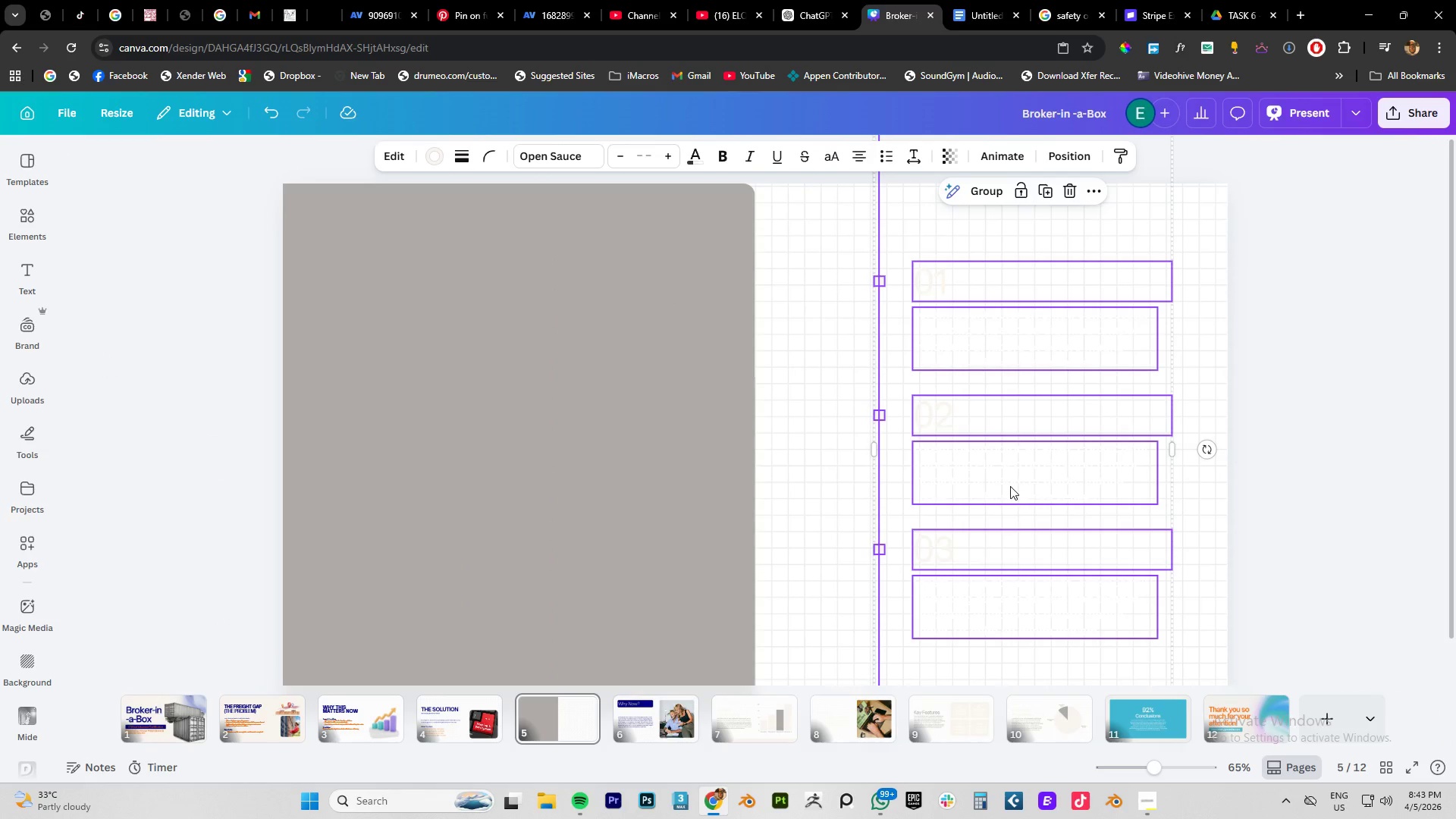 
left_click_drag(start_coordinate=[1006, 485], to_coordinate=[930, 485])
 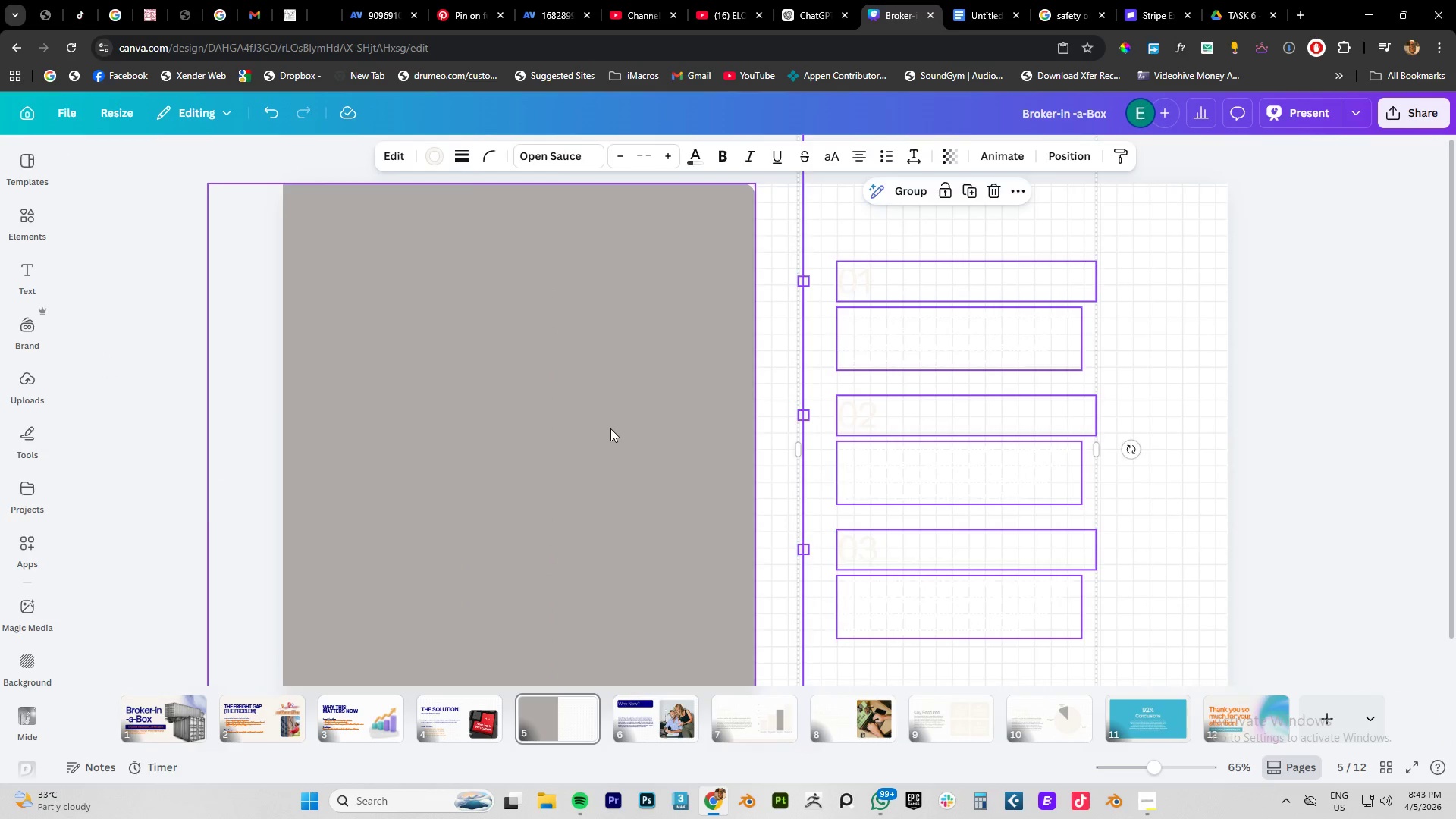 
left_click_drag(start_coordinate=[610, 428], to_coordinate=[1173, 420])
 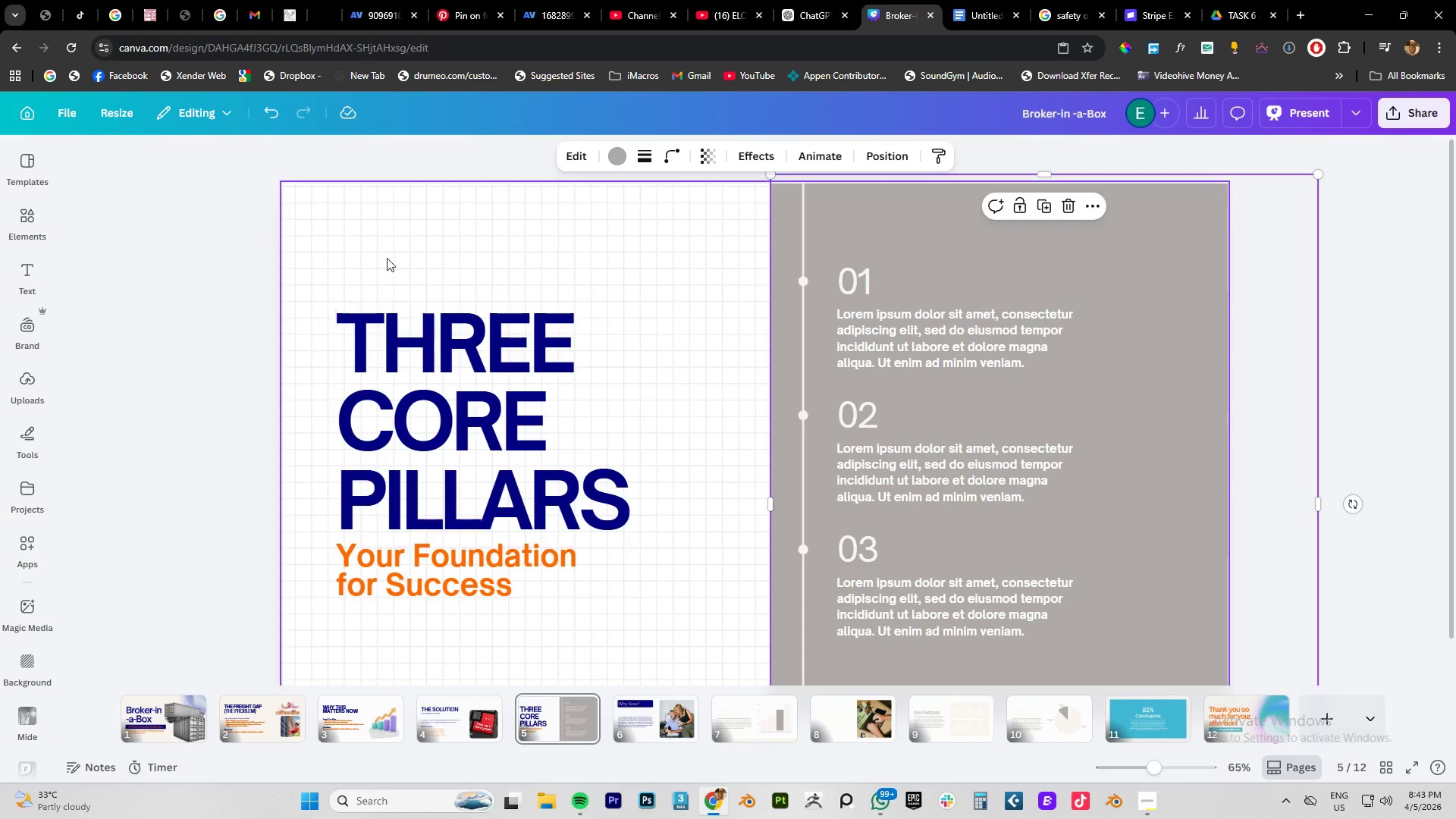 
left_click_drag(start_coordinate=[376, 253], to_coordinate=[587, 624])
 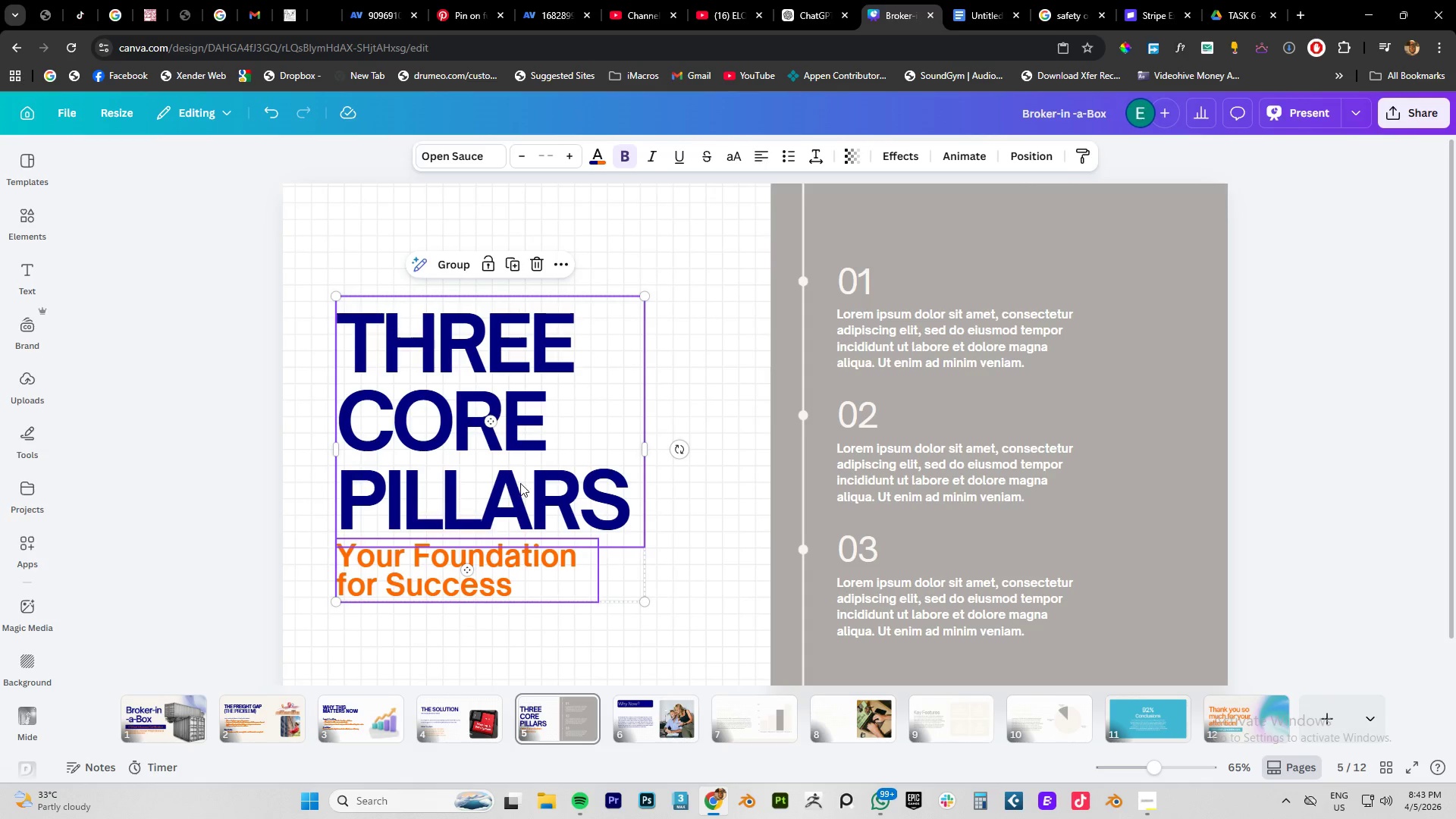 
left_click_drag(start_coordinate=[520, 483], to_coordinate=[588, 482])
 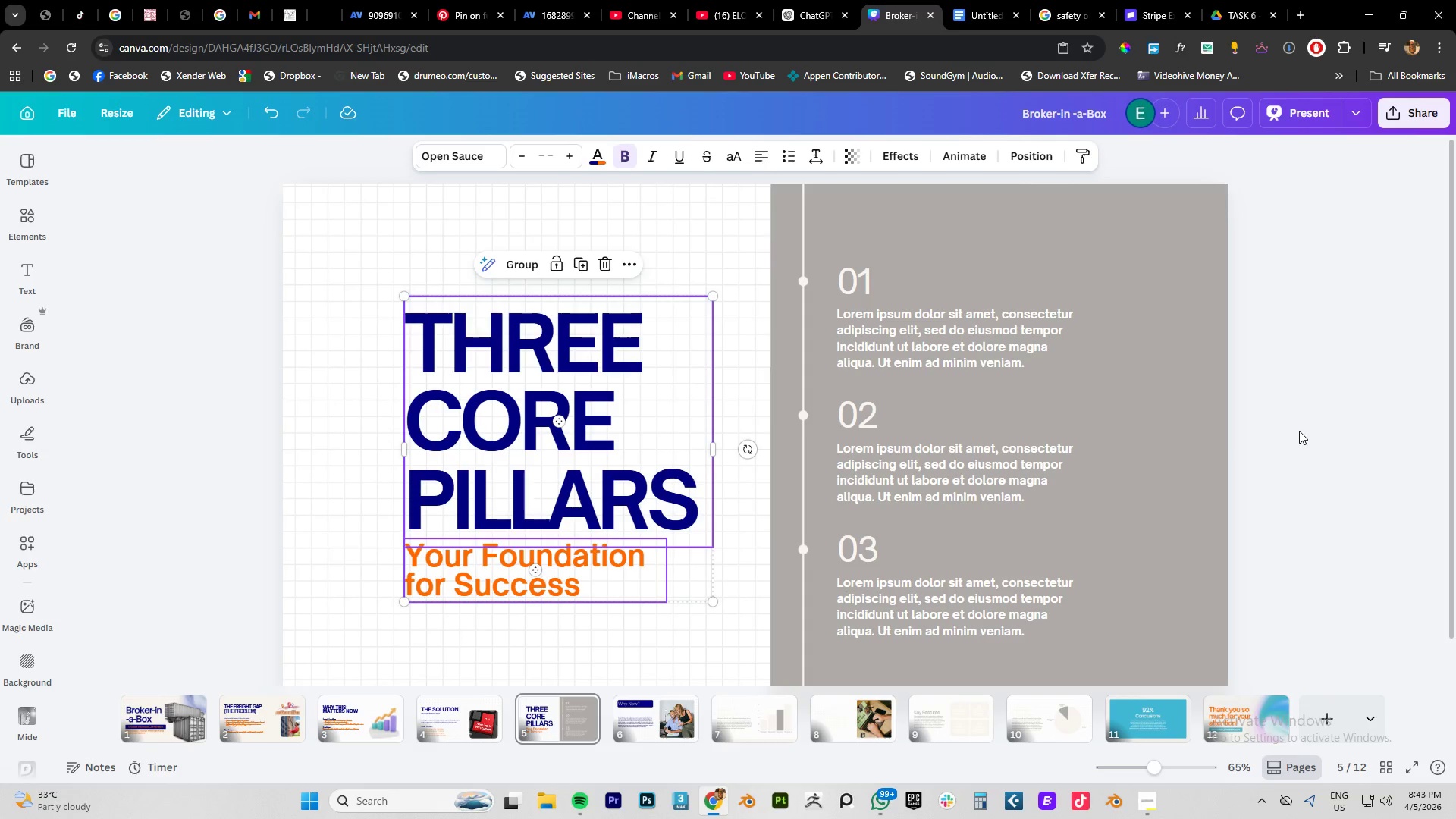 
left_click([1337, 416])
 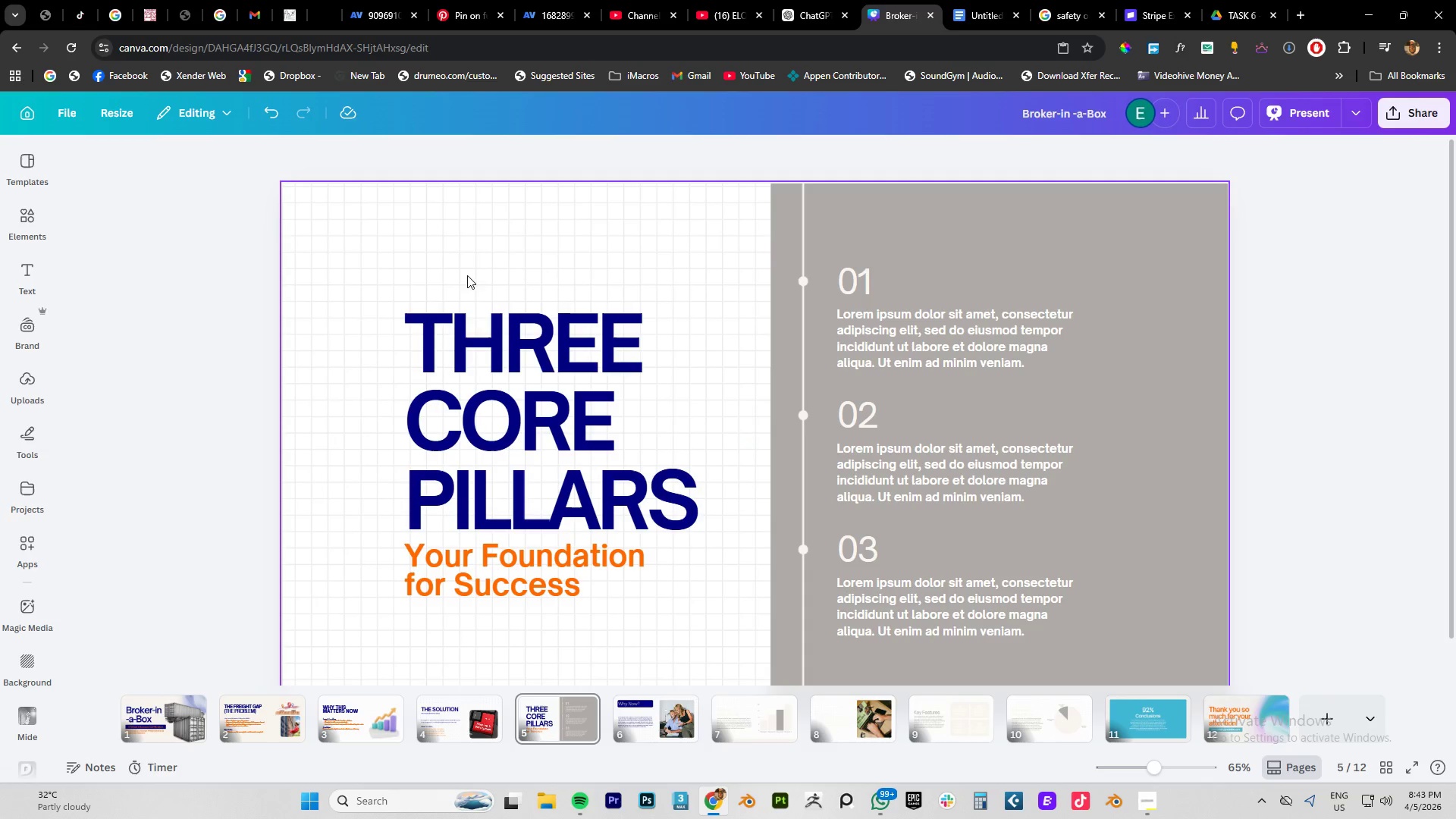 
left_click_drag(start_coordinate=[457, 262], to_coordinate=[656, 645])
 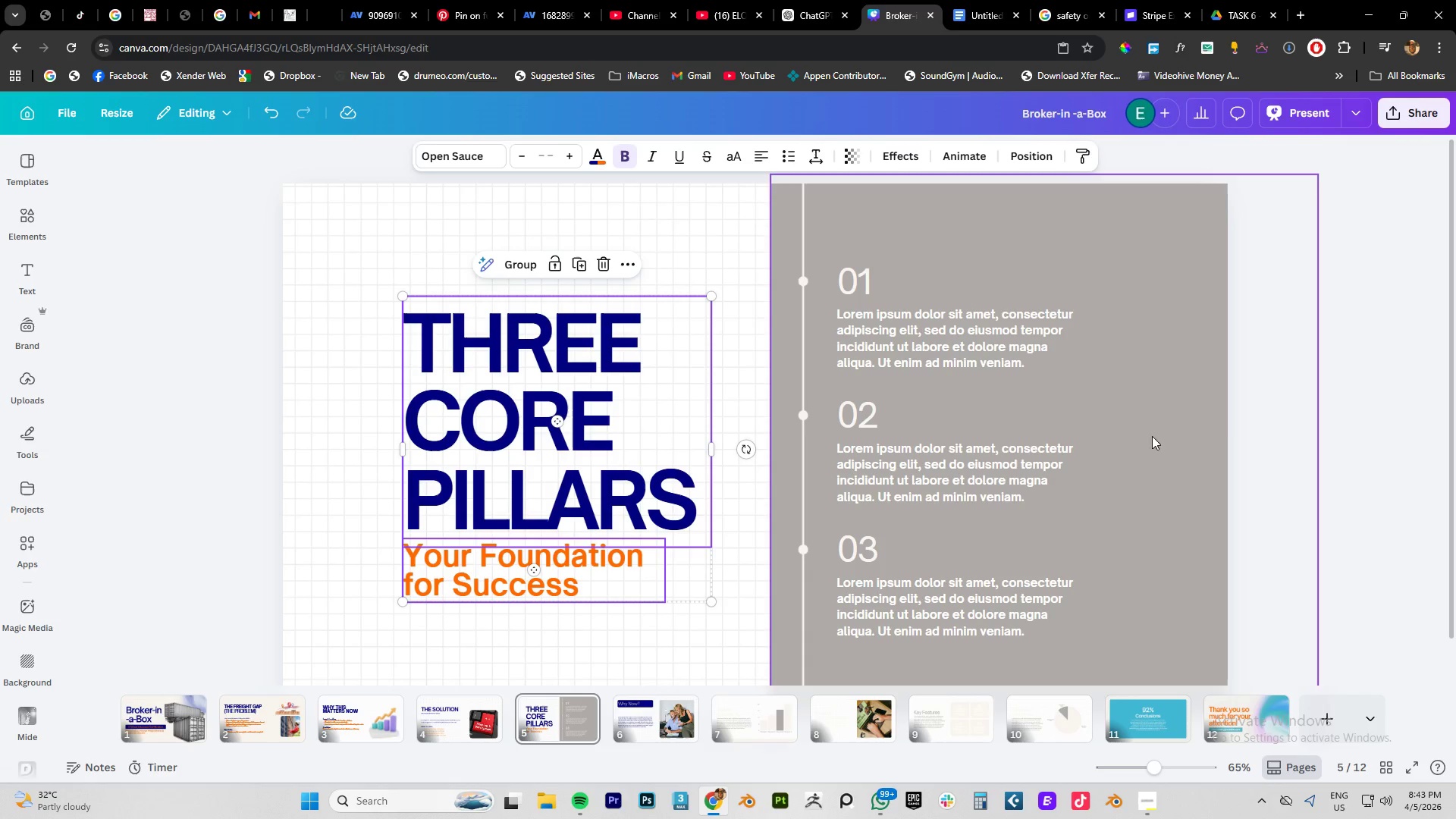 
left_click_drag(start_coordinate=[1172, 384], to_coordinate=[1150, 392])
 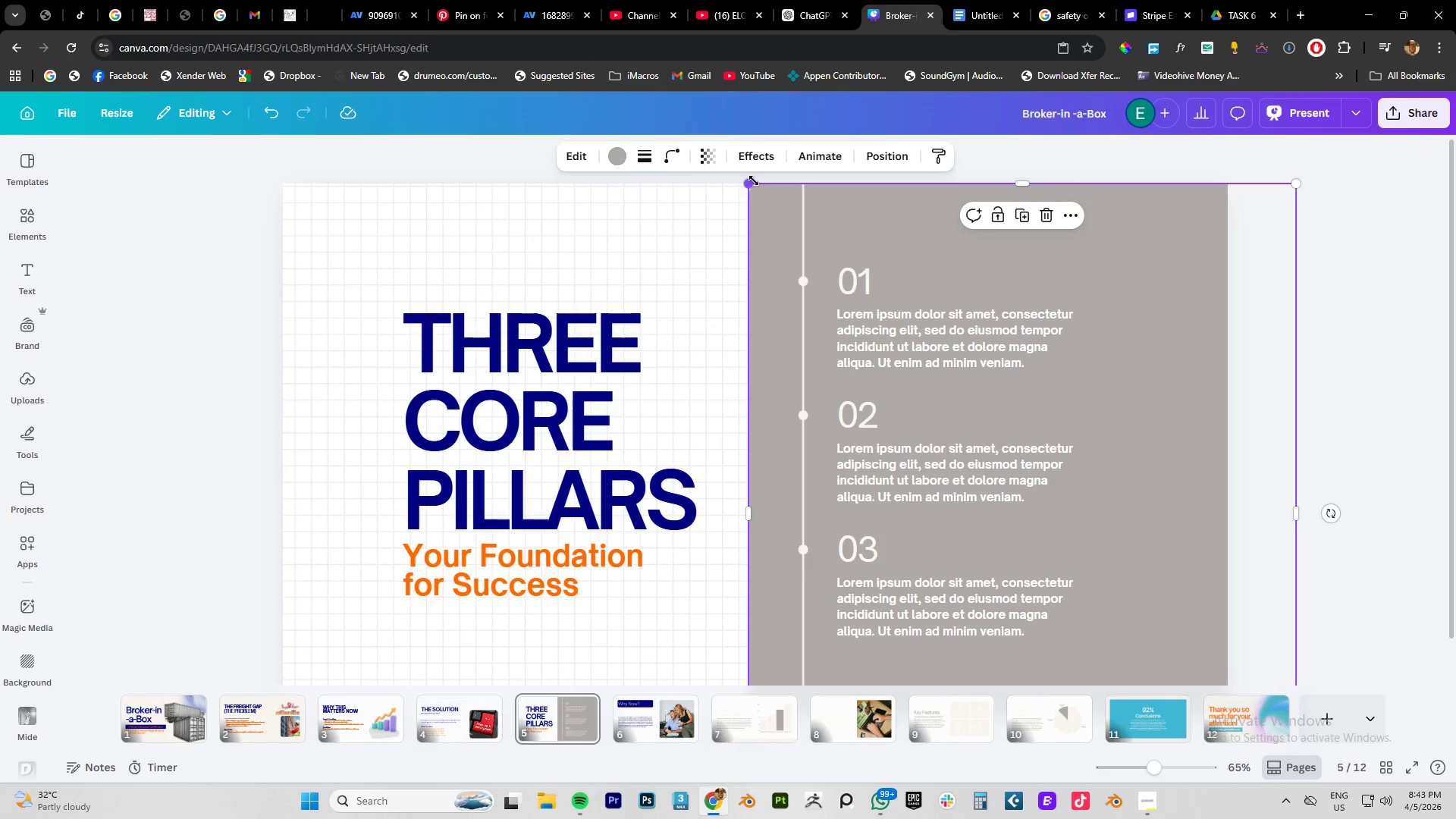 
left_click_drag(start_coordinate=[754, 180], to_coordinate=[740, 174])
 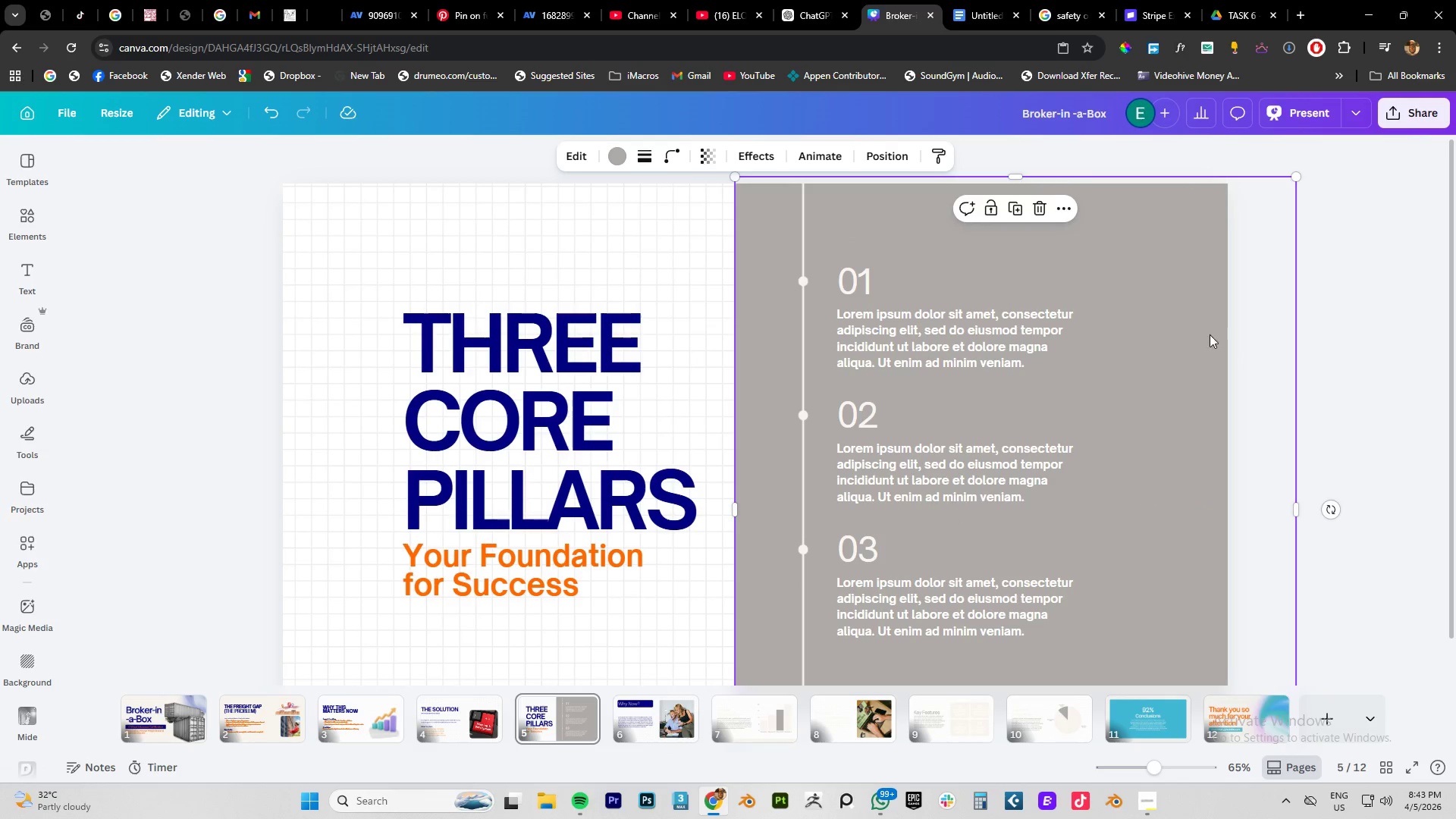 
left_click_drag(start_coordinate=[1117, 366], to_coordinate=[1134, 366])
 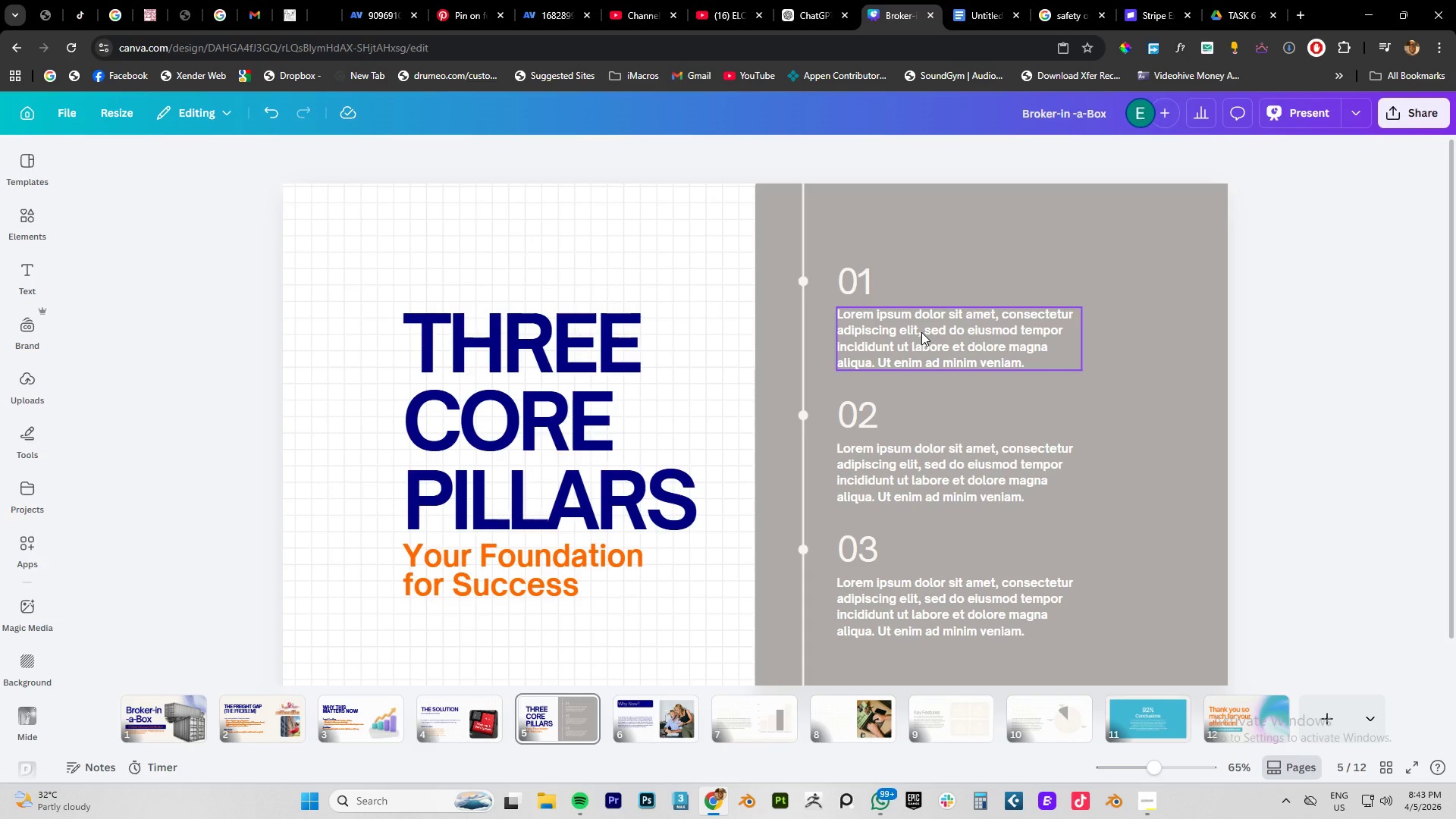 
double_click([921, 332])
 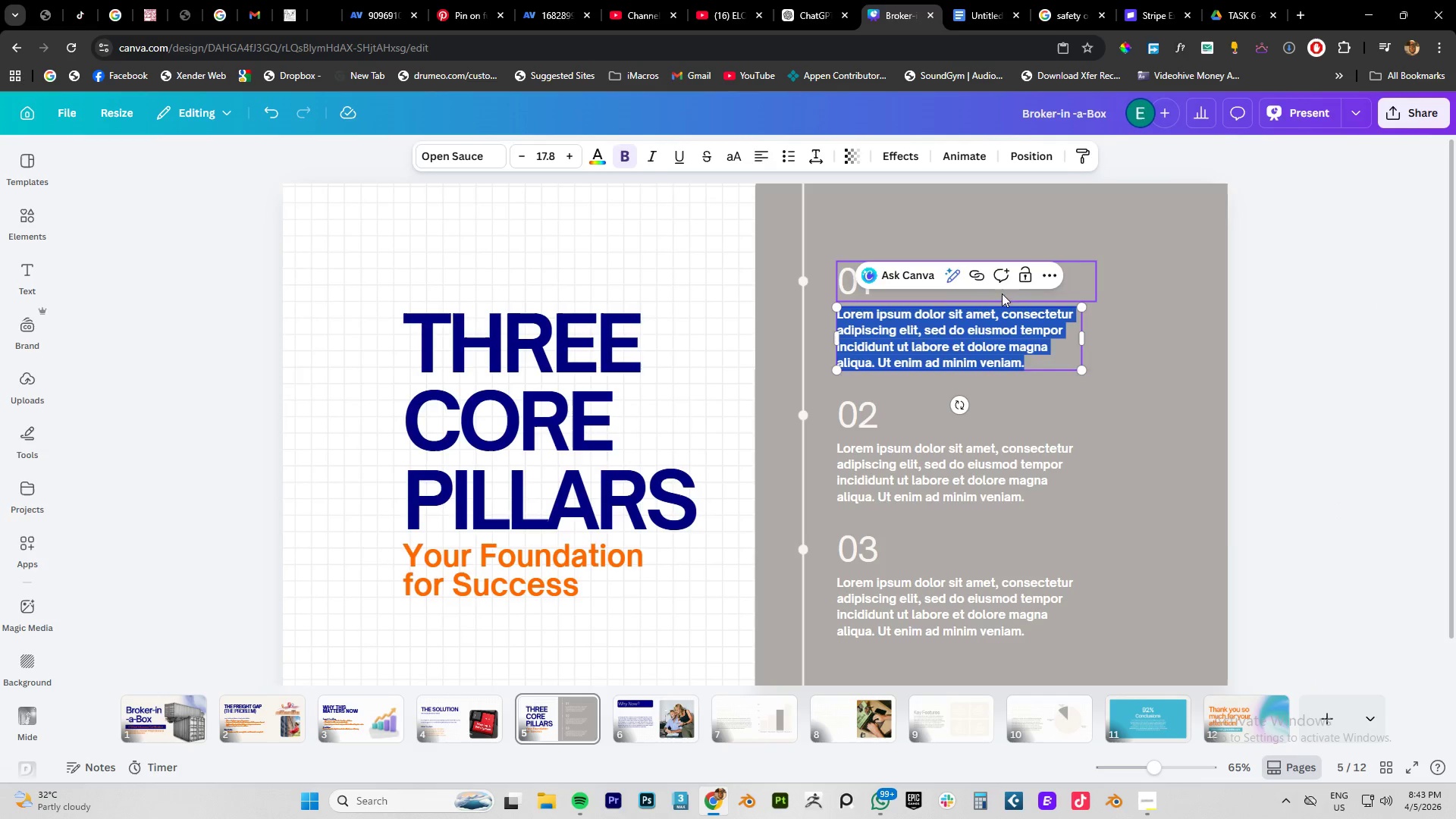 
key(Alt+AltLeft)
 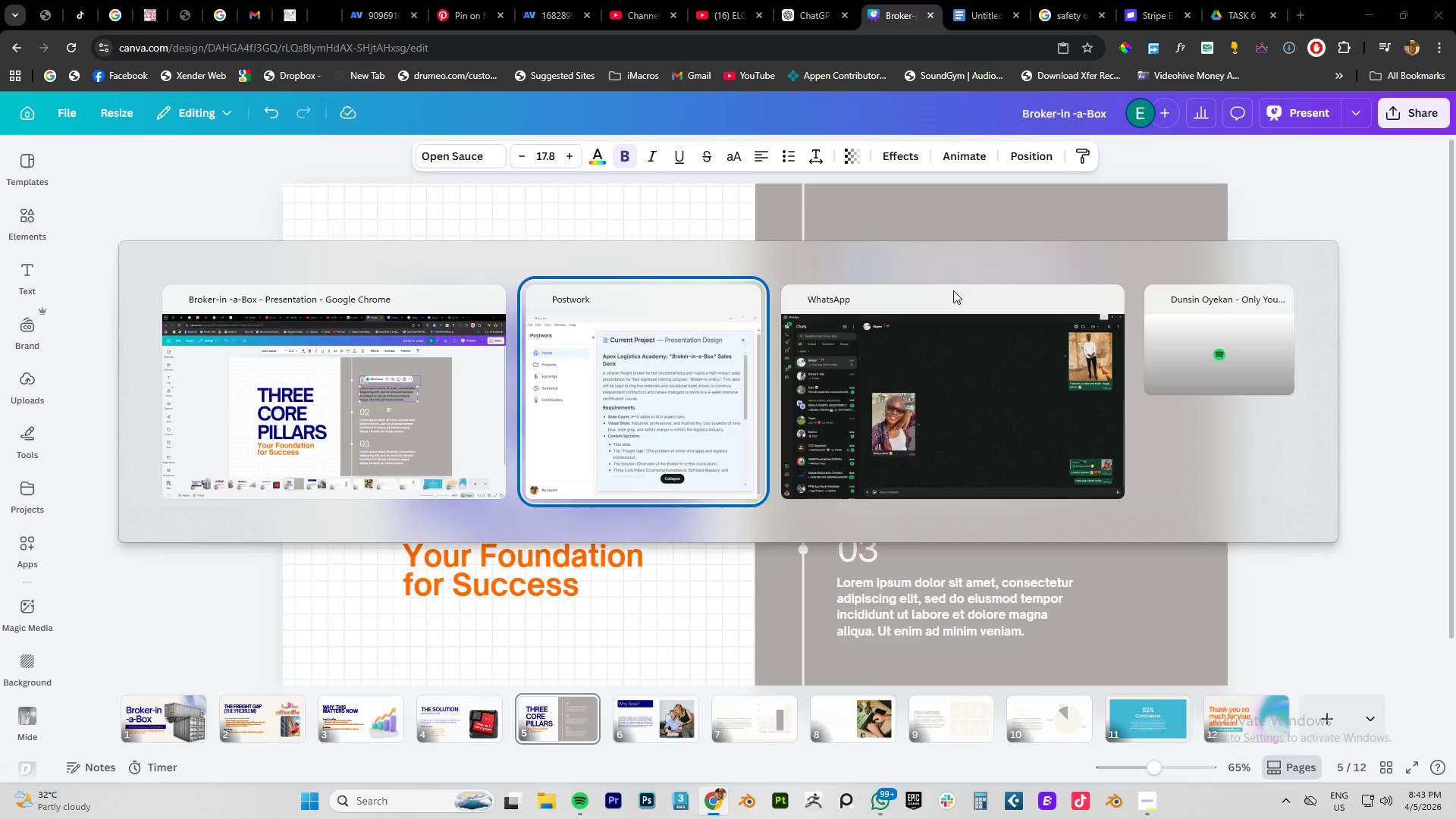 
key(Alt+Tab)